 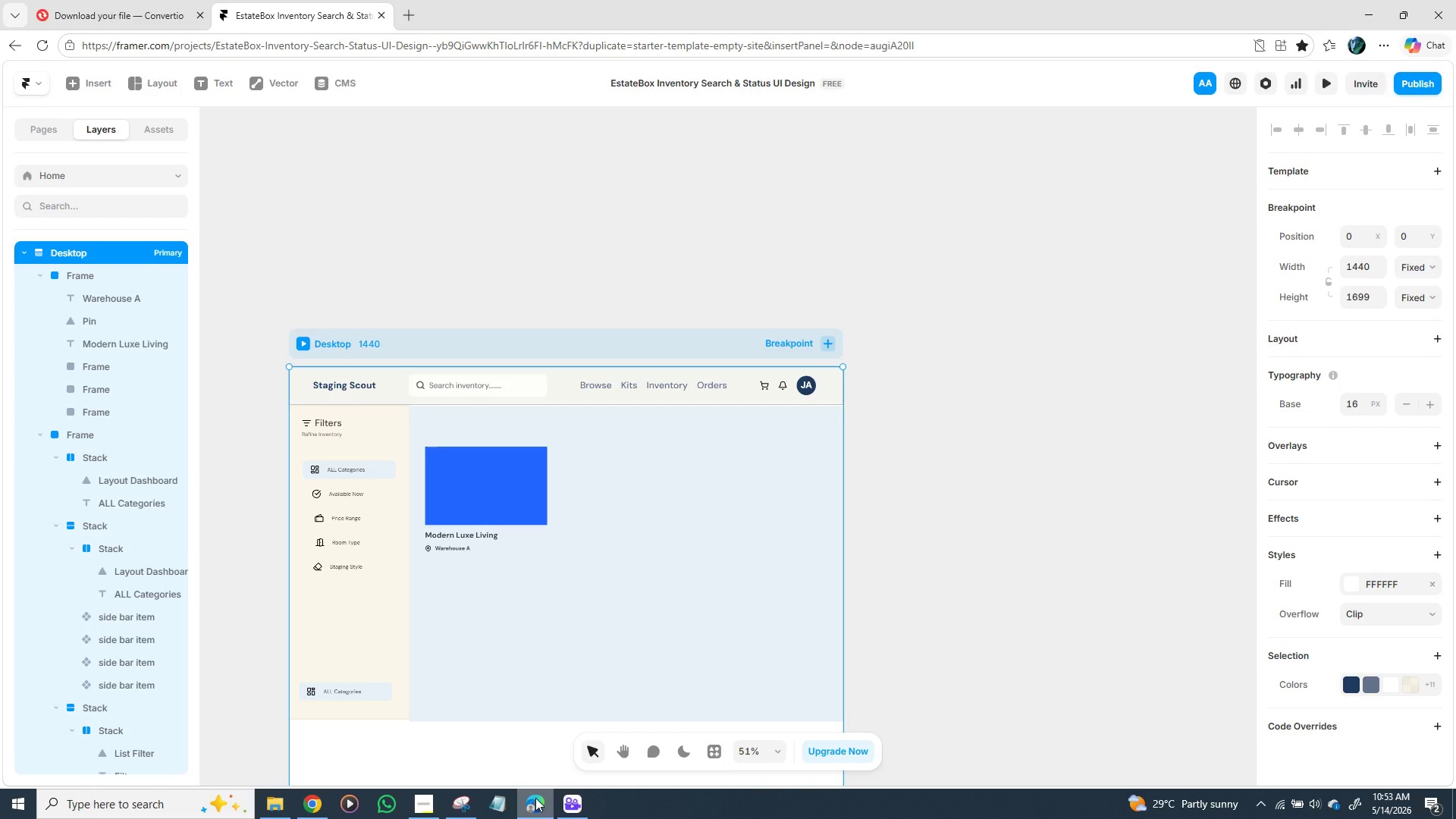 
left_click([481, 594])
 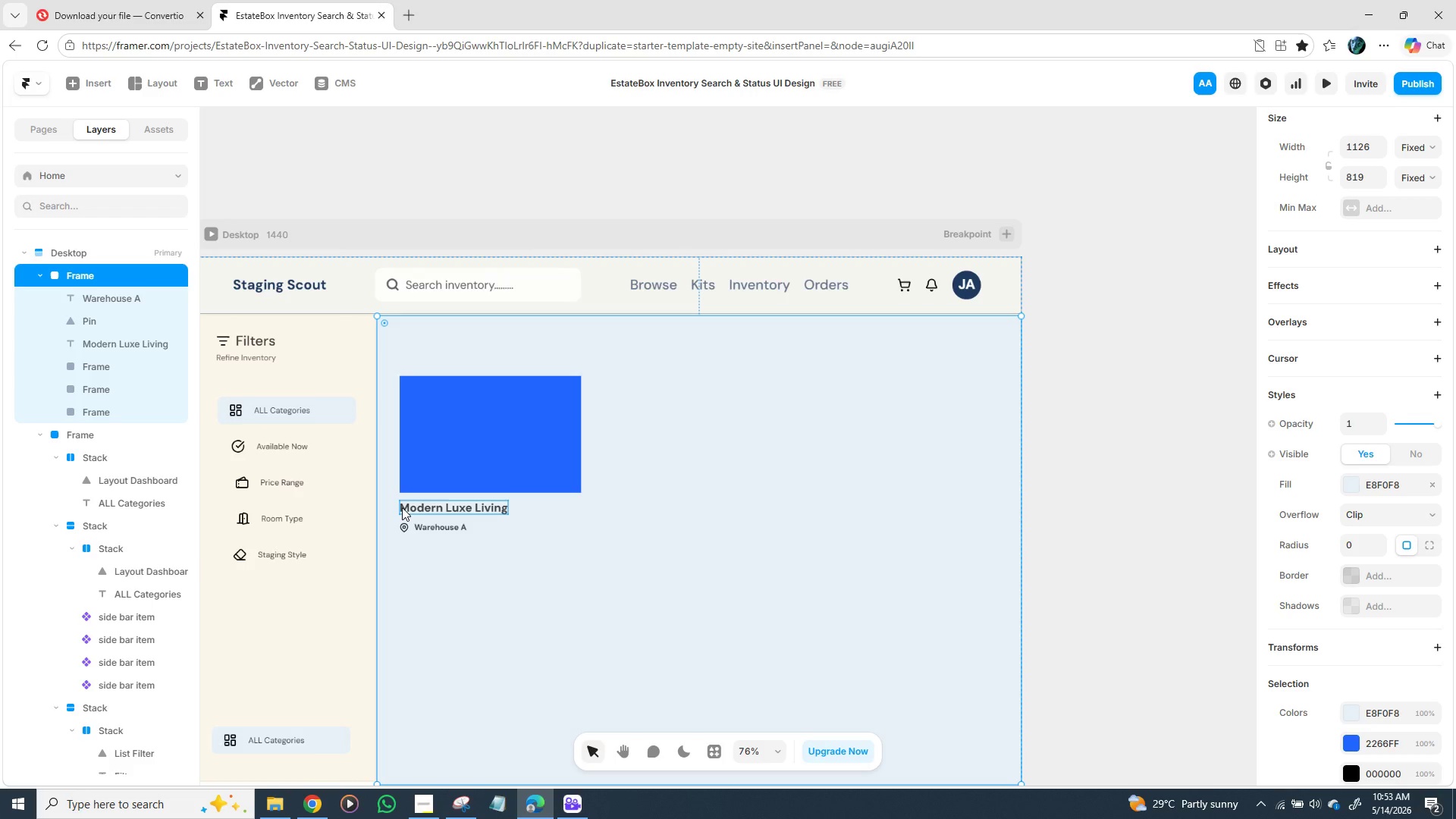 
wait(21.7)
 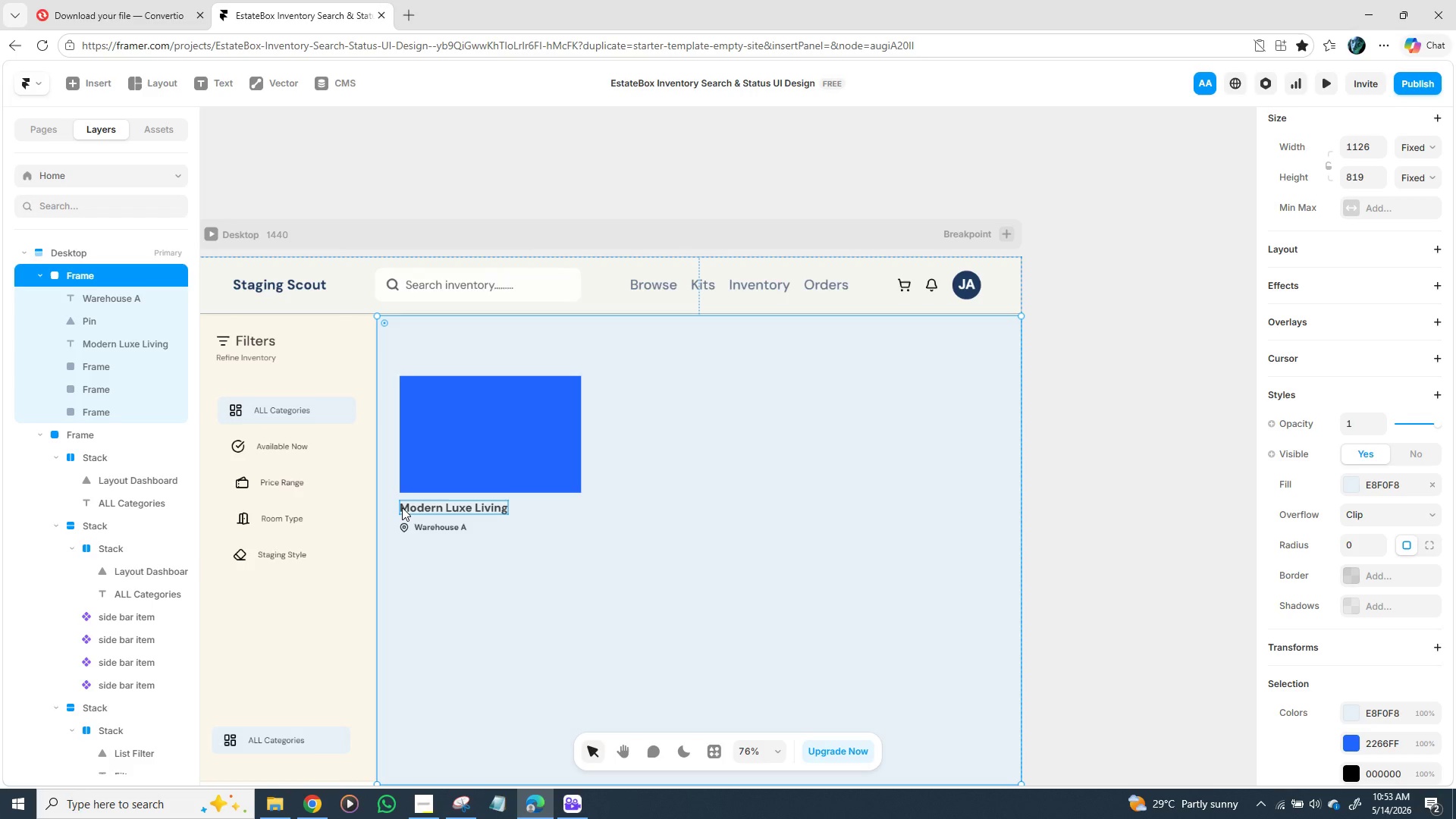 
left_click([260, 83])
 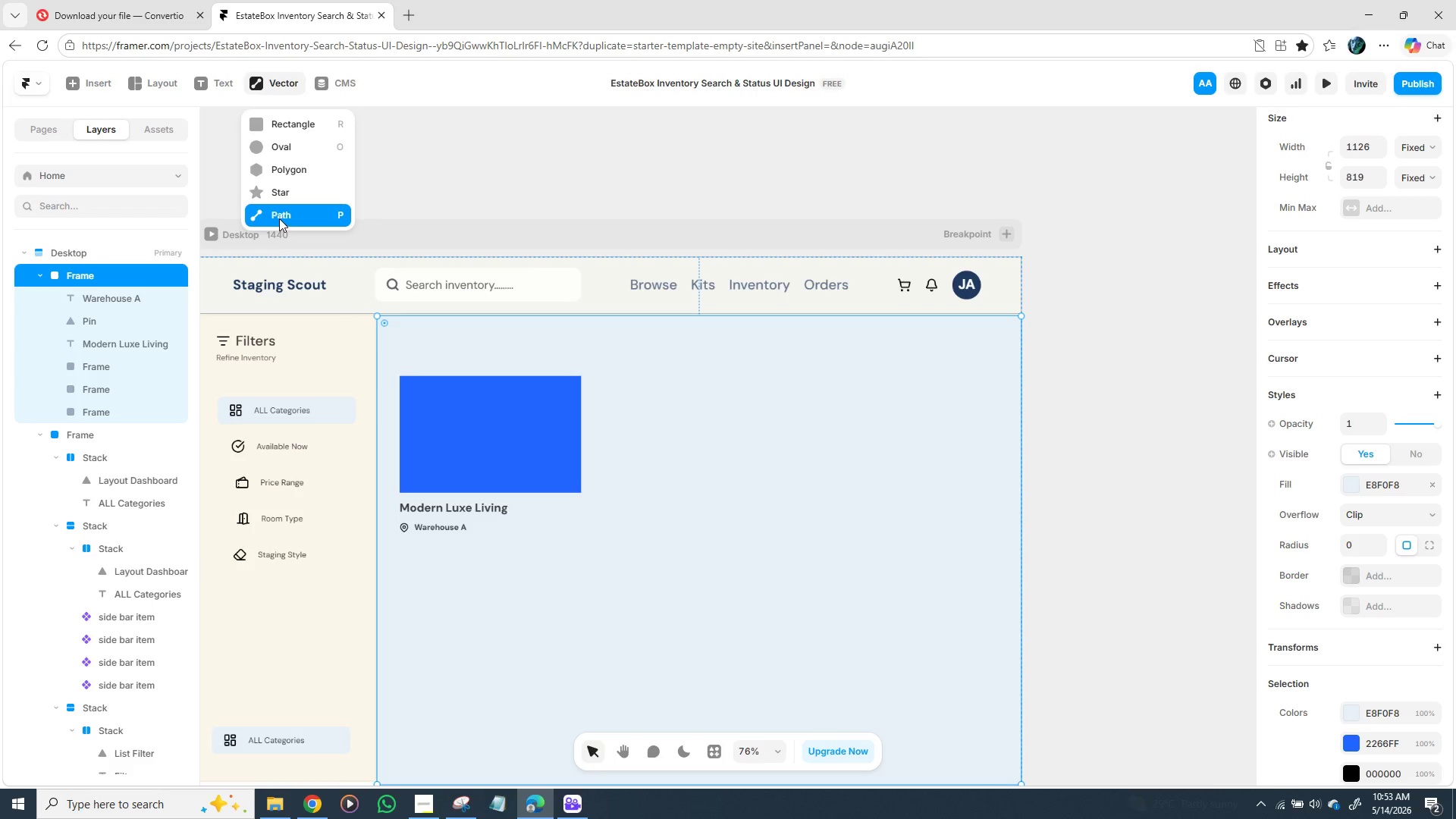 
left_click([277, 217])
 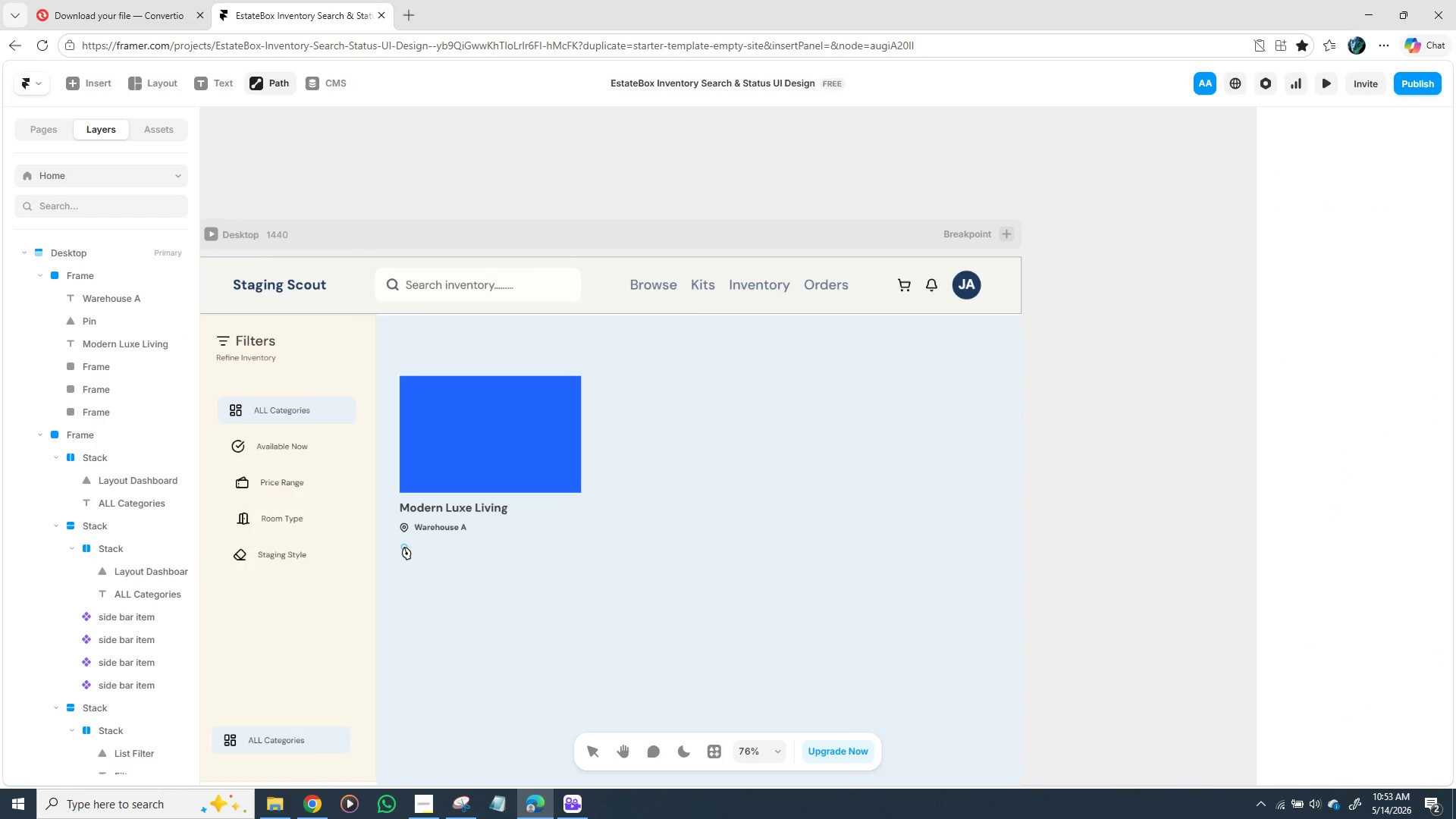 
left_click([402, 547])
 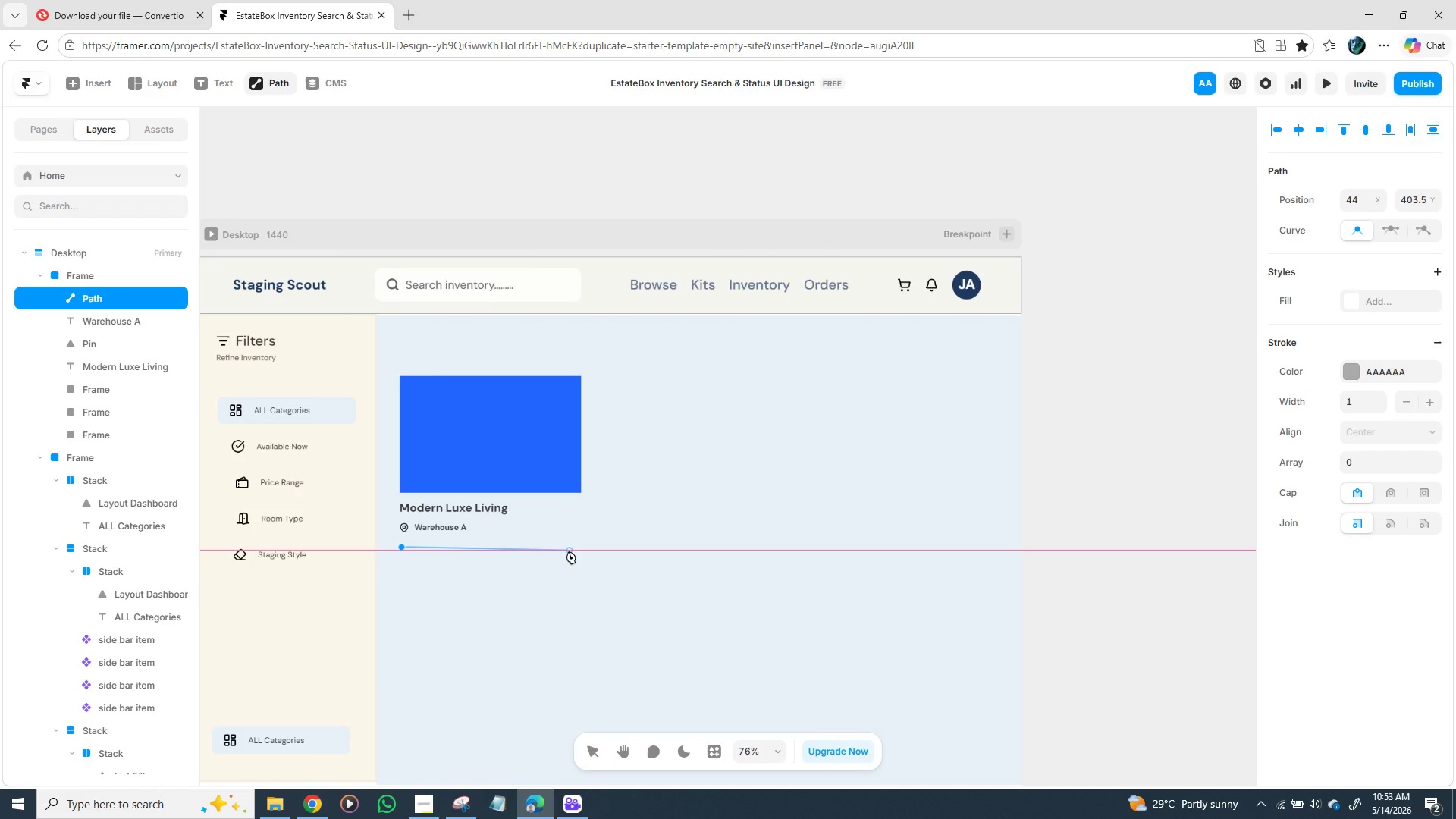 
wait(11.25)
 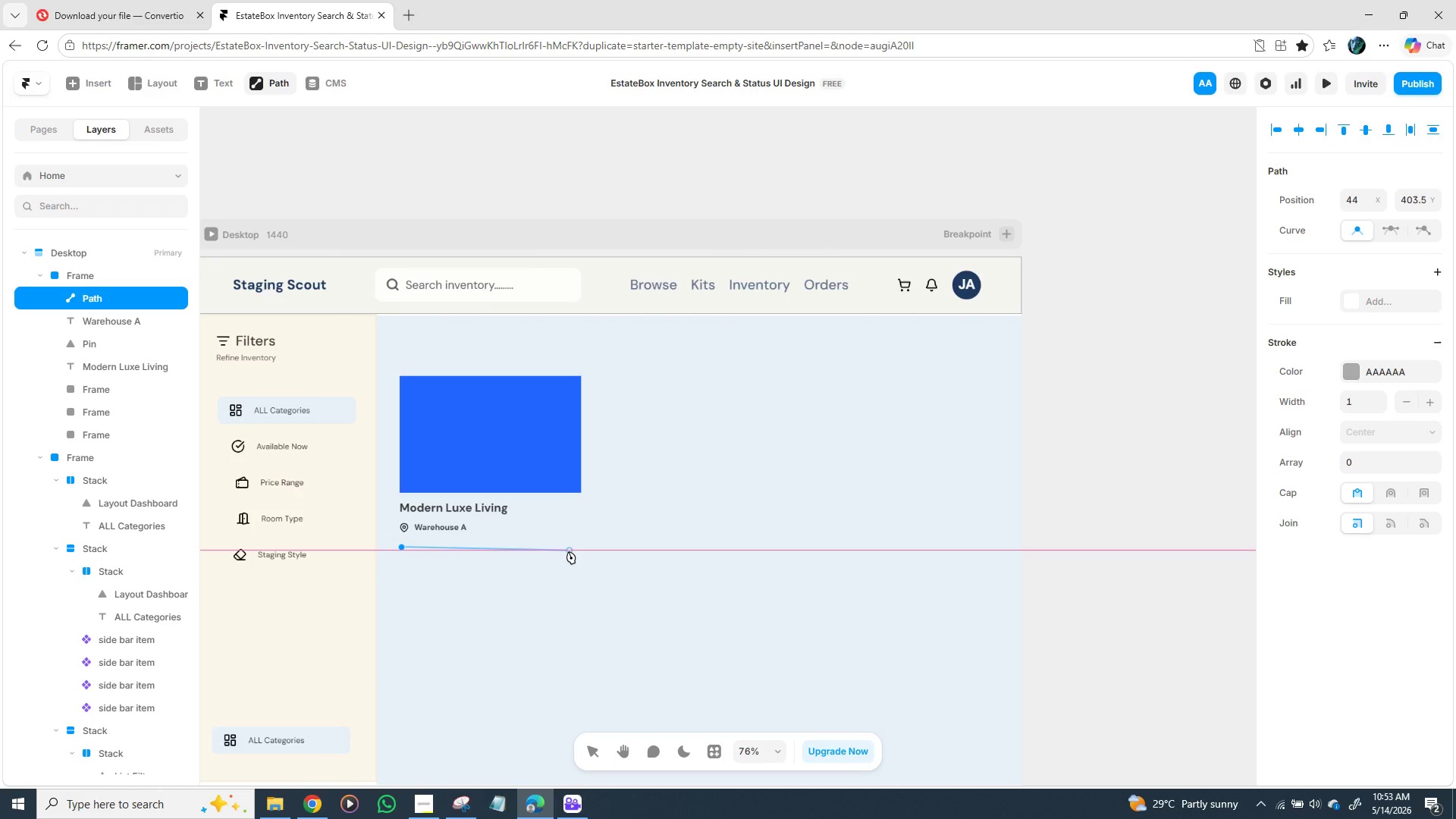 
left_click([570, 544])
 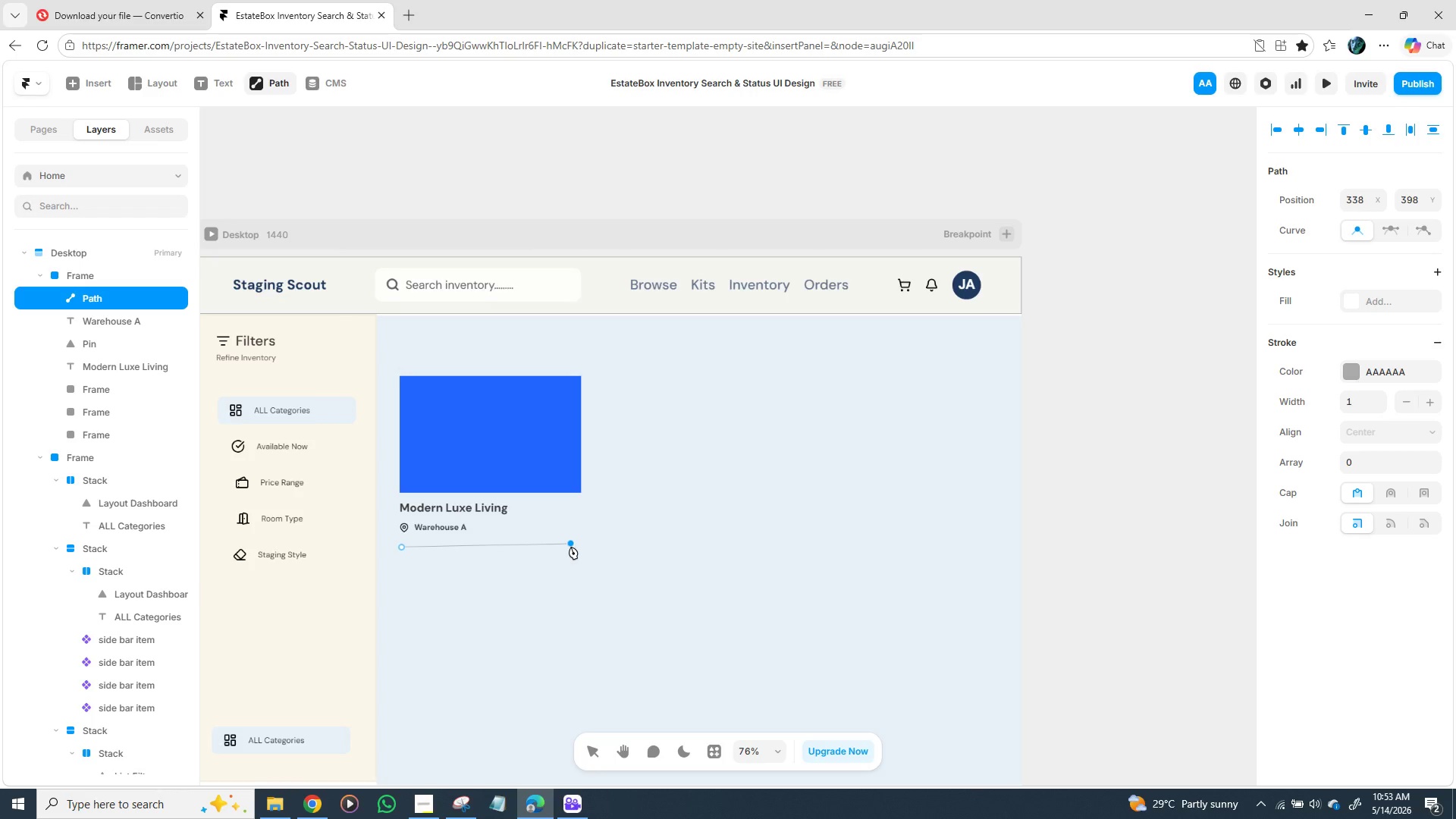 
key(Control+Z)
 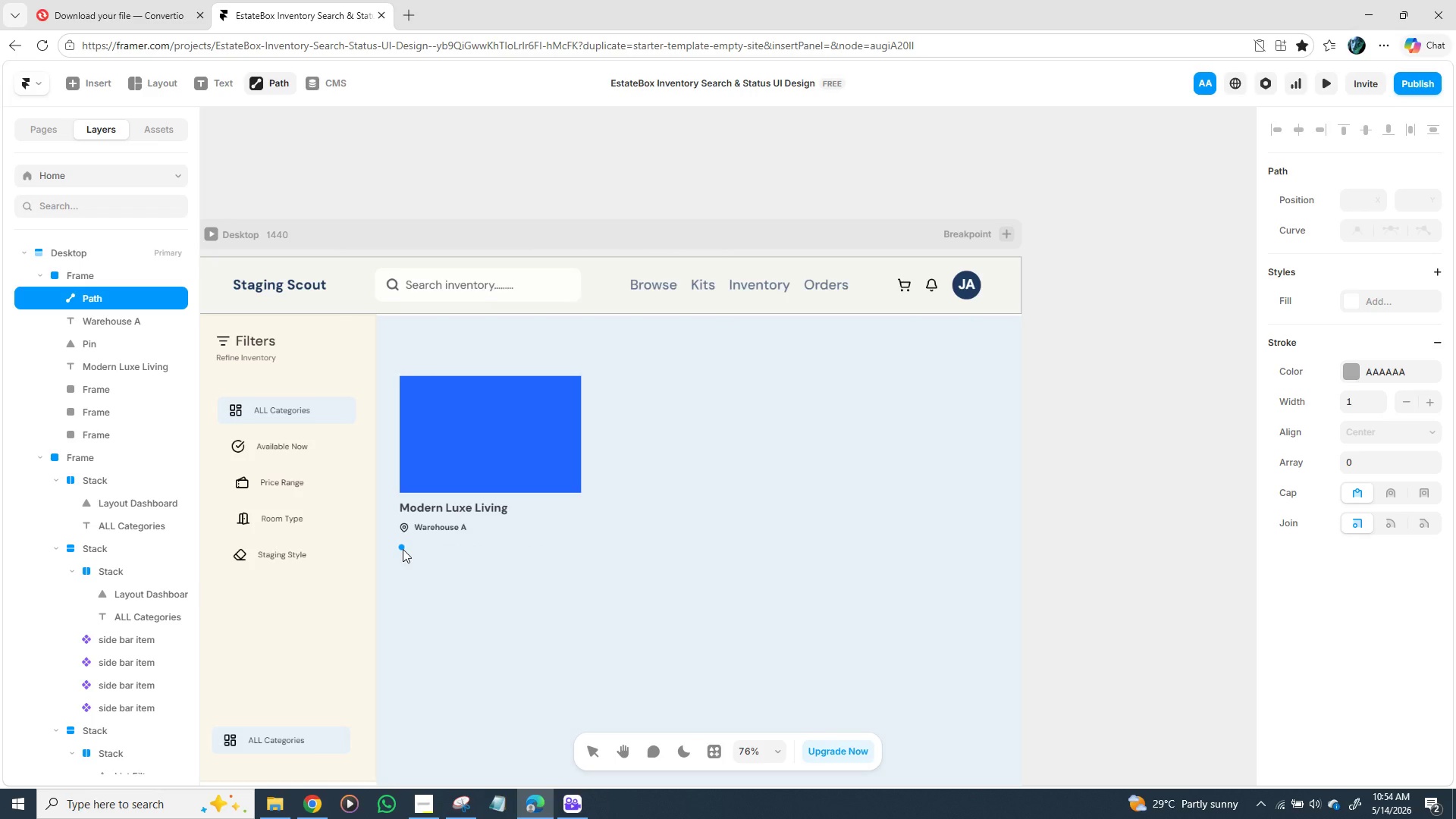 
left_click([402, 549])
 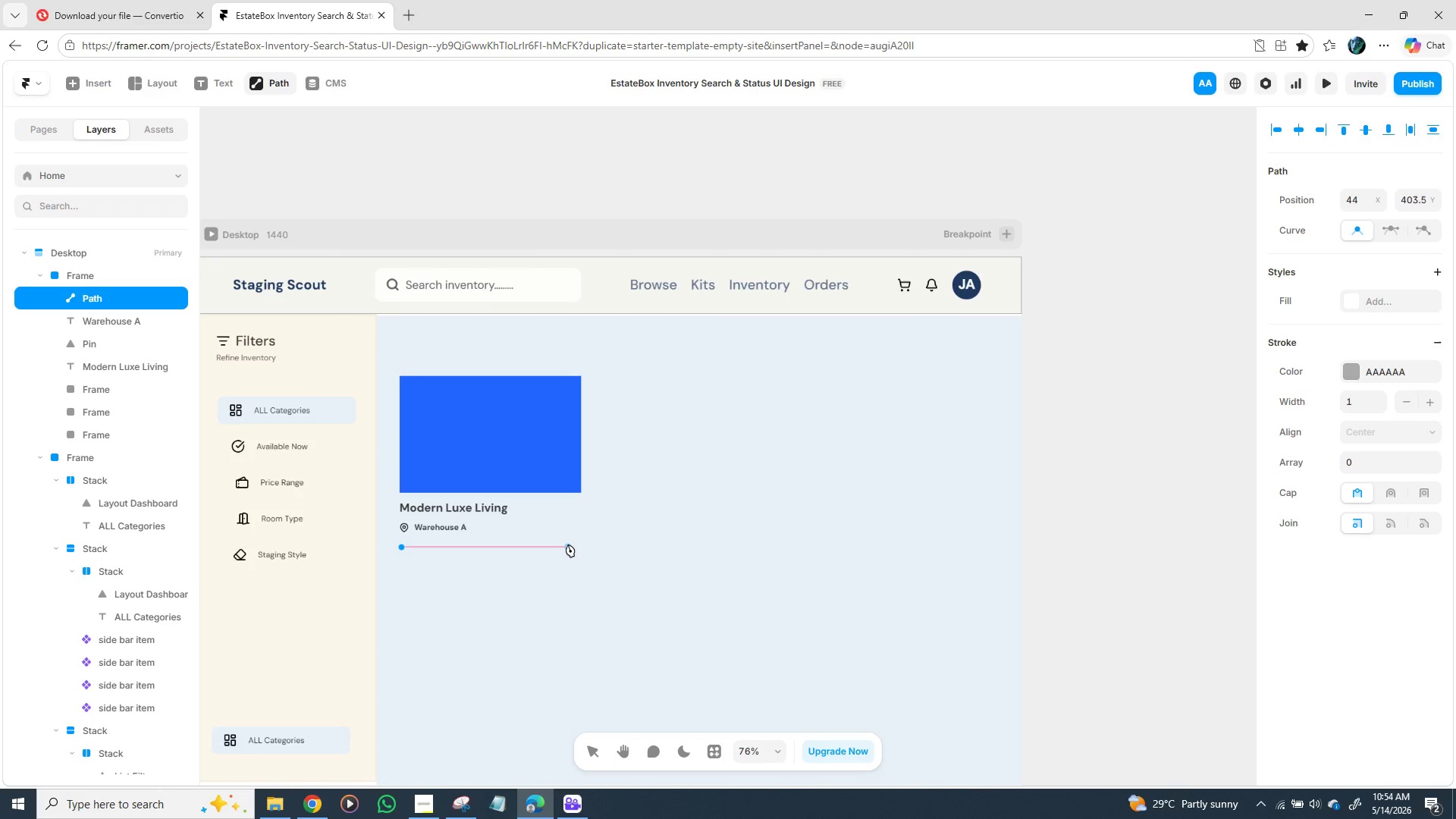 
wait(10.97)
 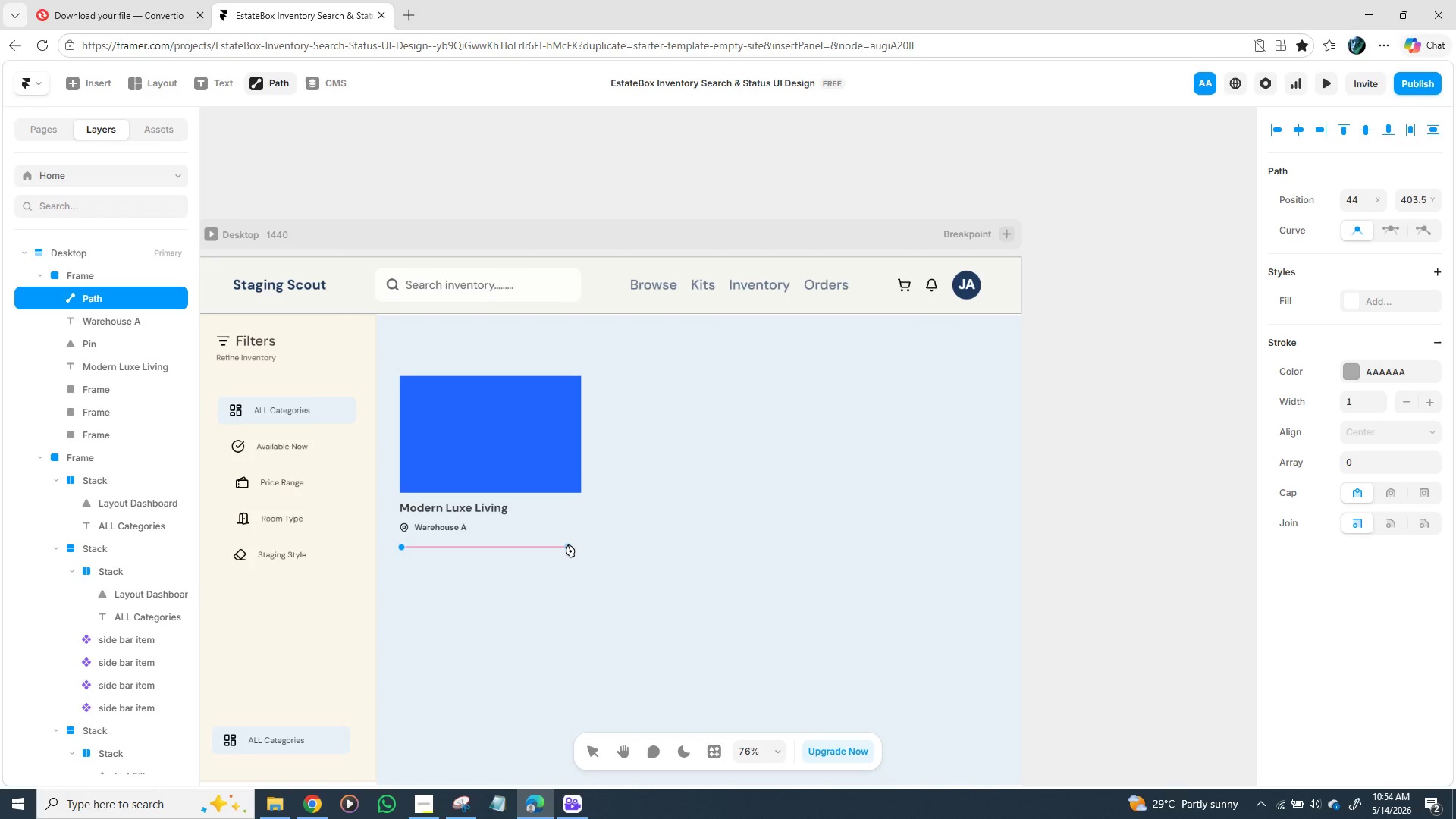 
left_click([561, 544])
 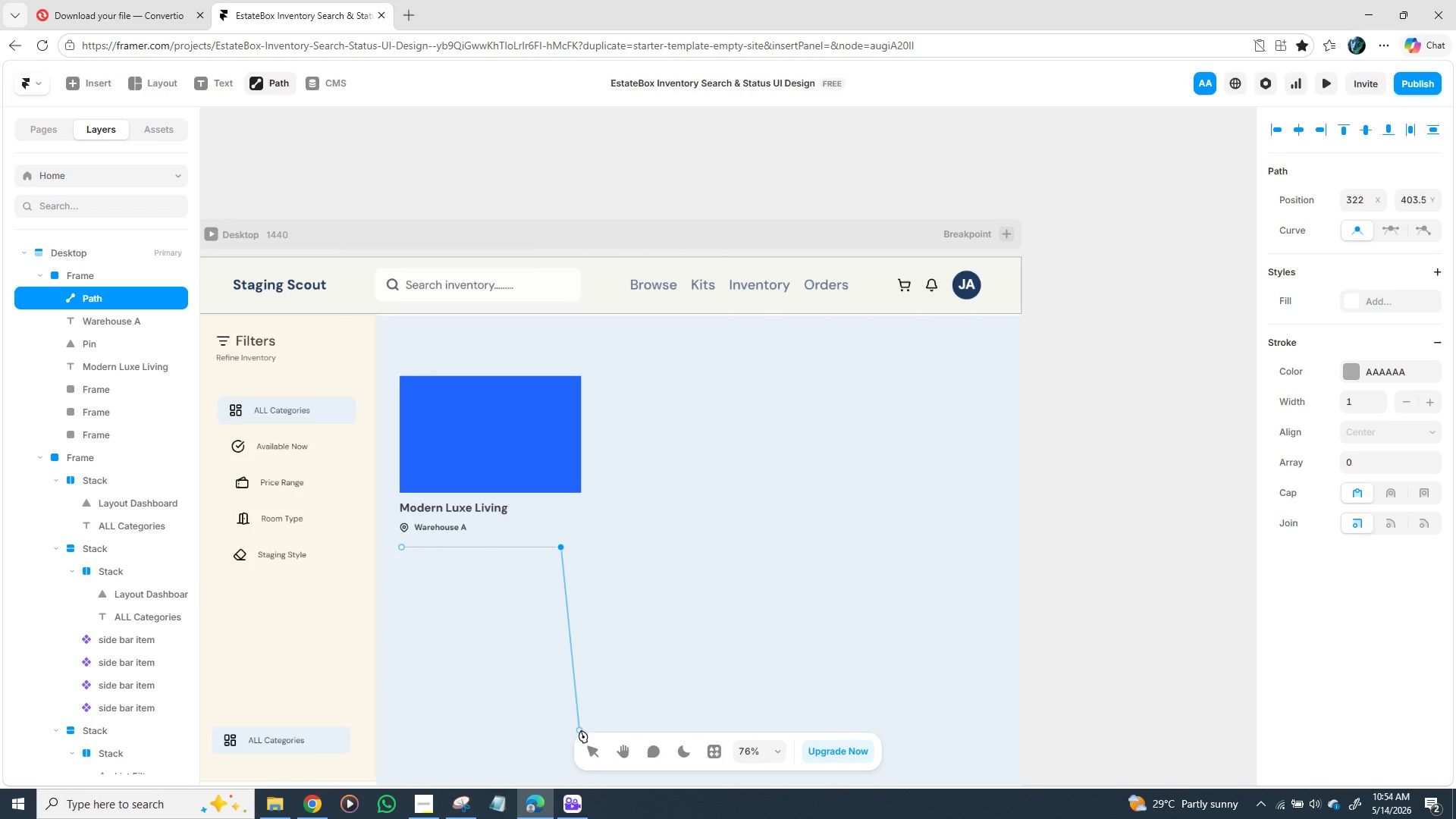 
left_click([593, 744])
 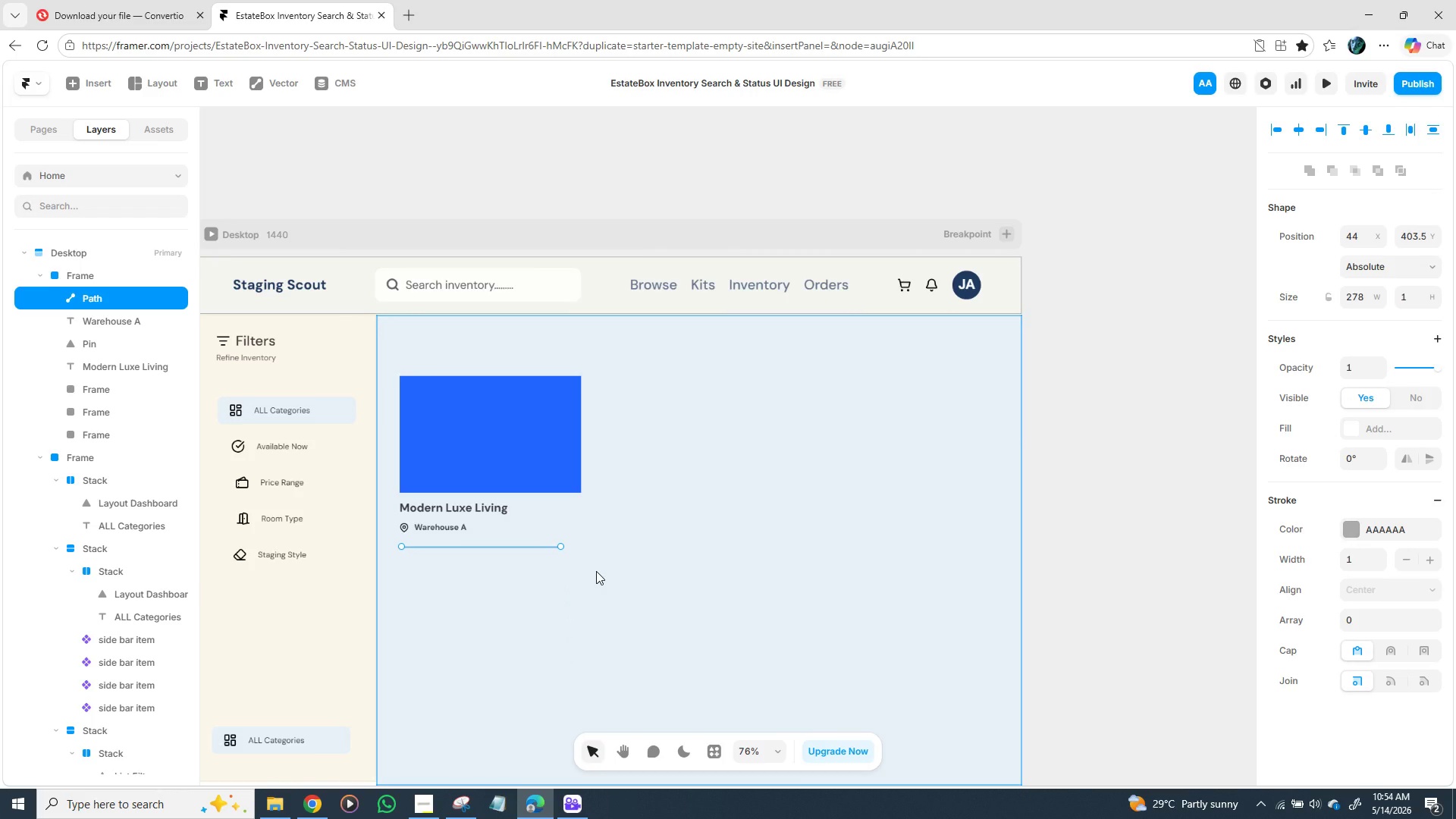 
left_click([596, 569])
 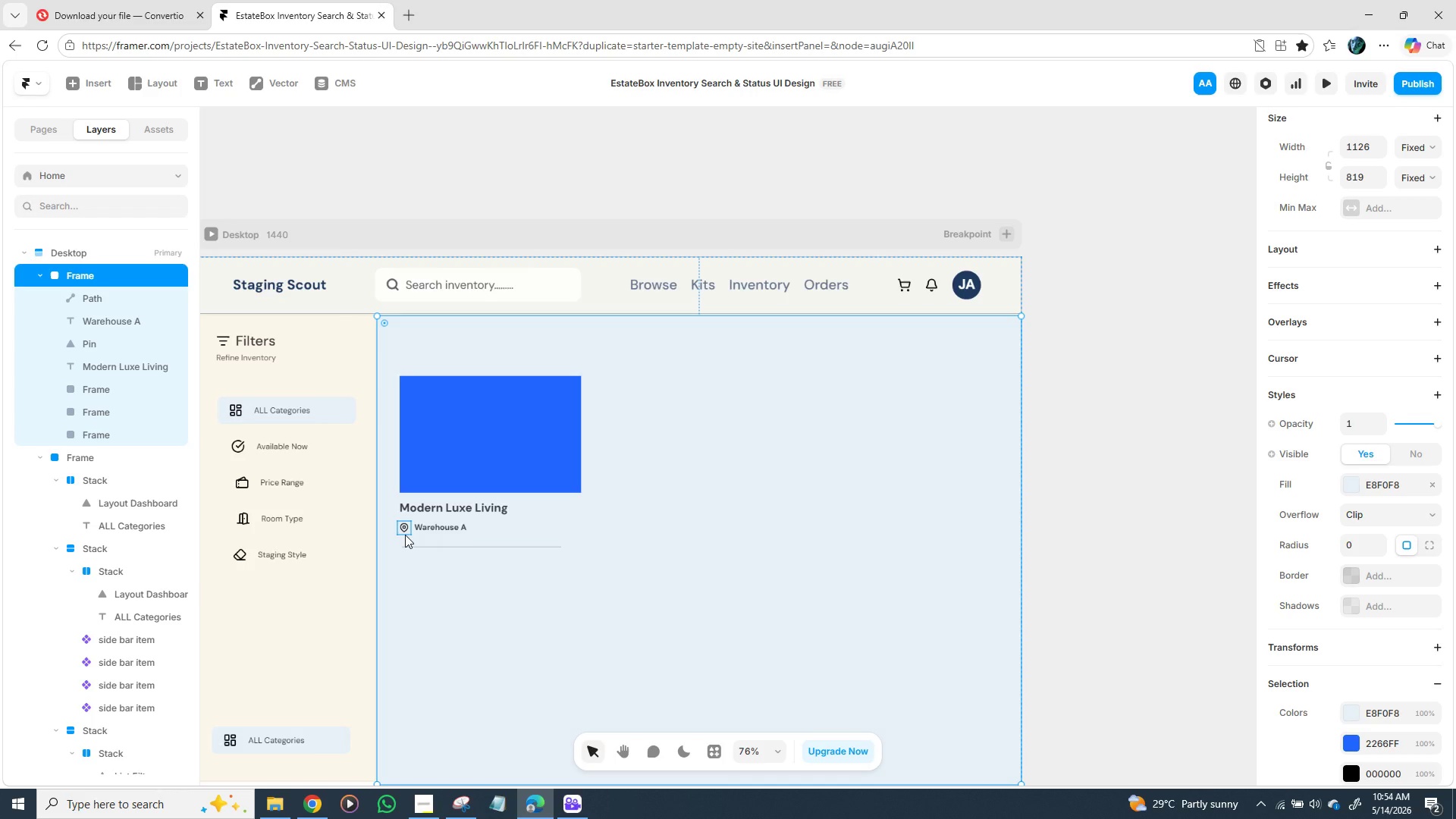 
left_click([402, 529])
 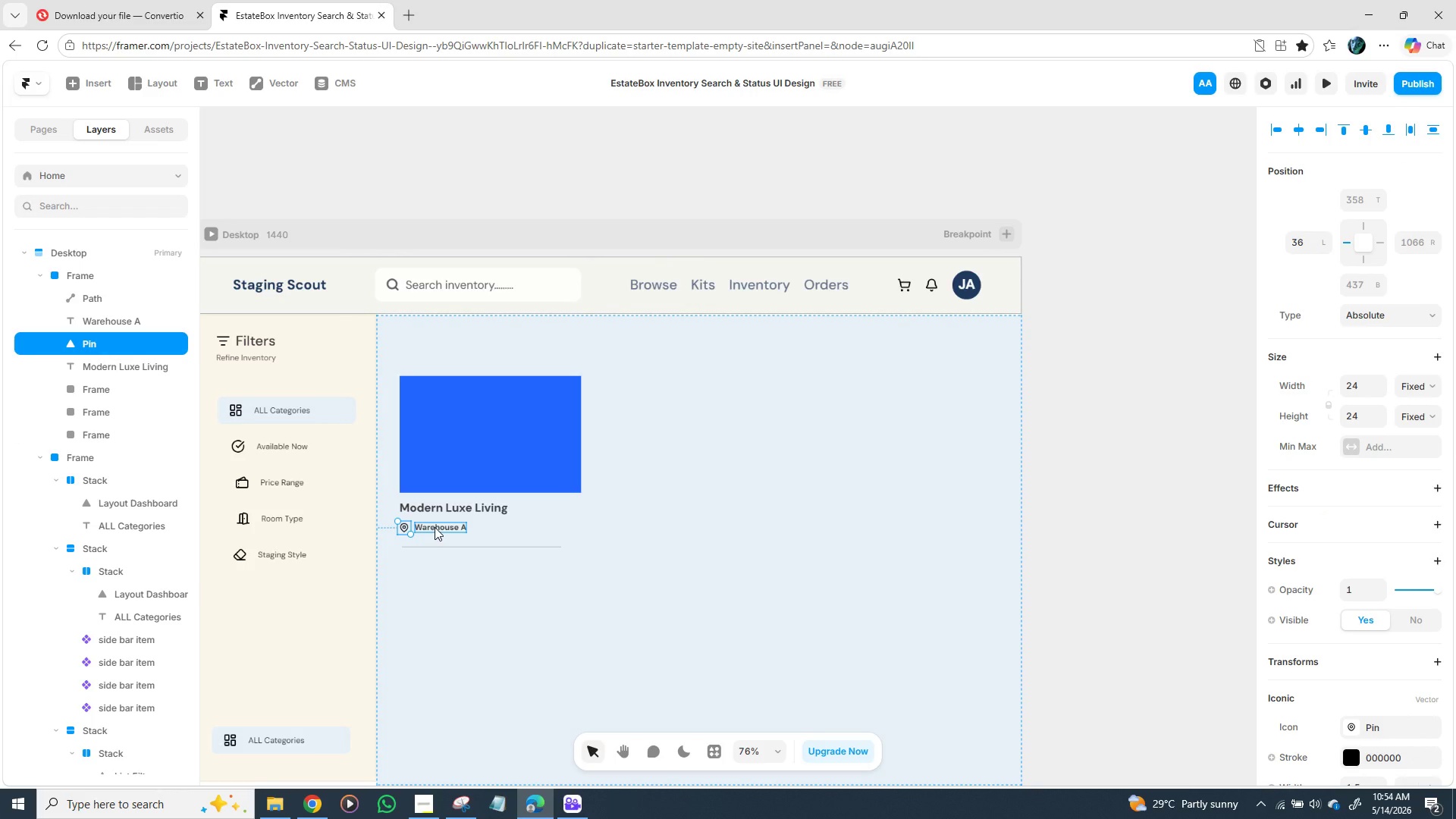 
left_click([435, 527])
 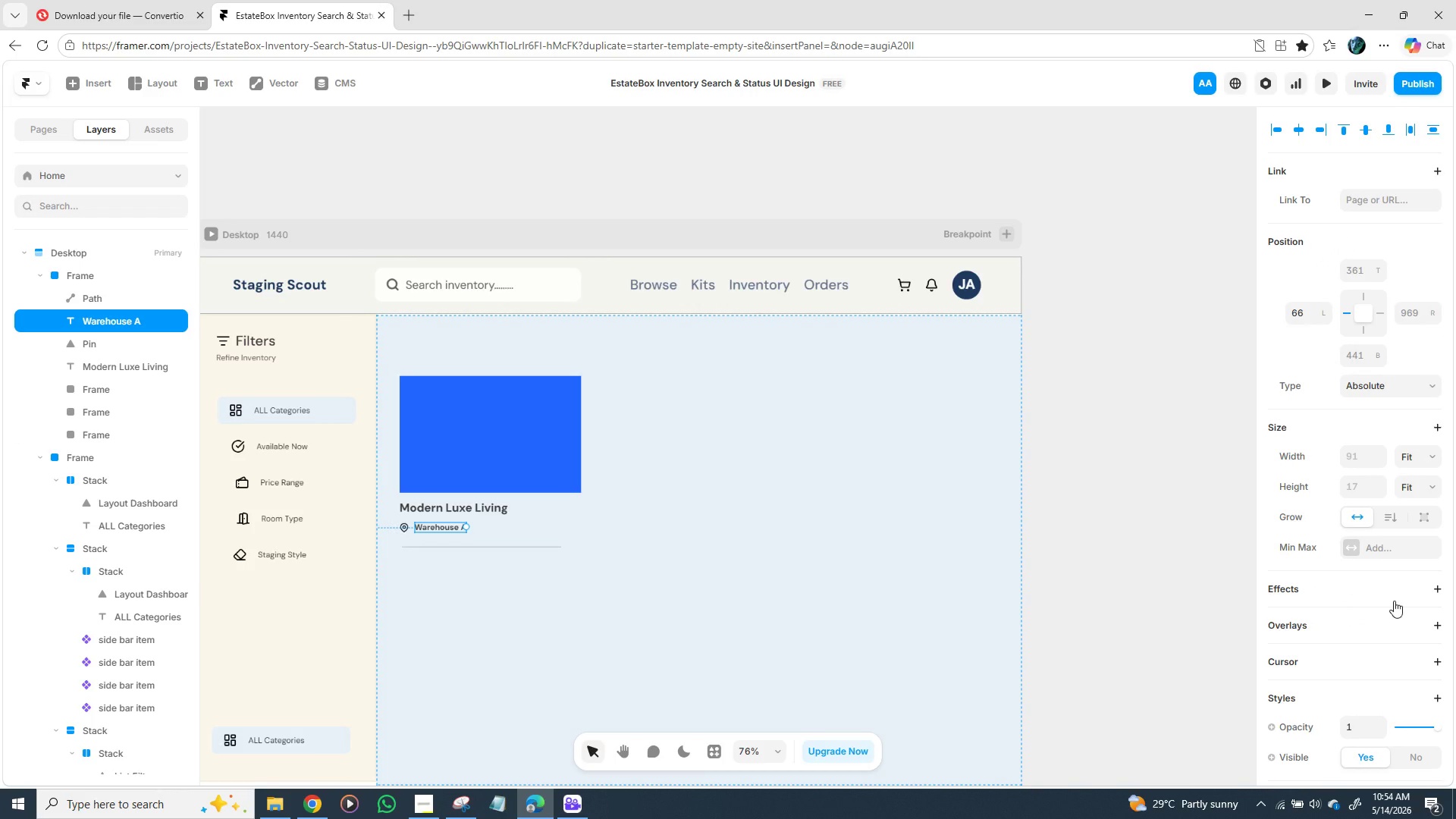 
scroll: coordinate [1389, 595], scroll_direction: down, amount: 2.0
 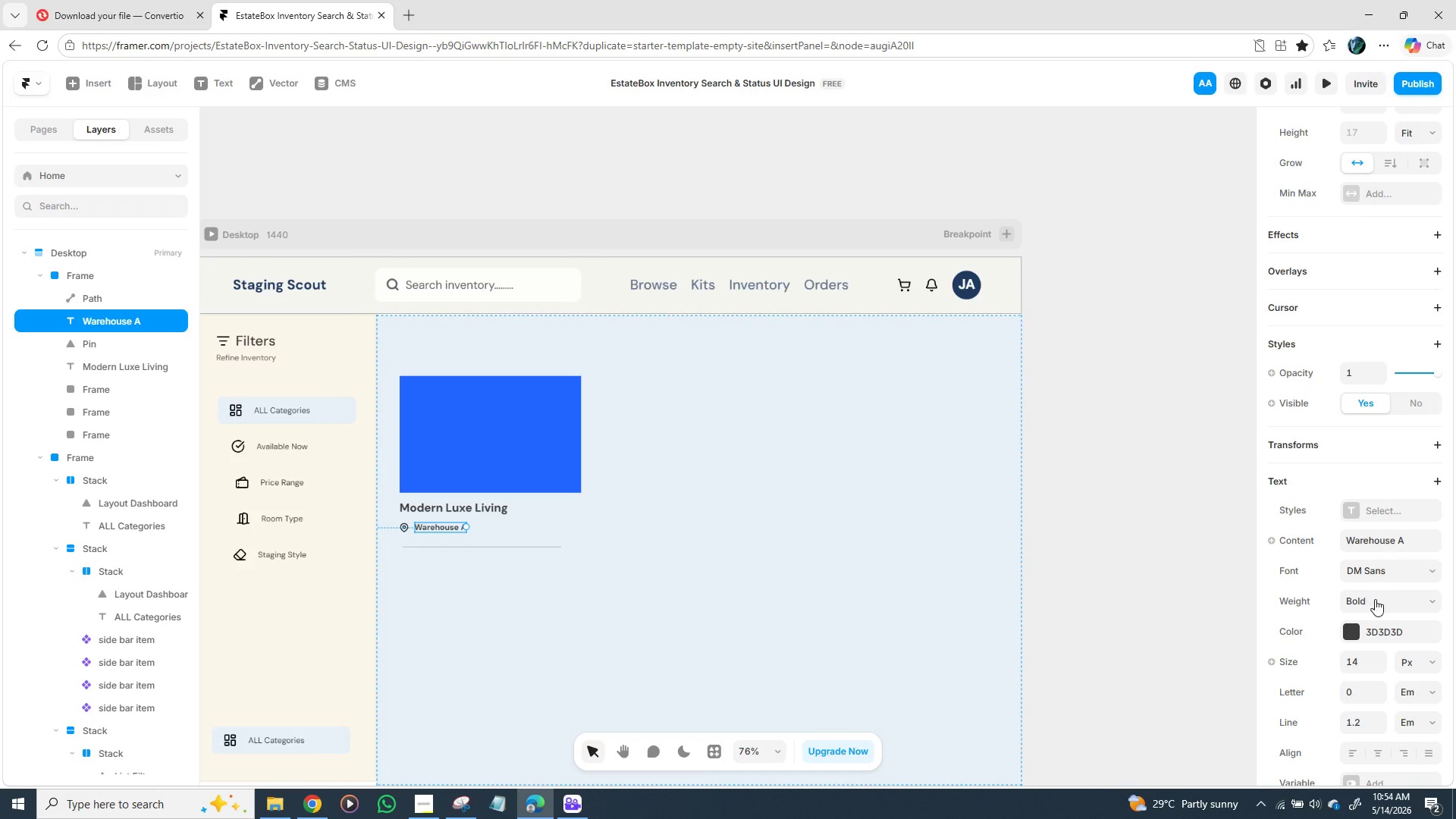 
left_click([1375, 599])
 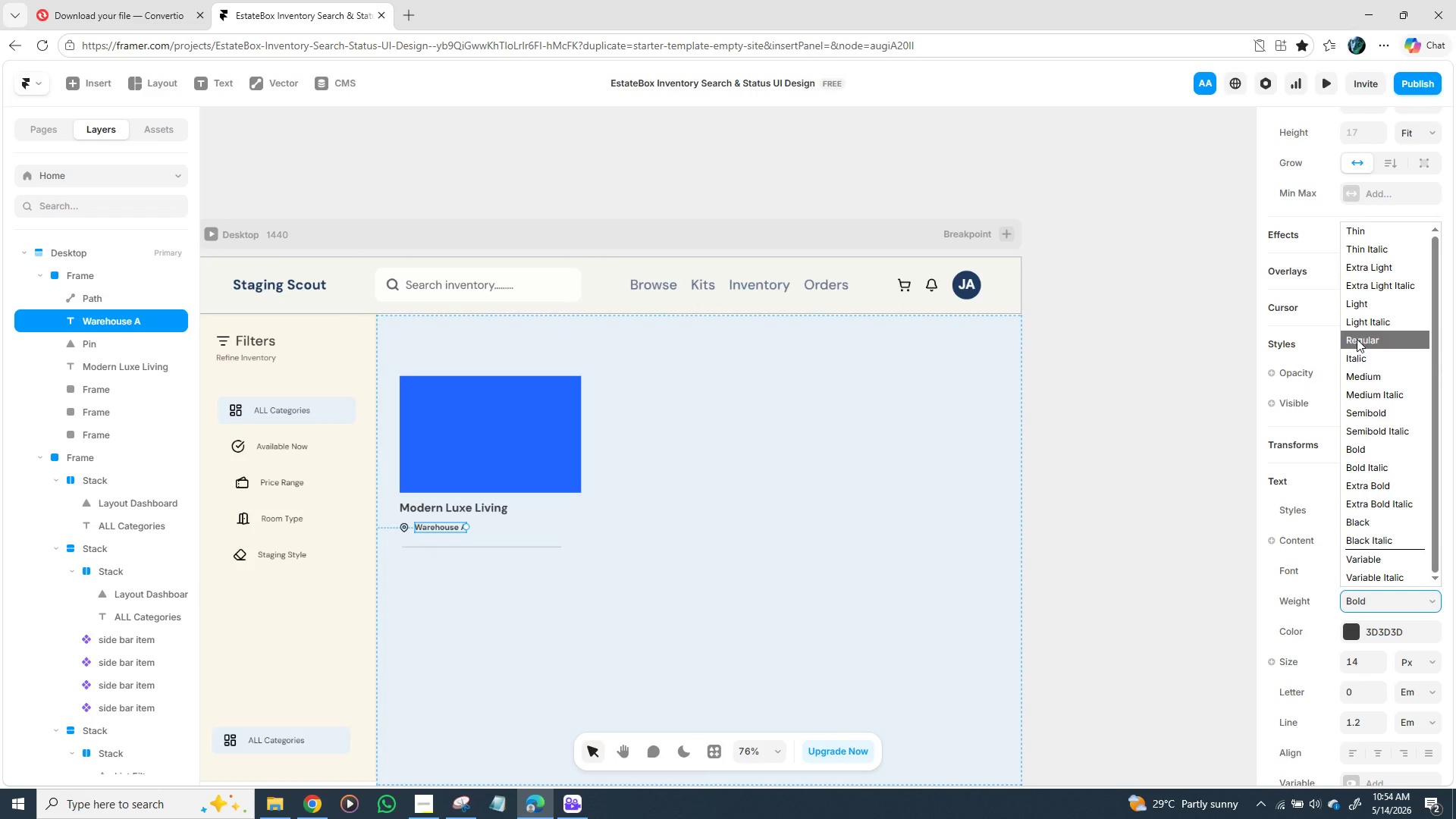 
left_click([1359, 336])
 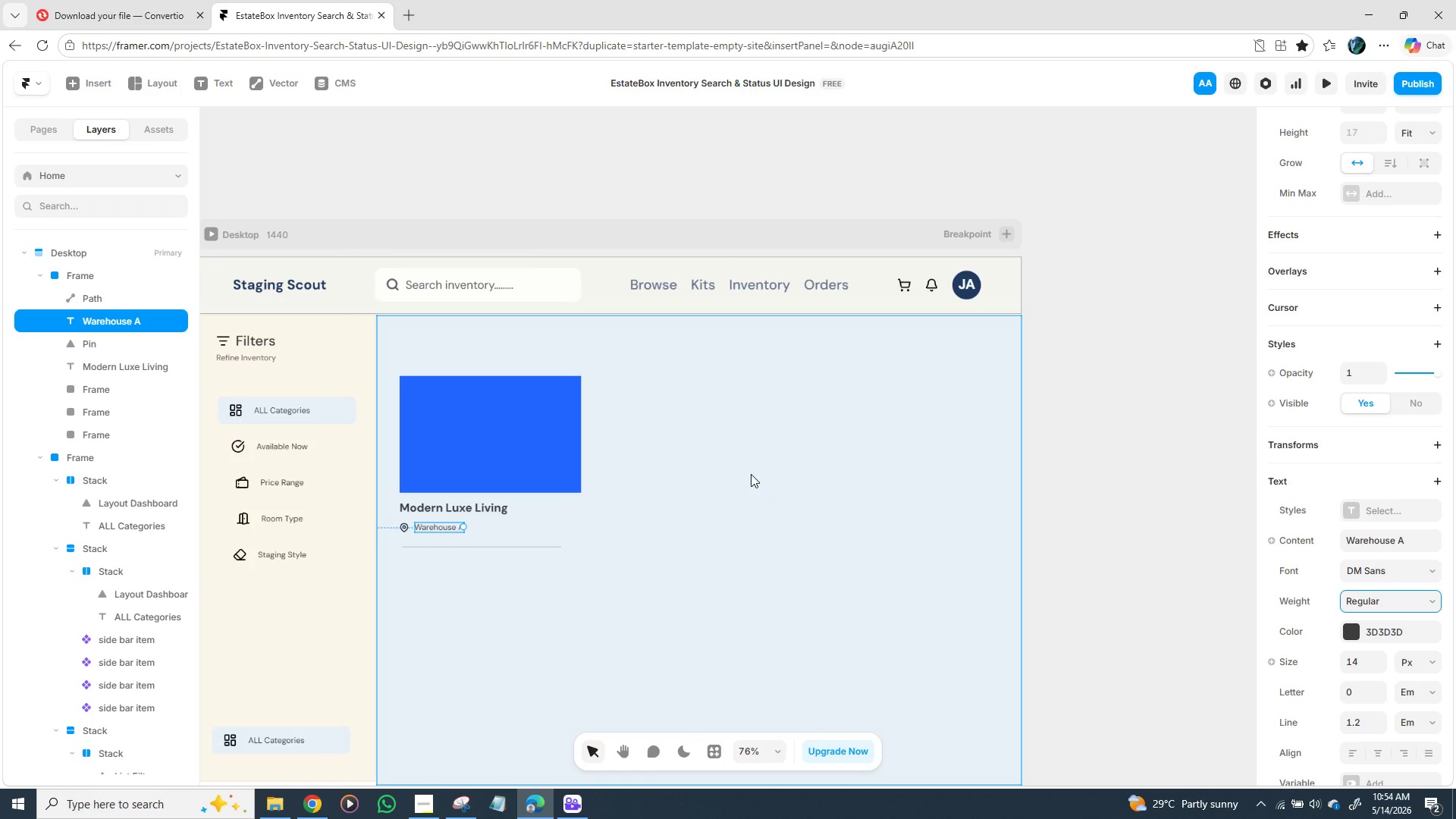 
left_click([751, 474])
 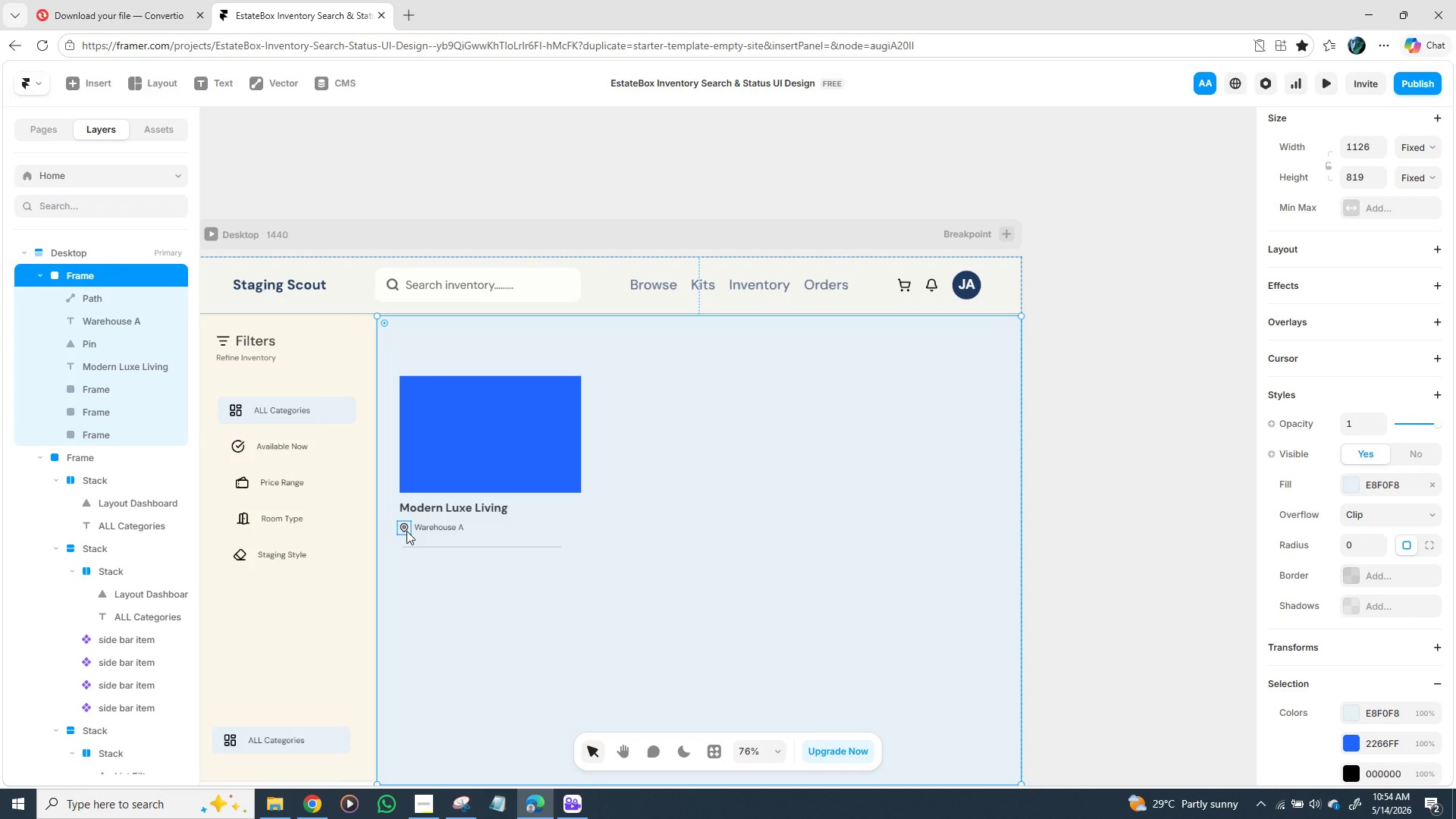 
left_click([406, 529])
 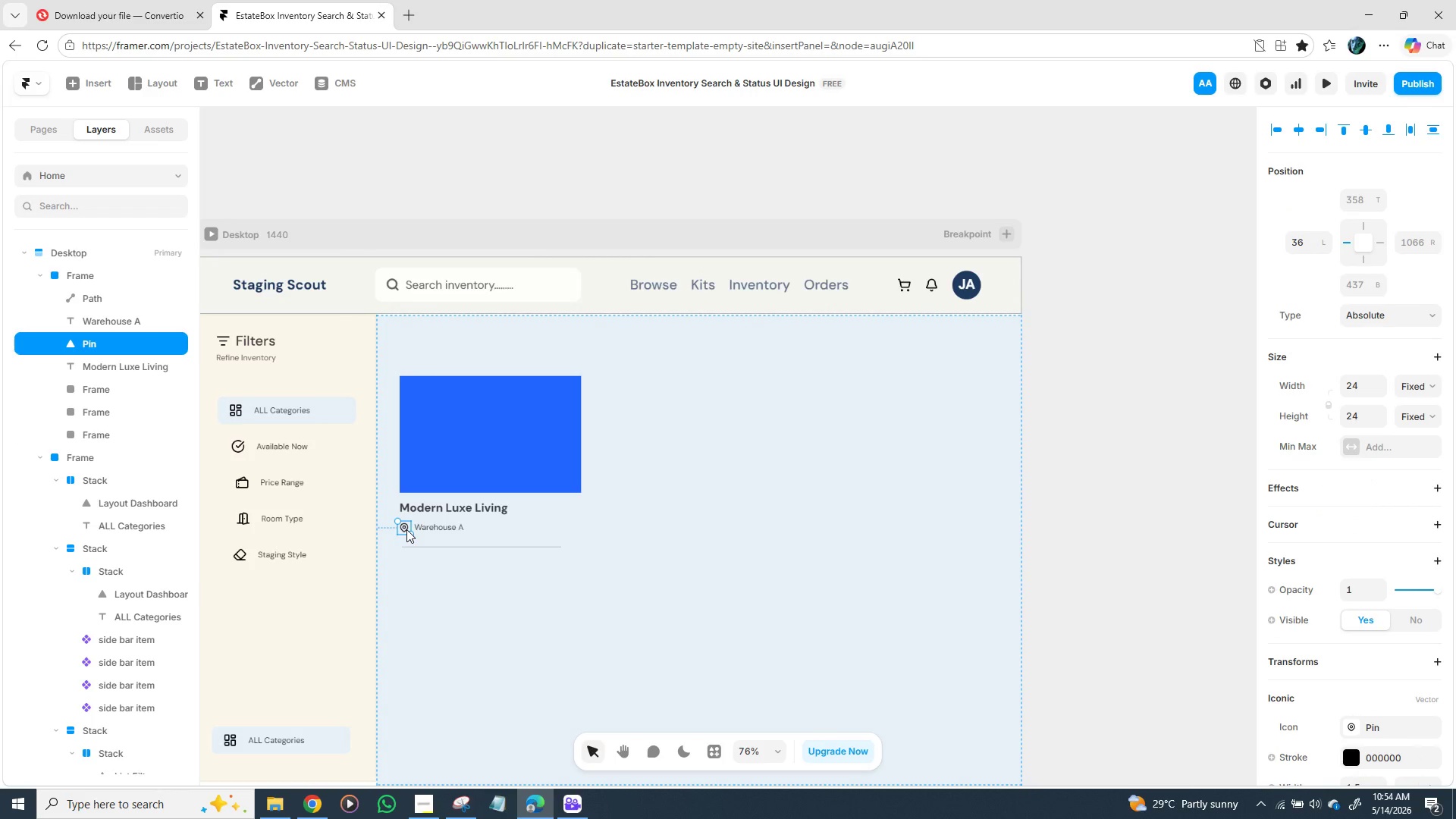 
hold_key(key=ShiftLeft, duration=1.03)
left_click([449, 530])
 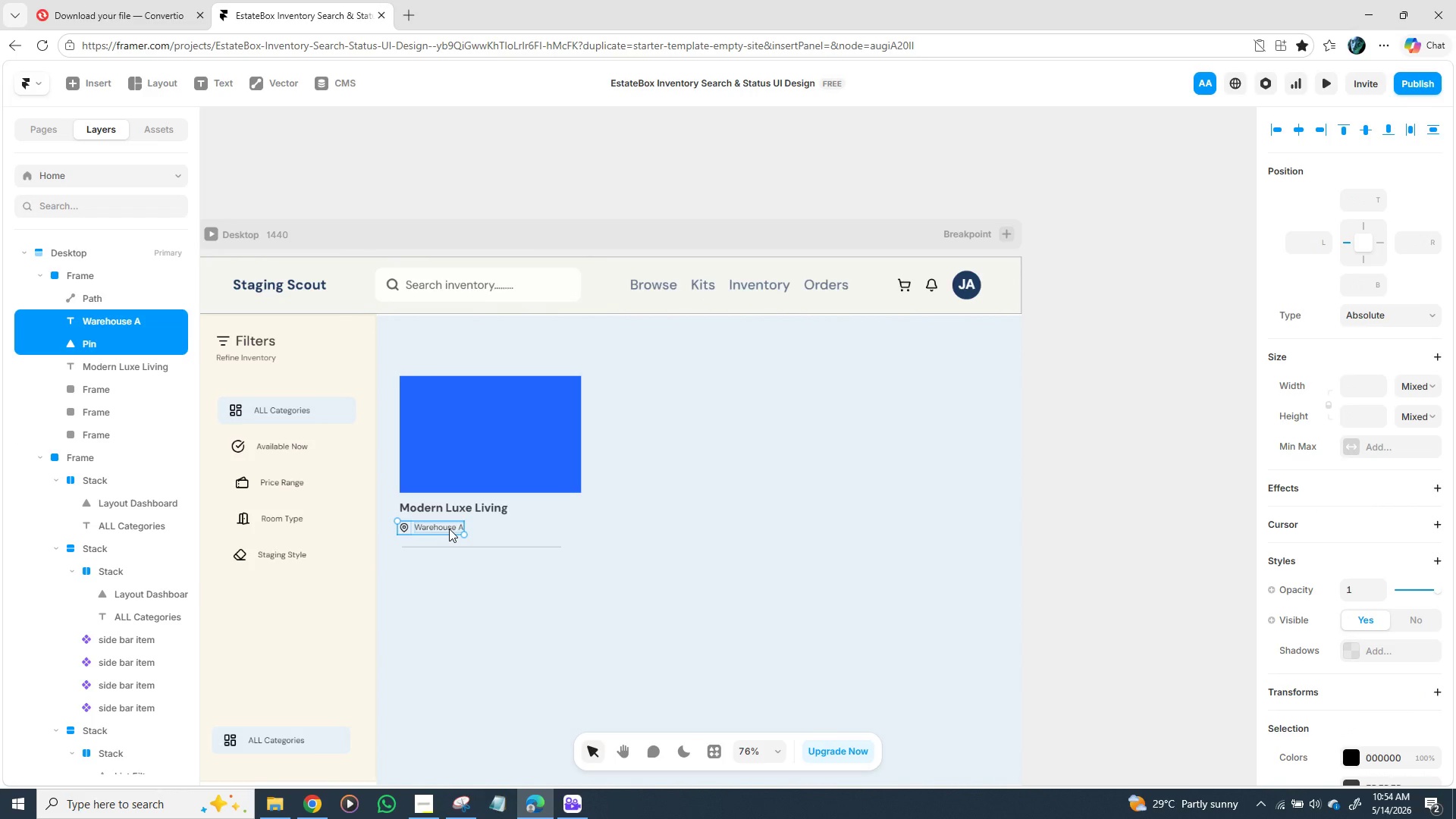 
right_click([449, 529])
 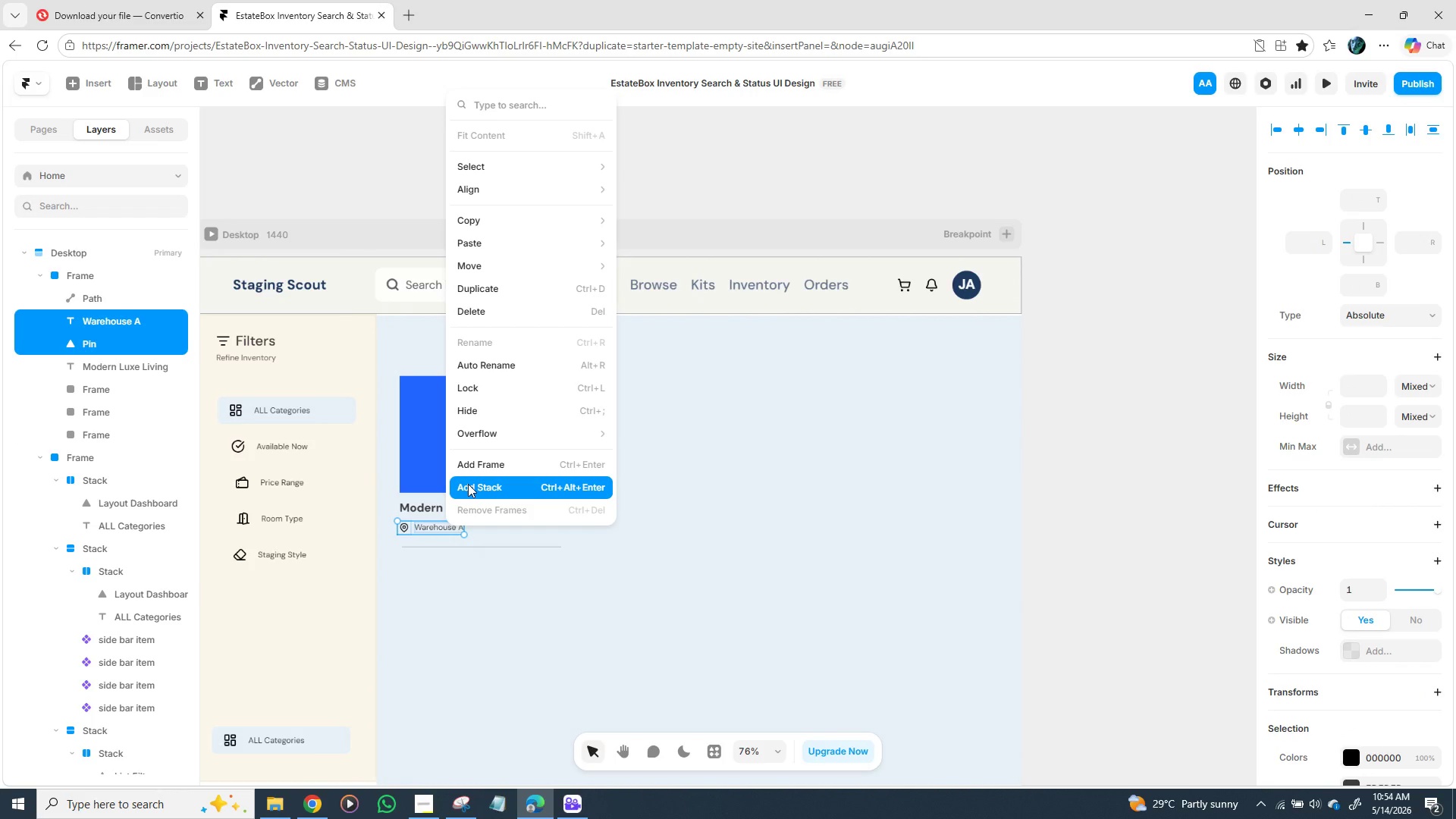 
left_click([468, 484])
 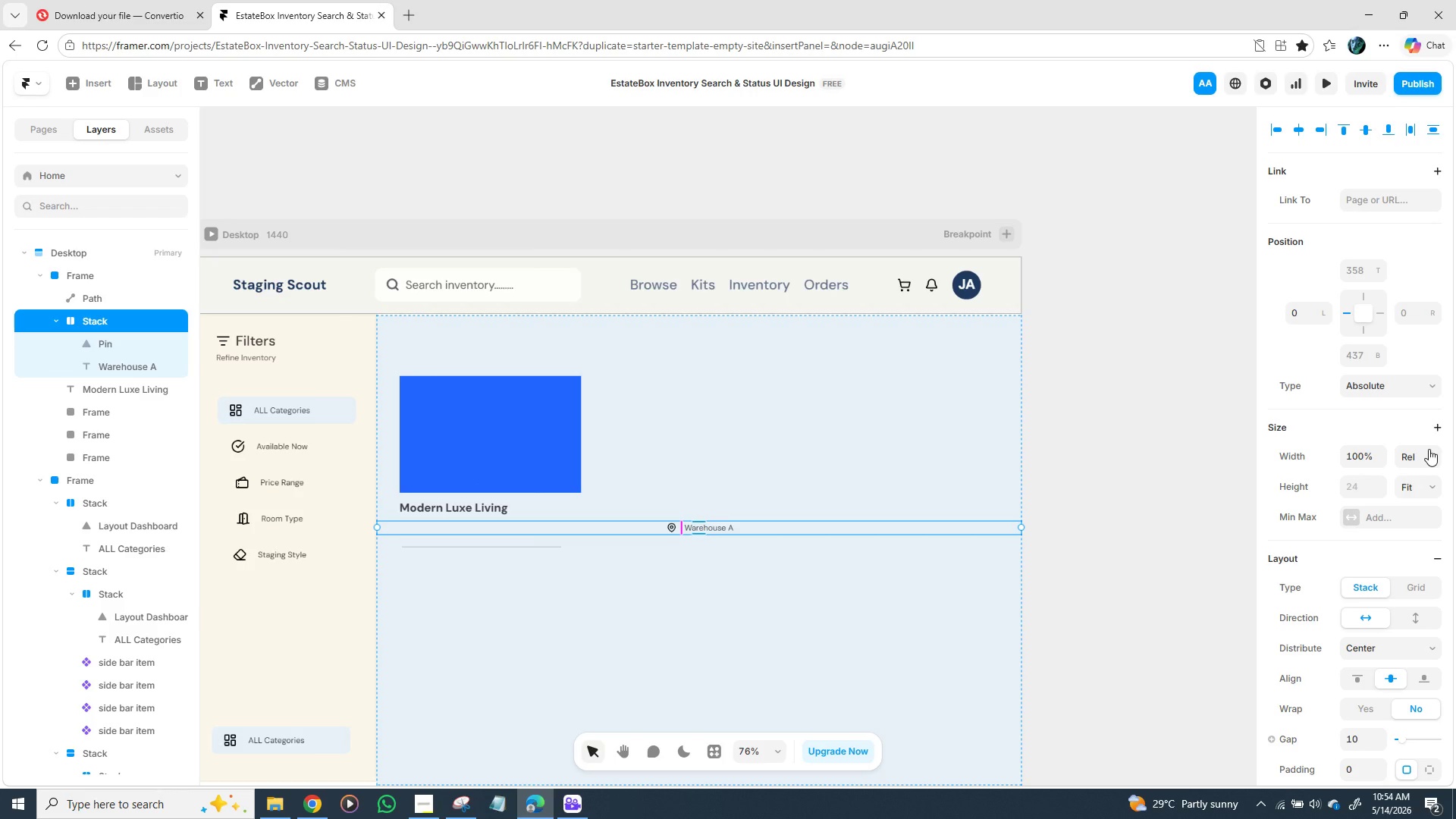 
left_click([1432, 453])
 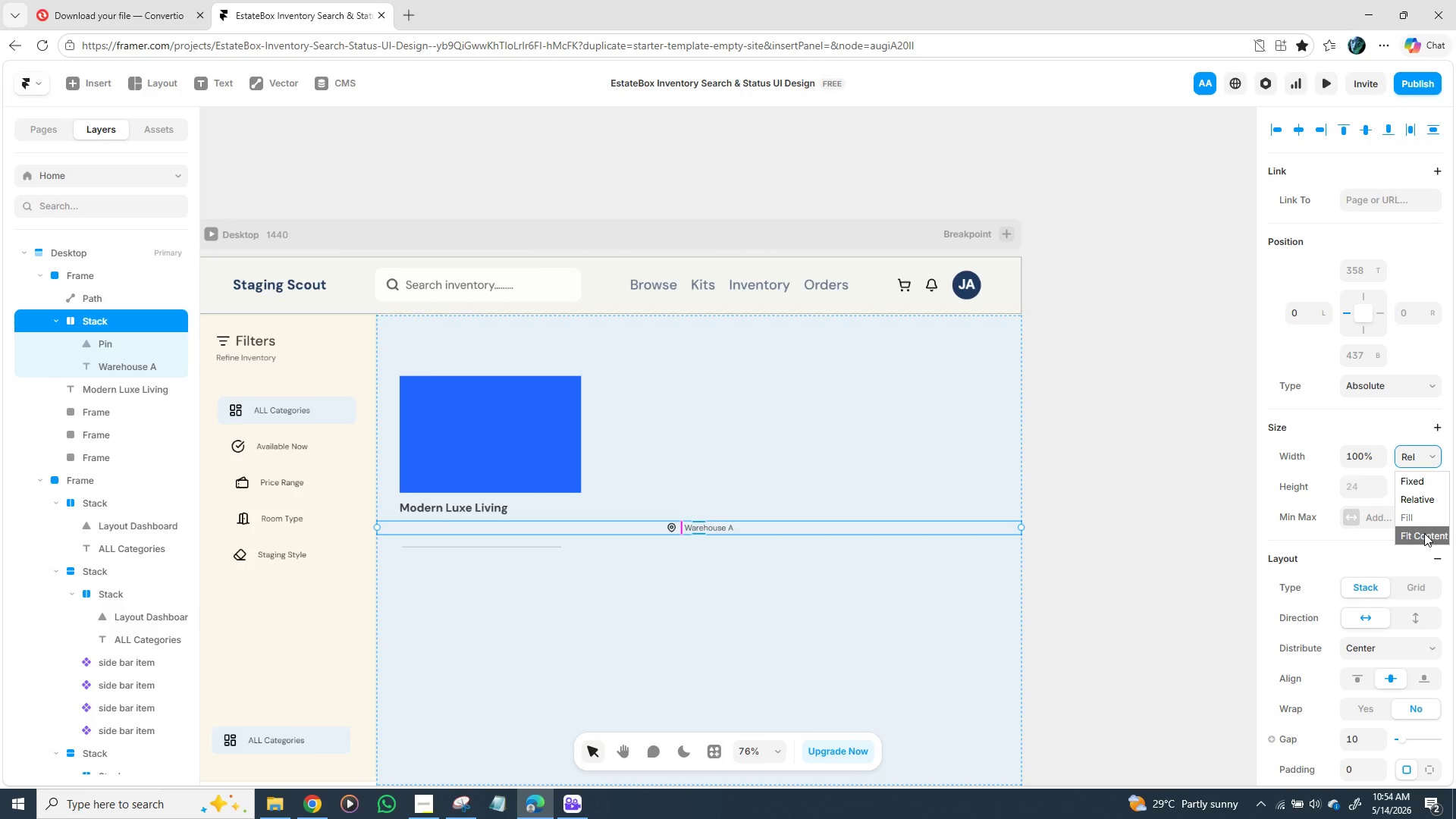 
left_click([1424, 535])
 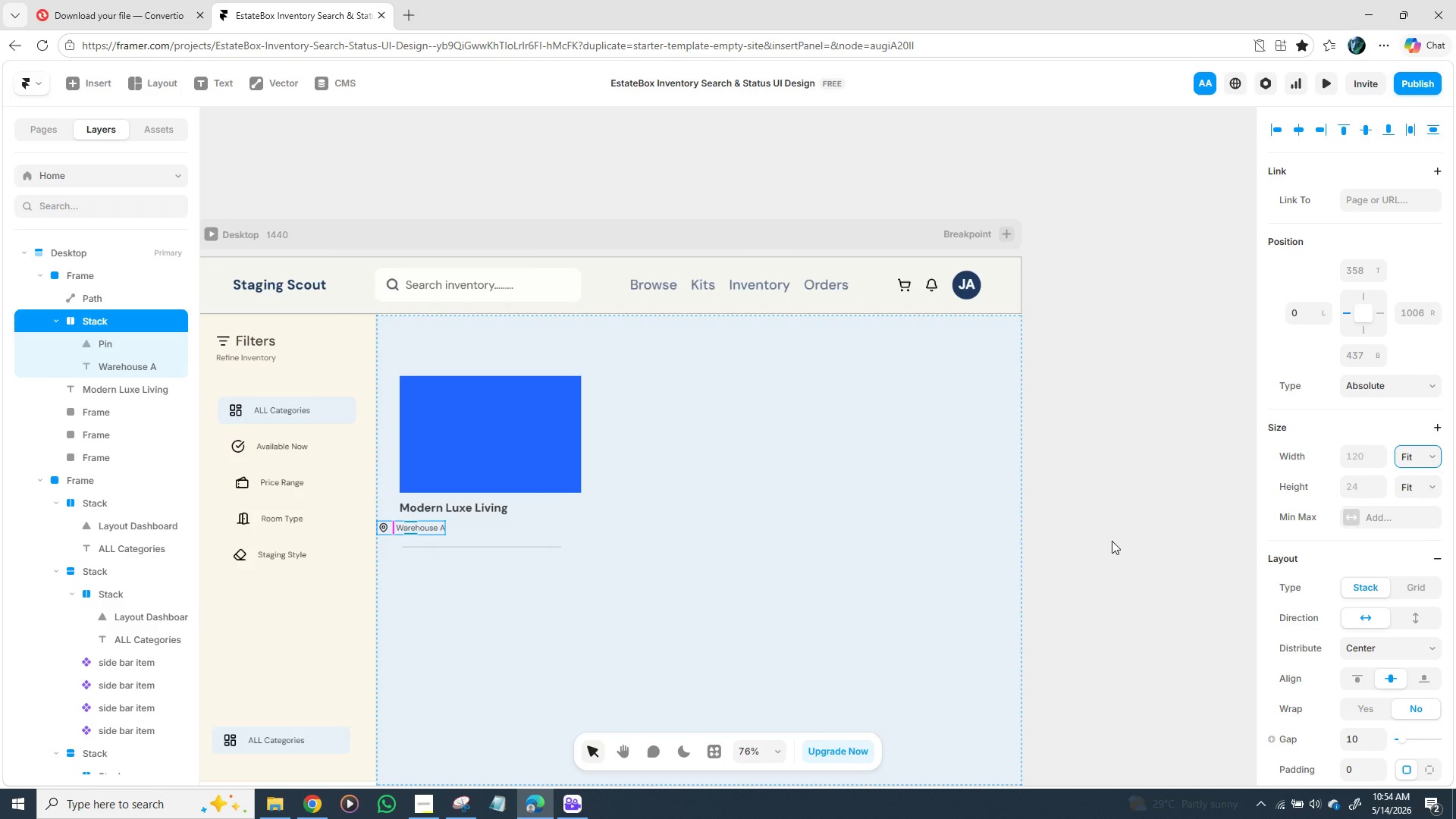 
left_click([1111, 540])
 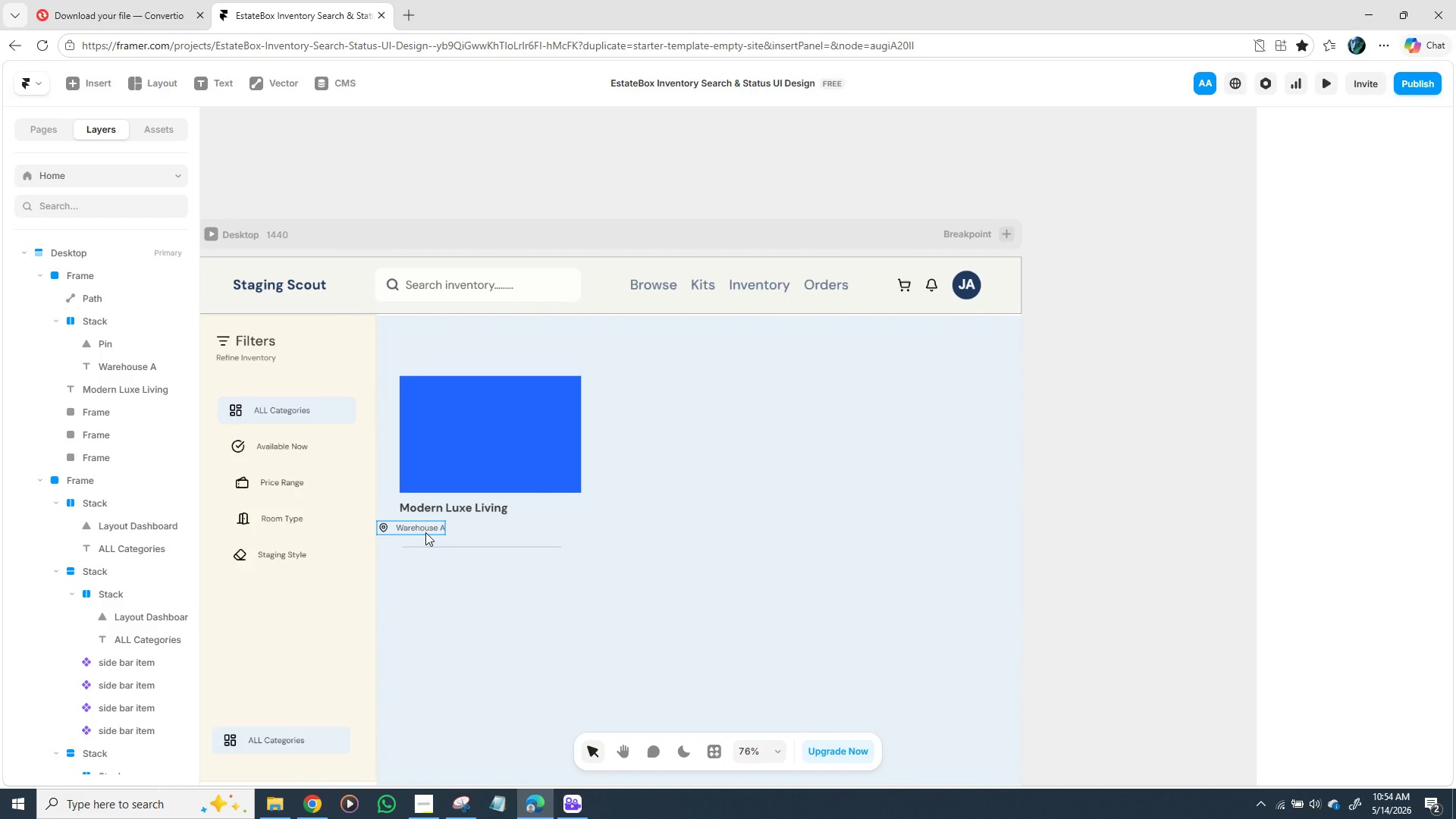 
left_click([424, 535])
 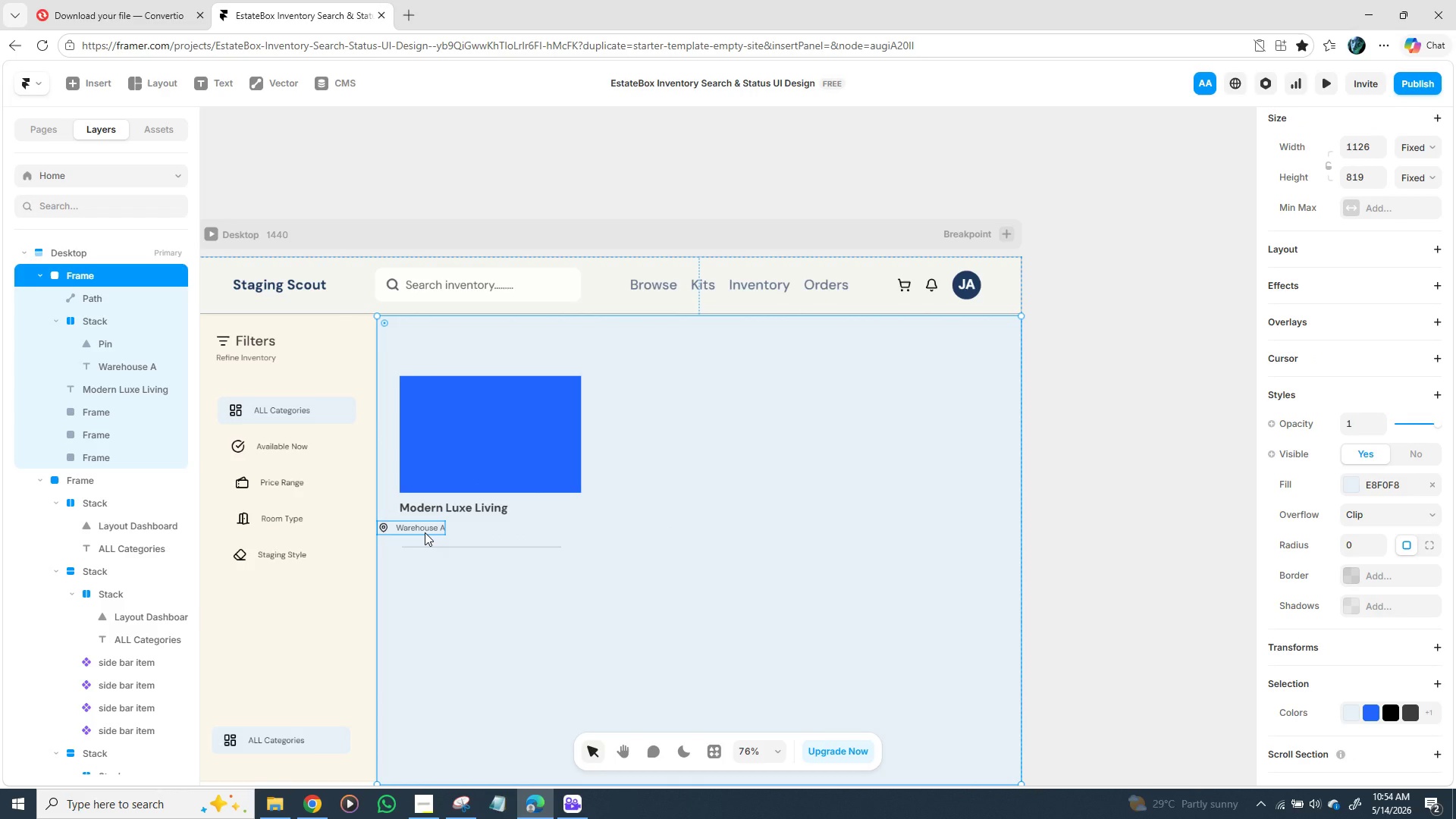 
left_click([425, 532])
 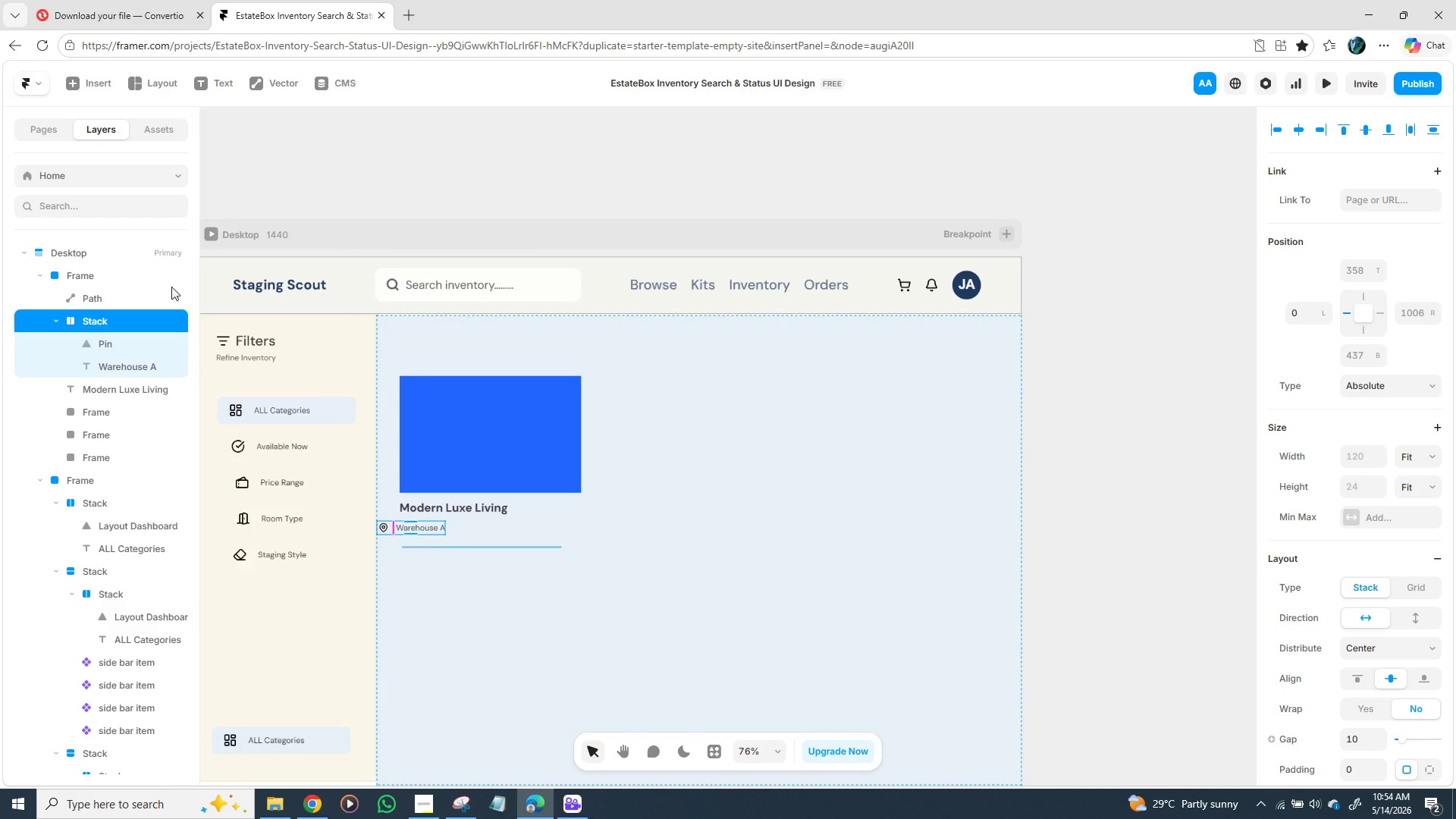 
left_click([298, 169])
 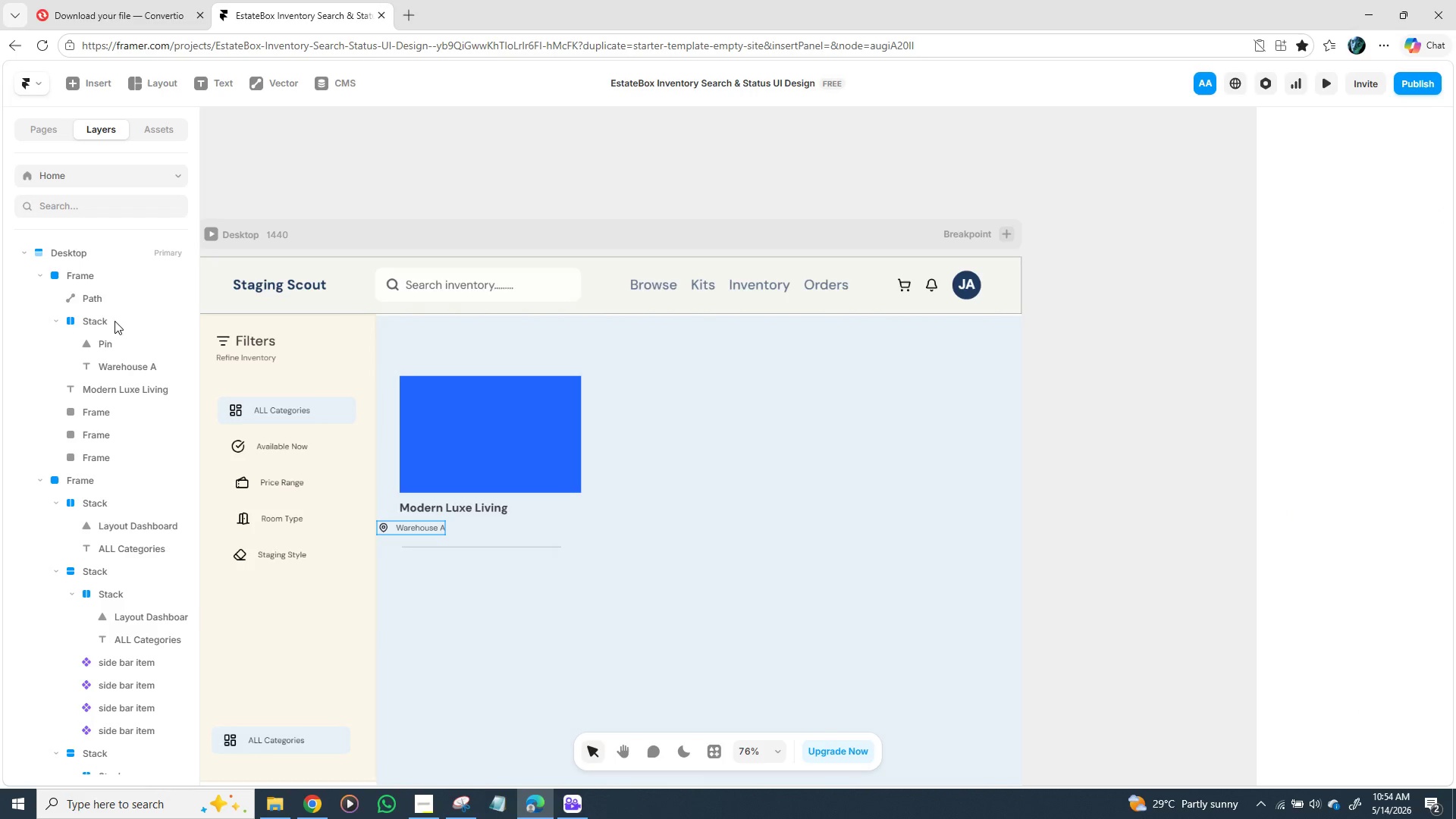 
left_click([115, 321])
 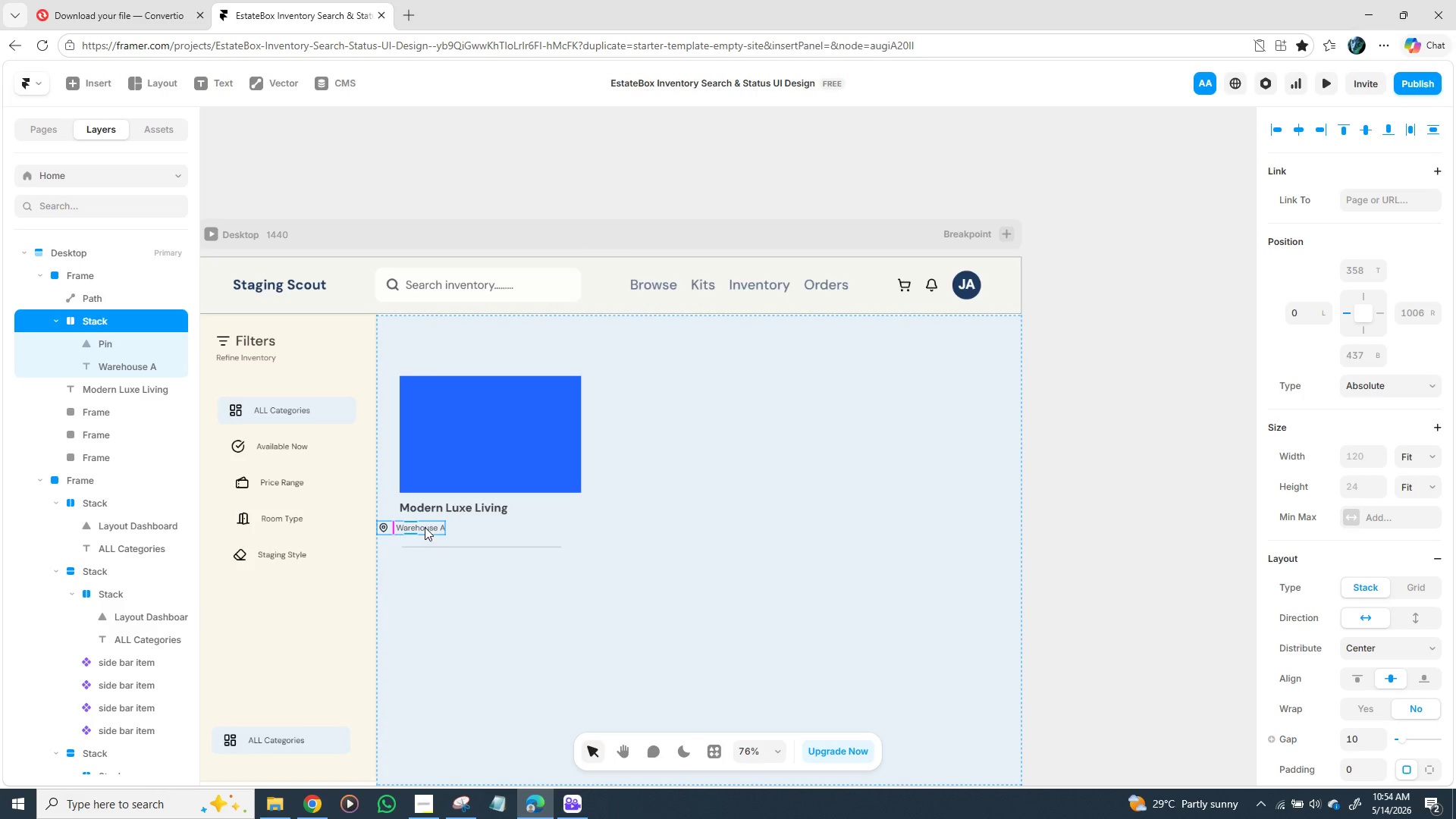 
left_click_drag(start_coordinate=[425, 527], to_coordinate=[443, 528])
 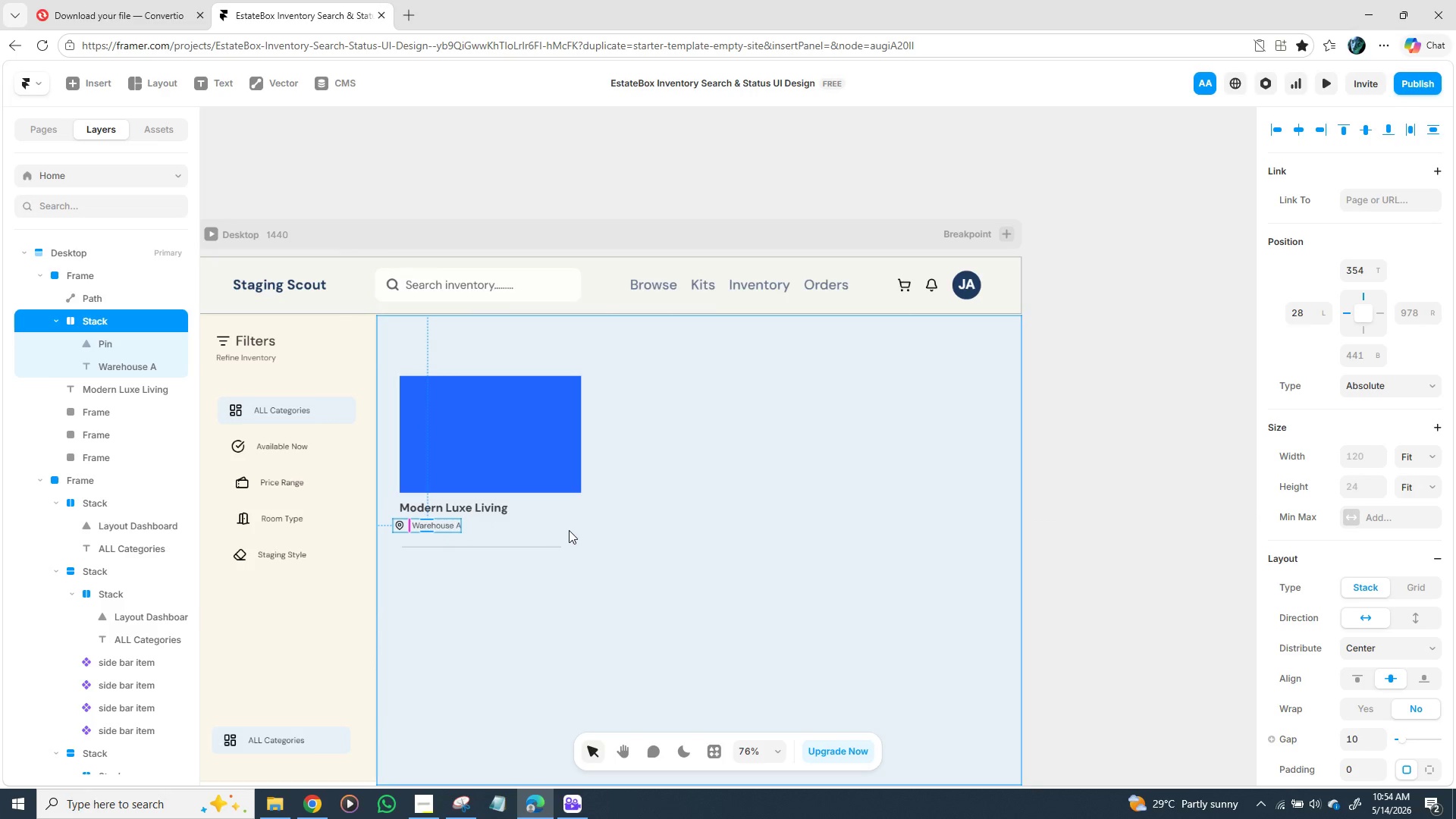 
left_click([569, 530])
 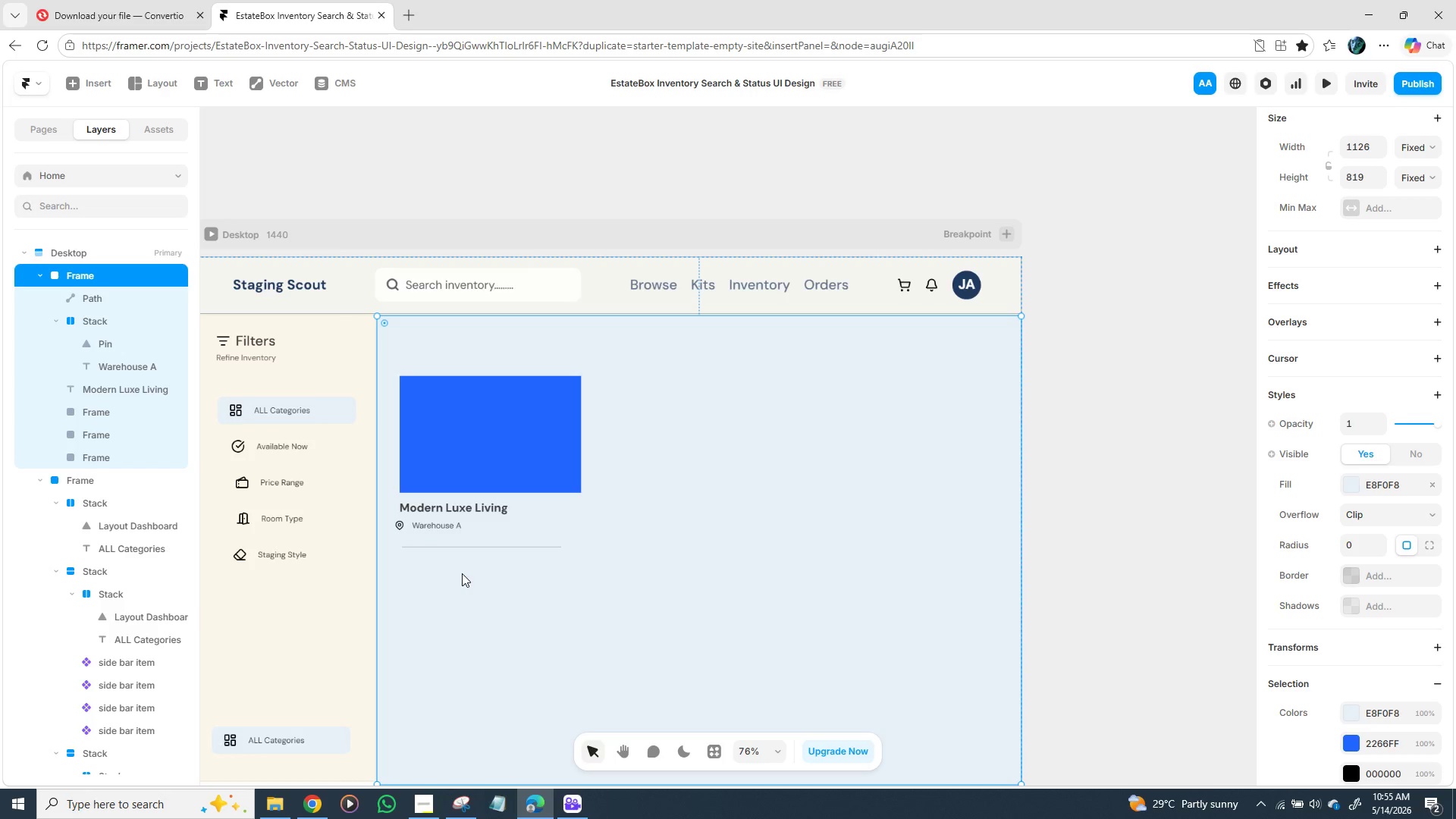 
wait(22.12)
 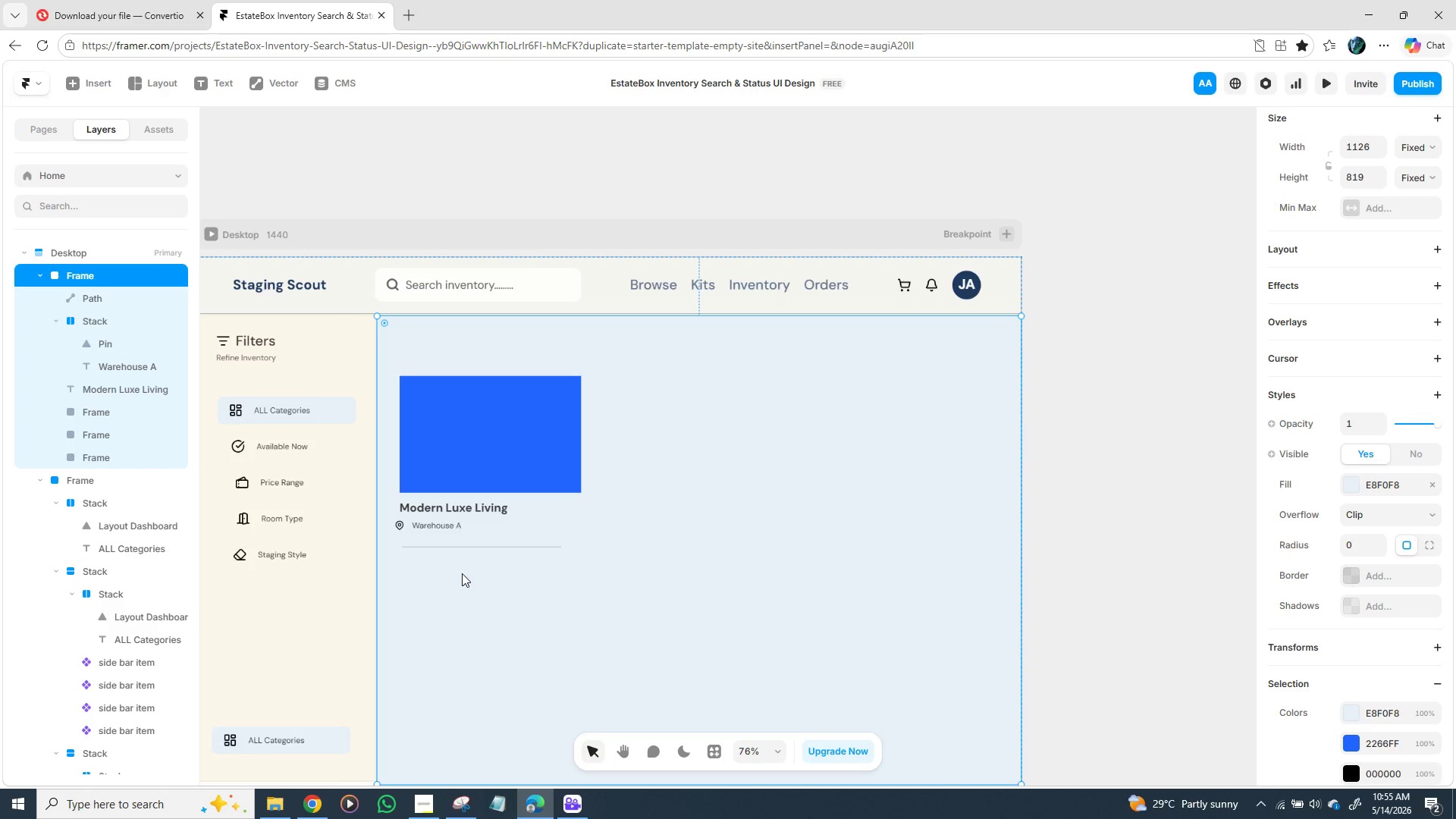 
left_click([478, 510])
 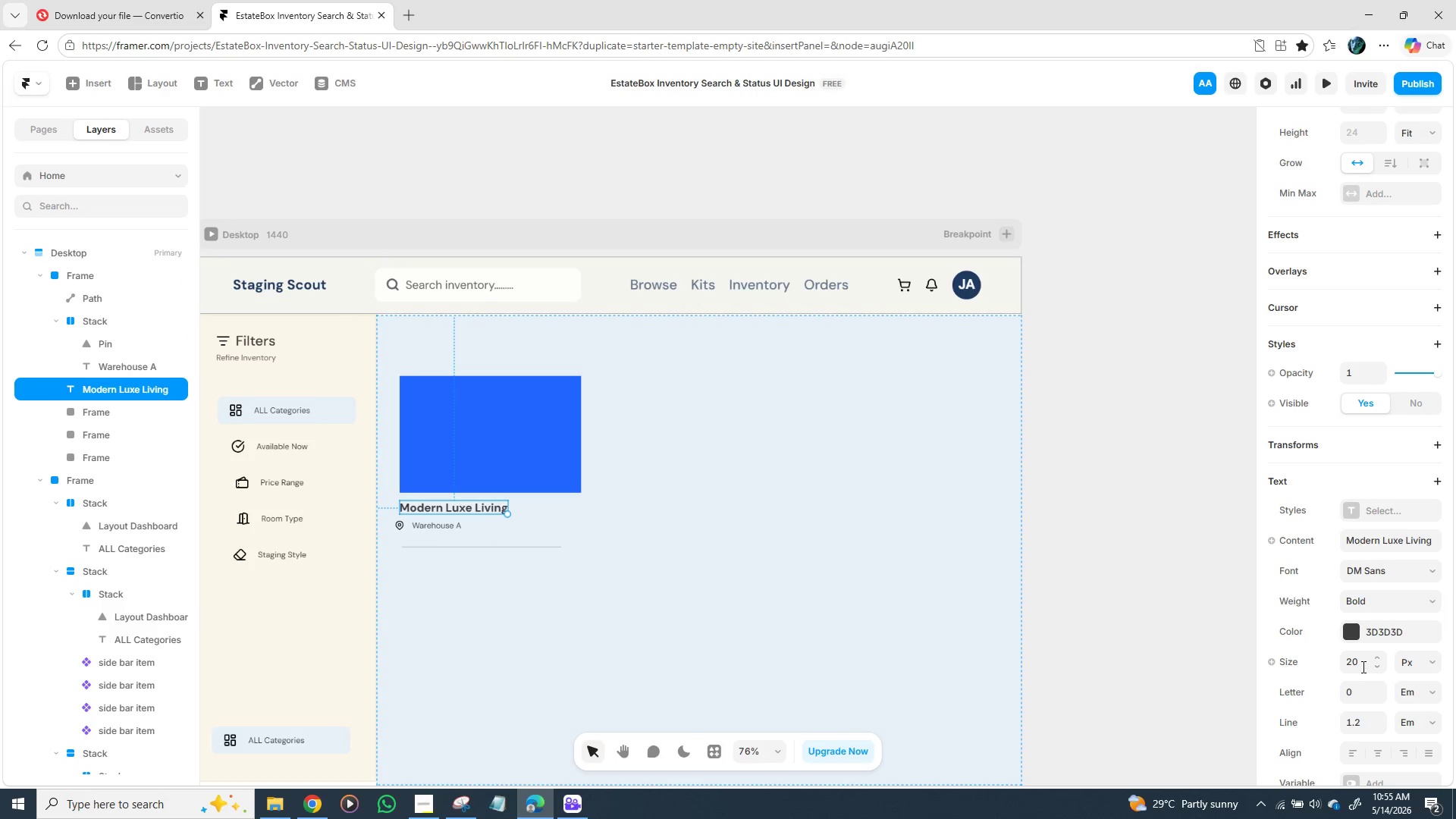 
left_click([1359, 666])
 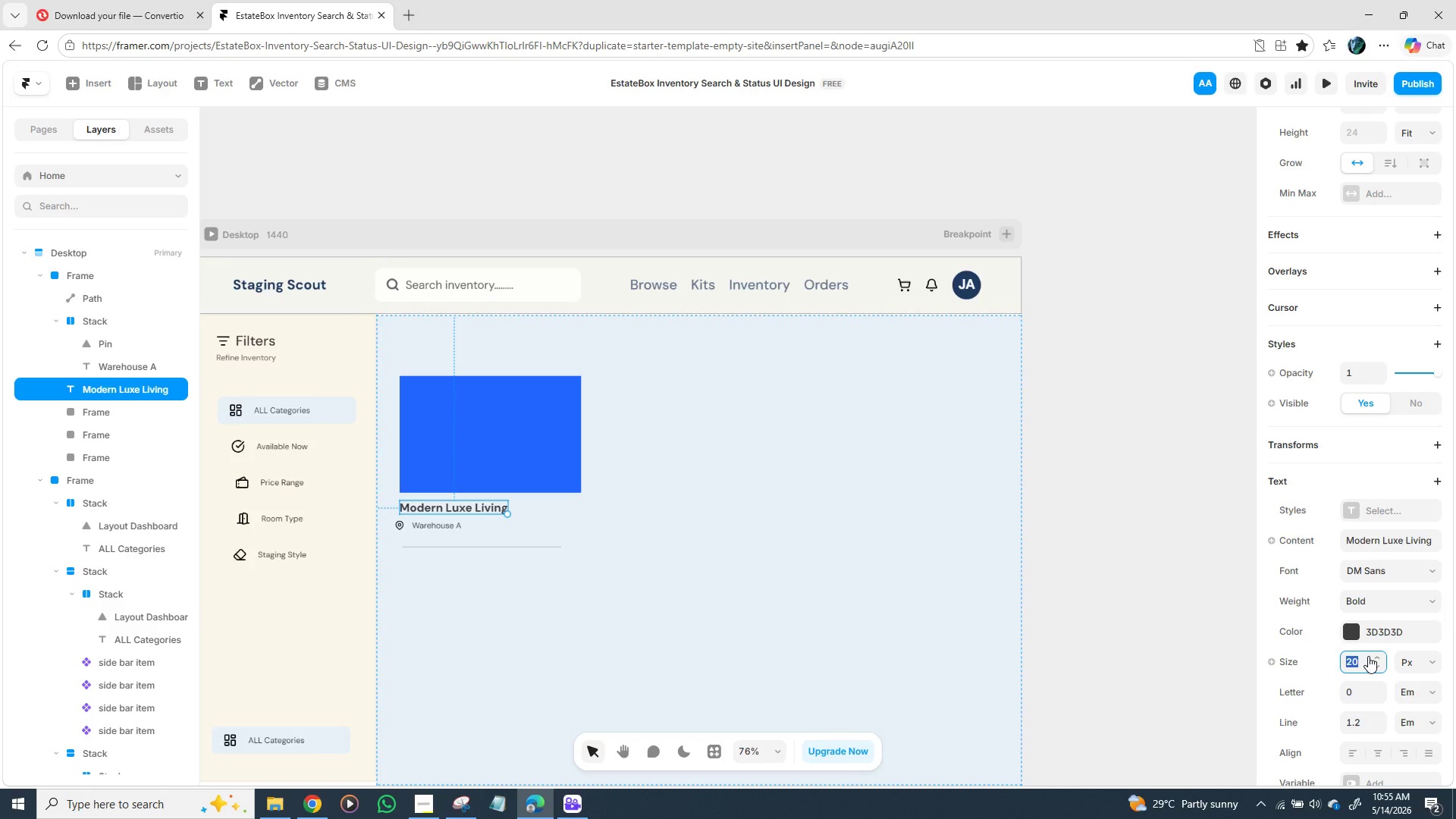 
type(24)
 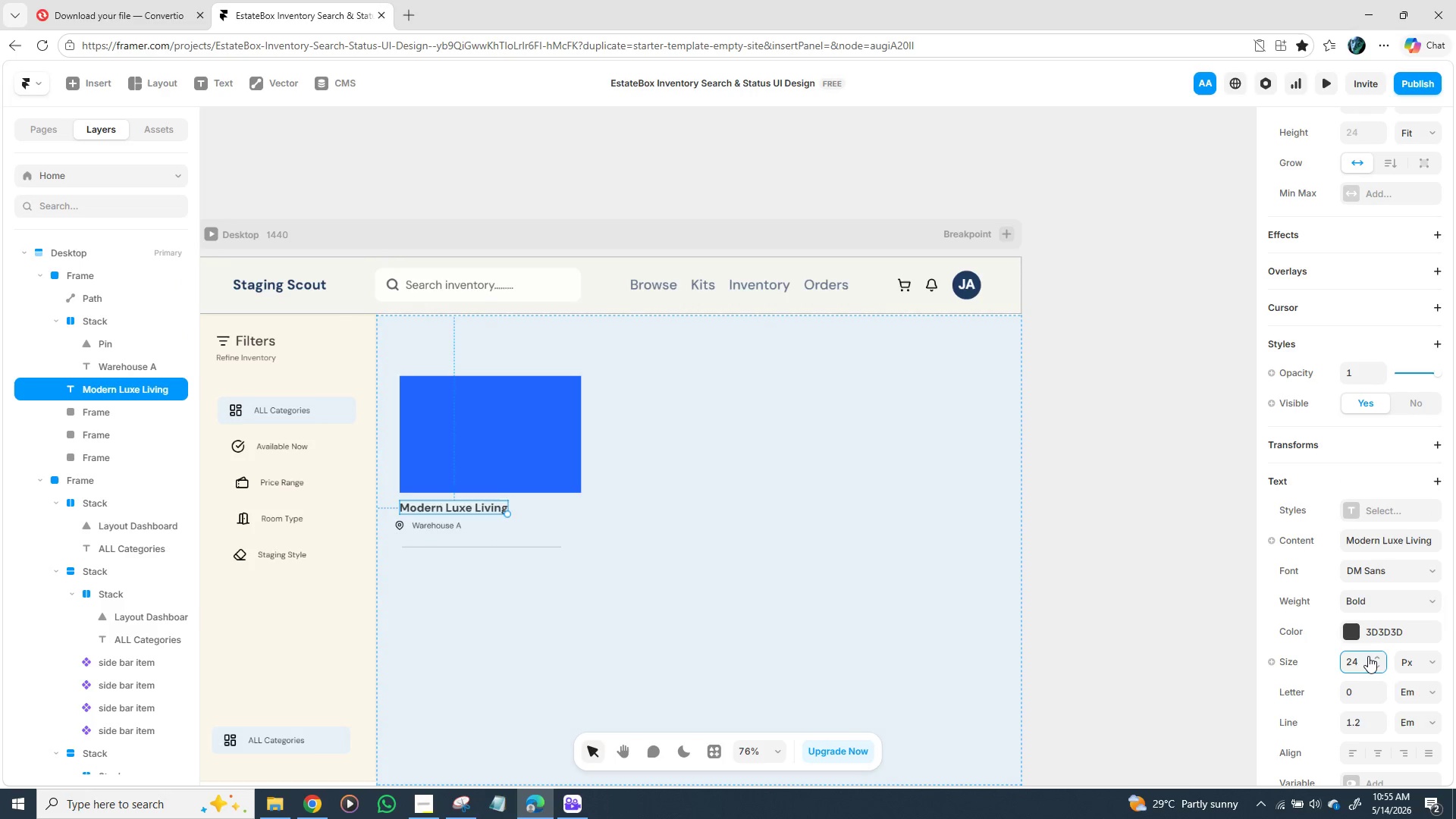 
key(Enter)
 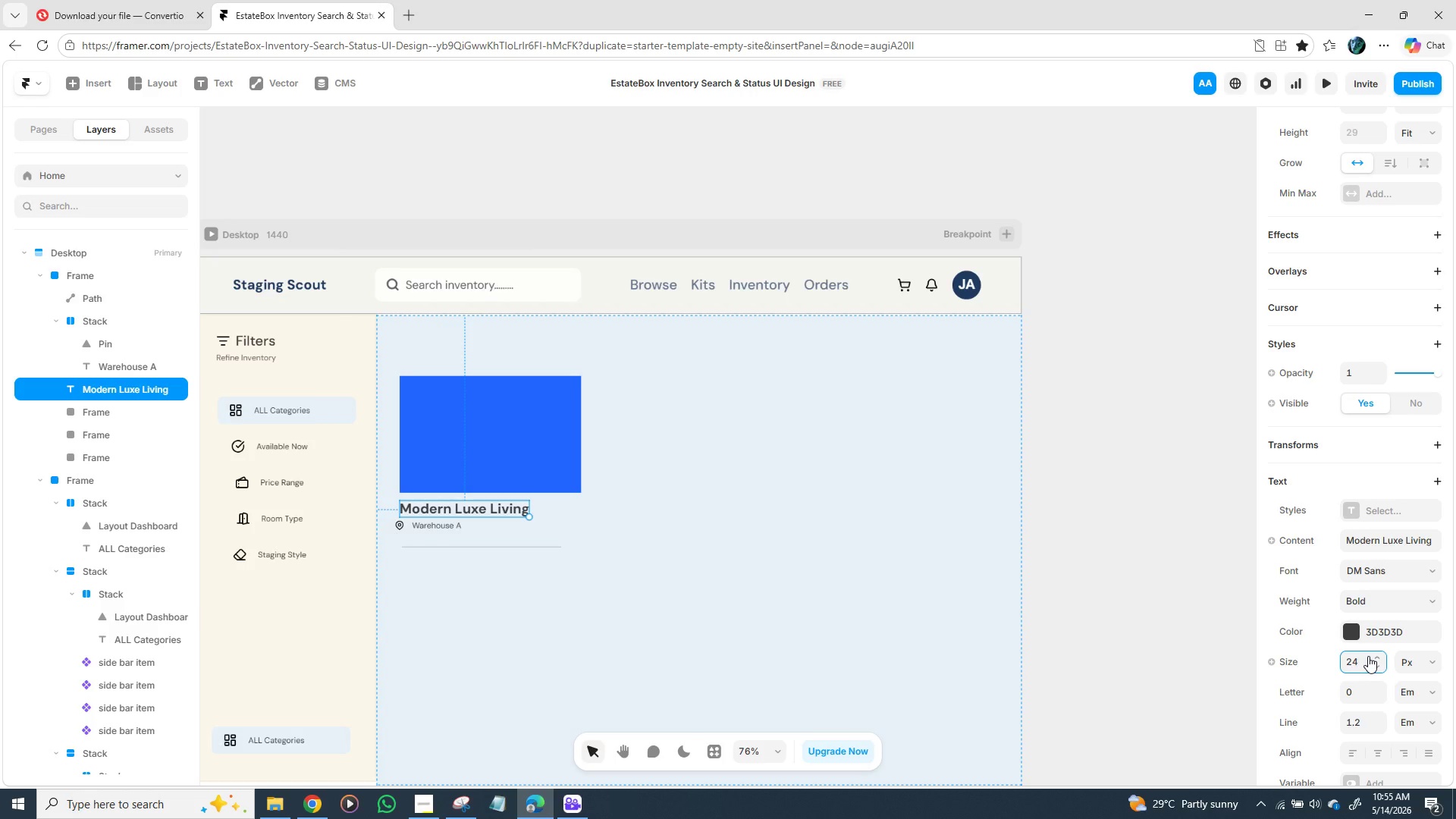 
wait(9.44)
 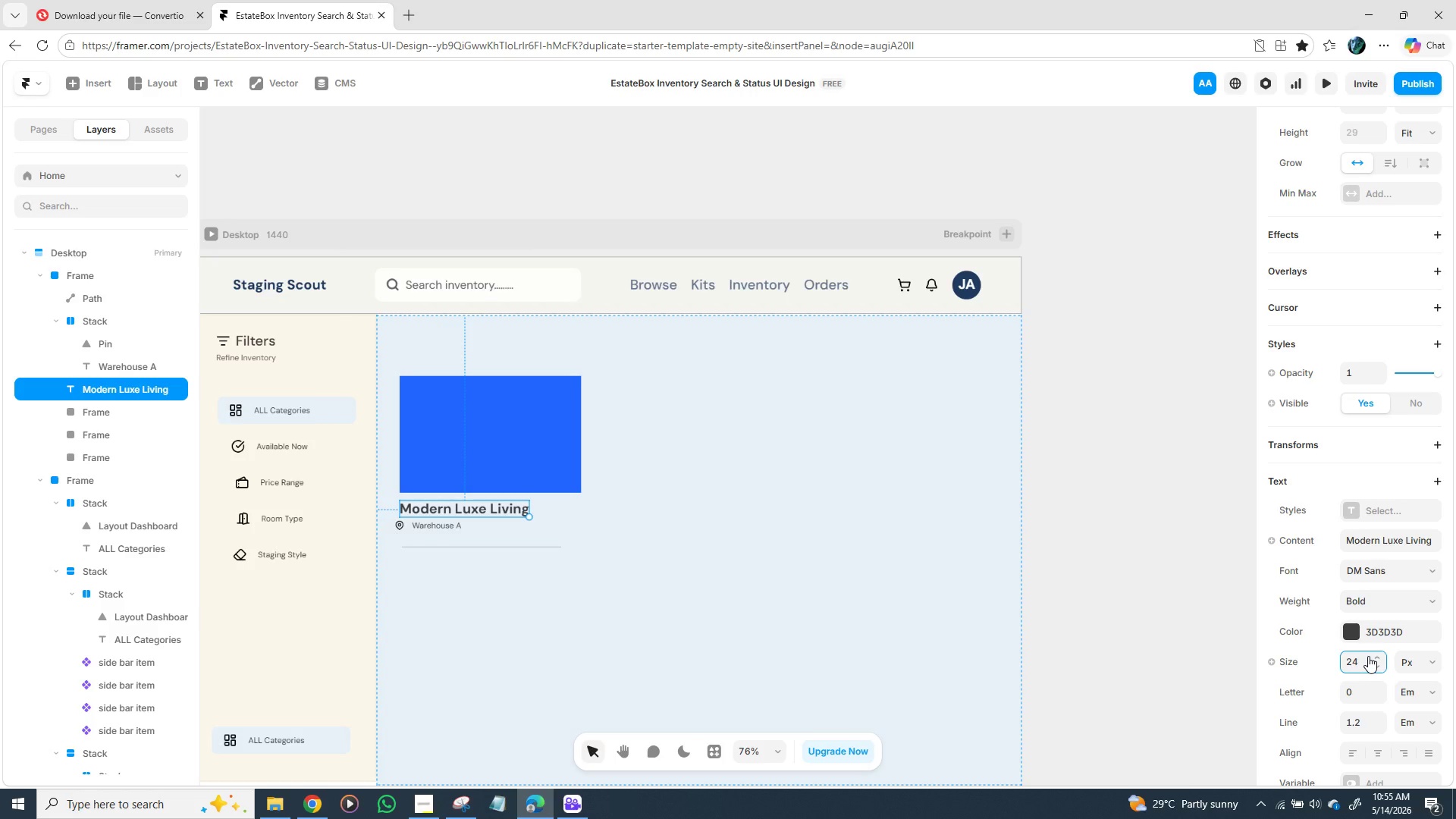 
left_click([1038, 598])
 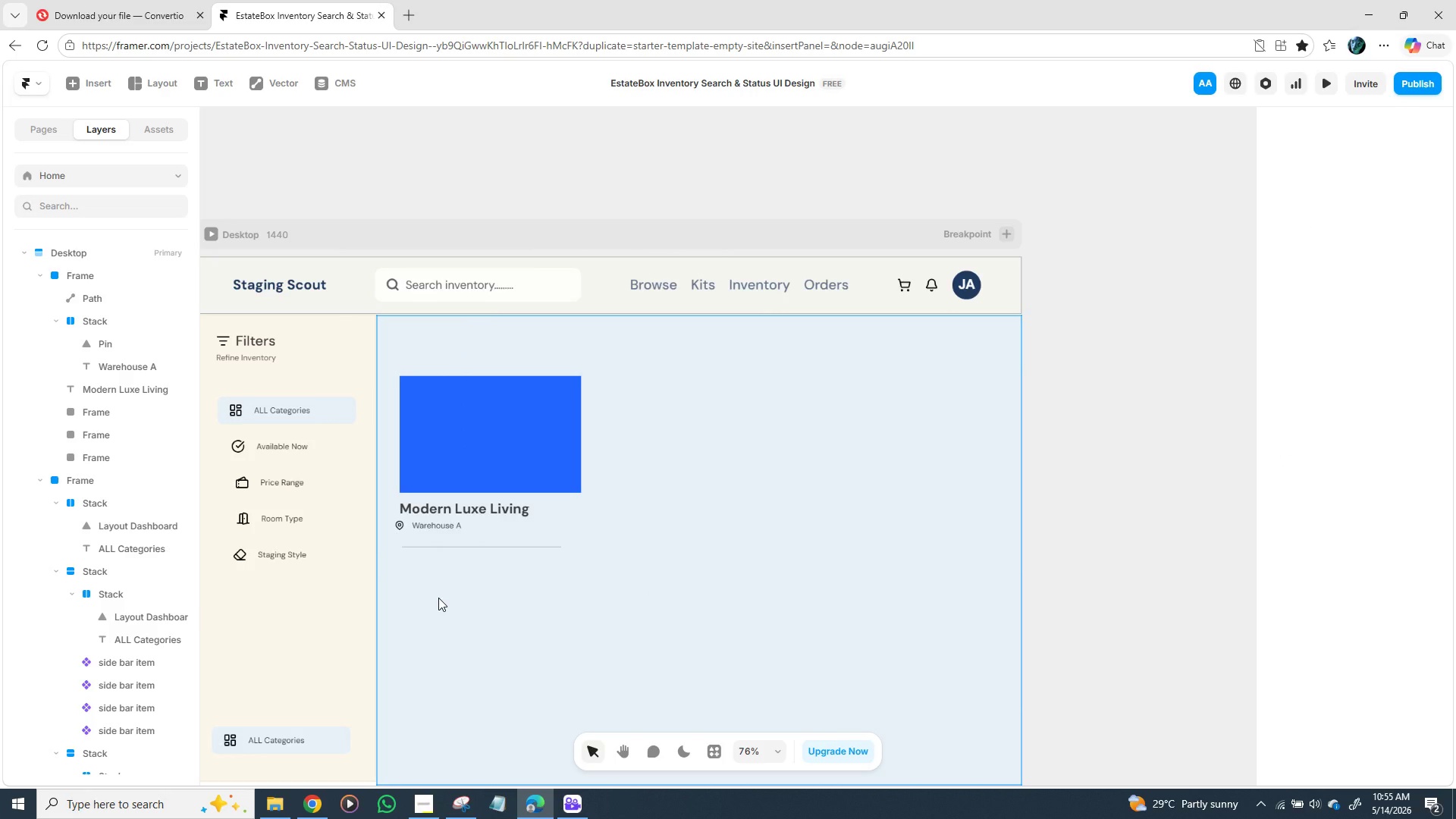 
wait(15.48)
 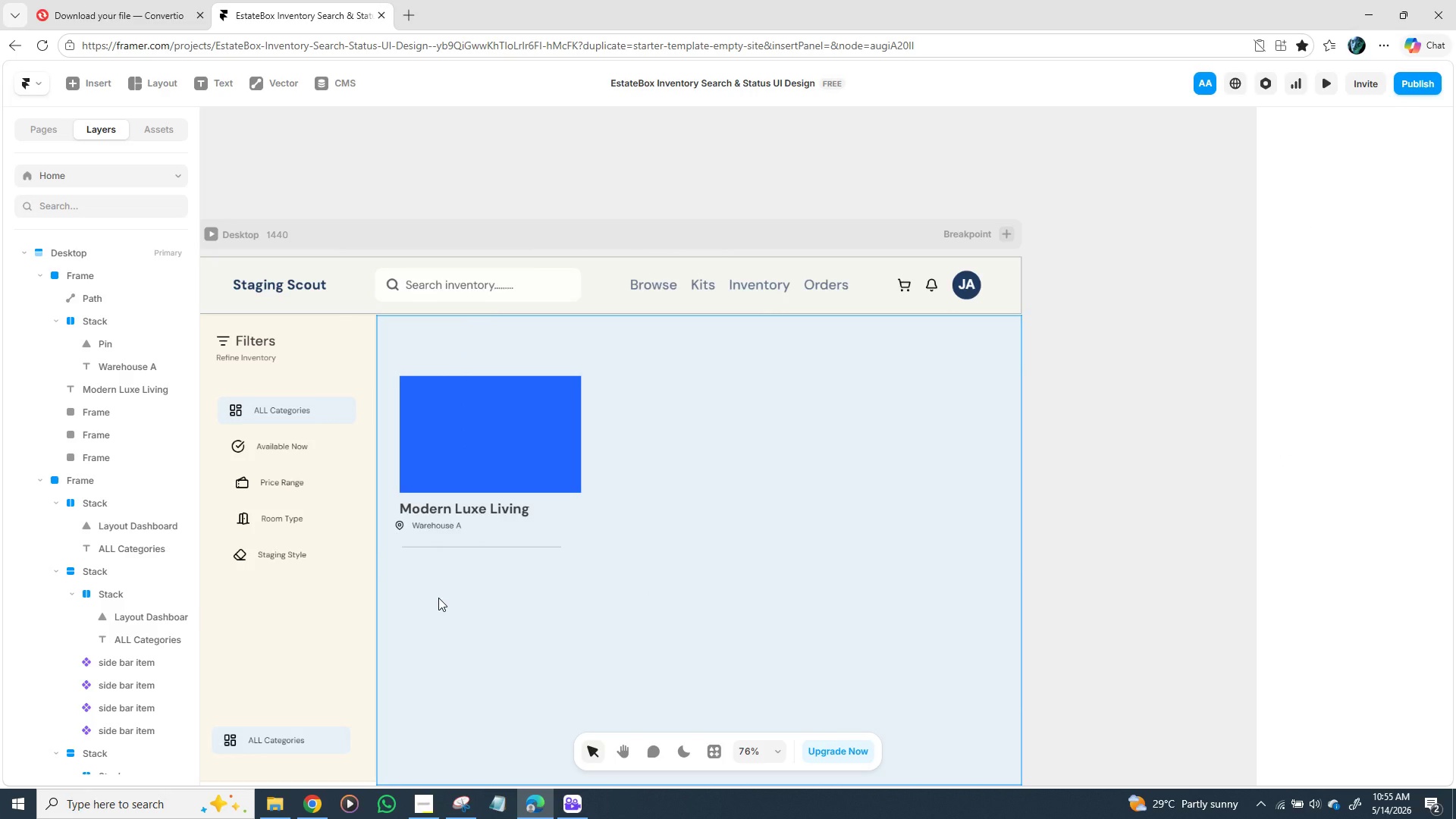 
left_click([453, 510])
 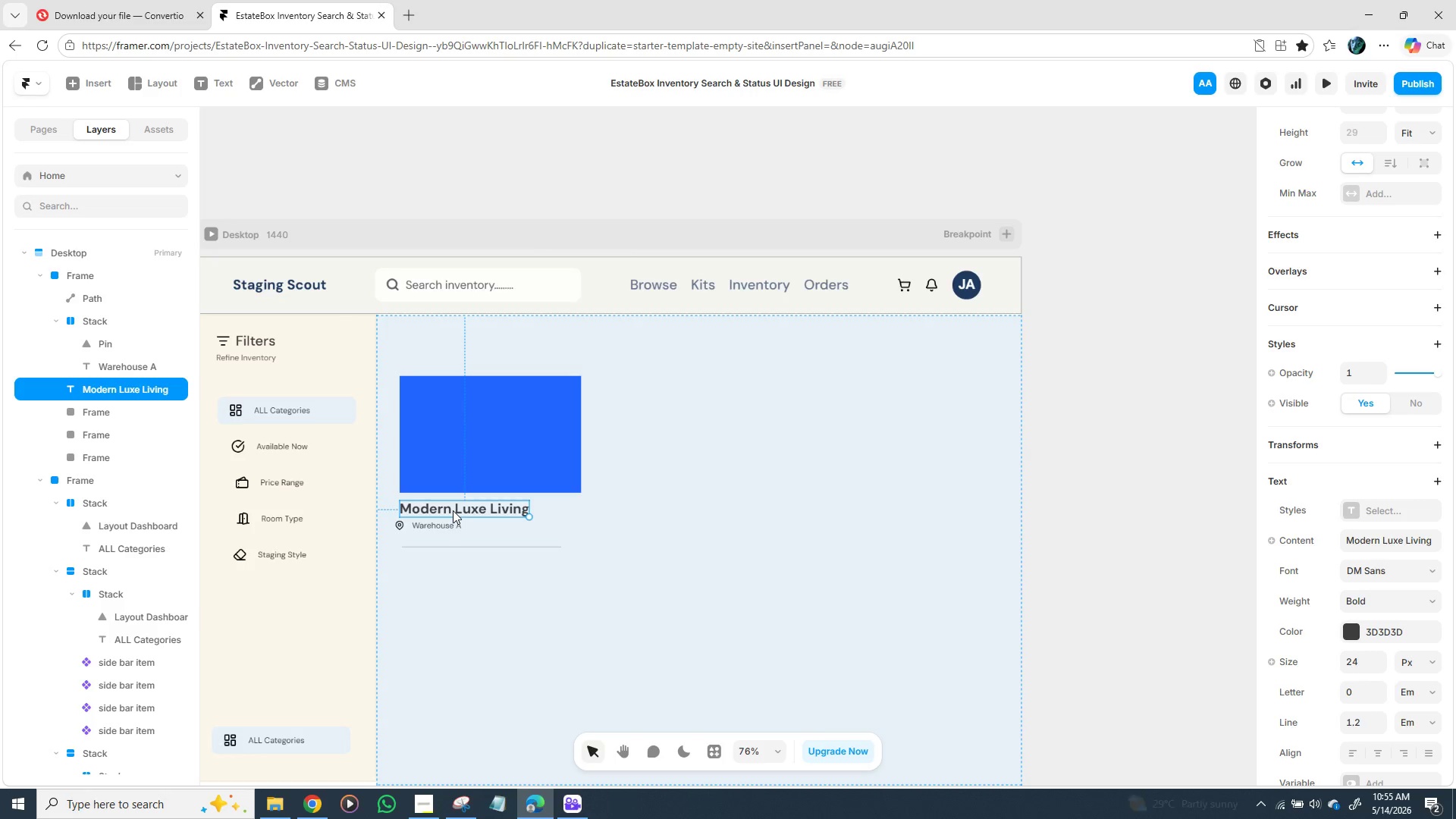 
key(Control+D)
 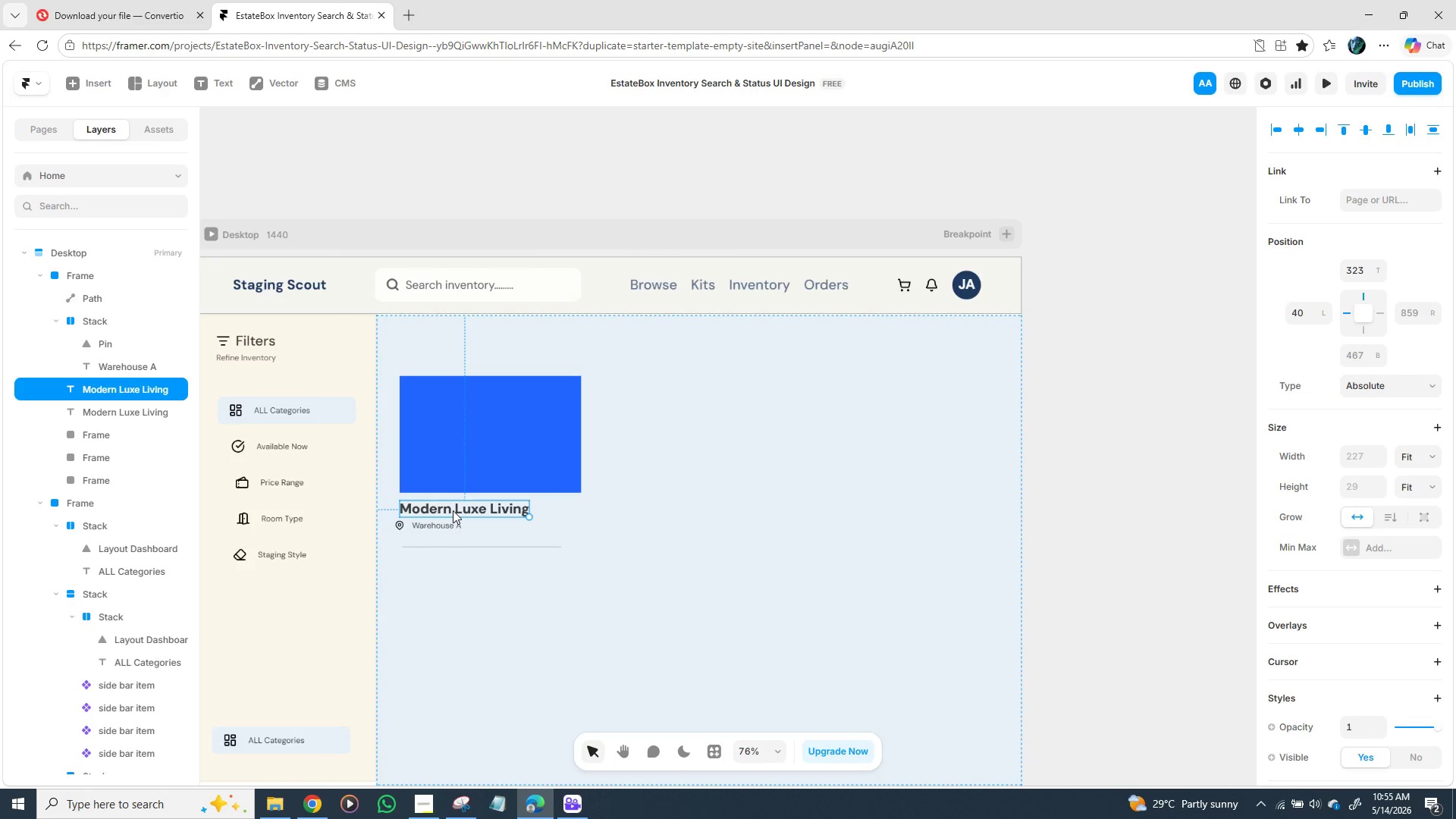 
left_click_drag(start_coordinate=[453, 510], to_coordinate=[452, 573])
 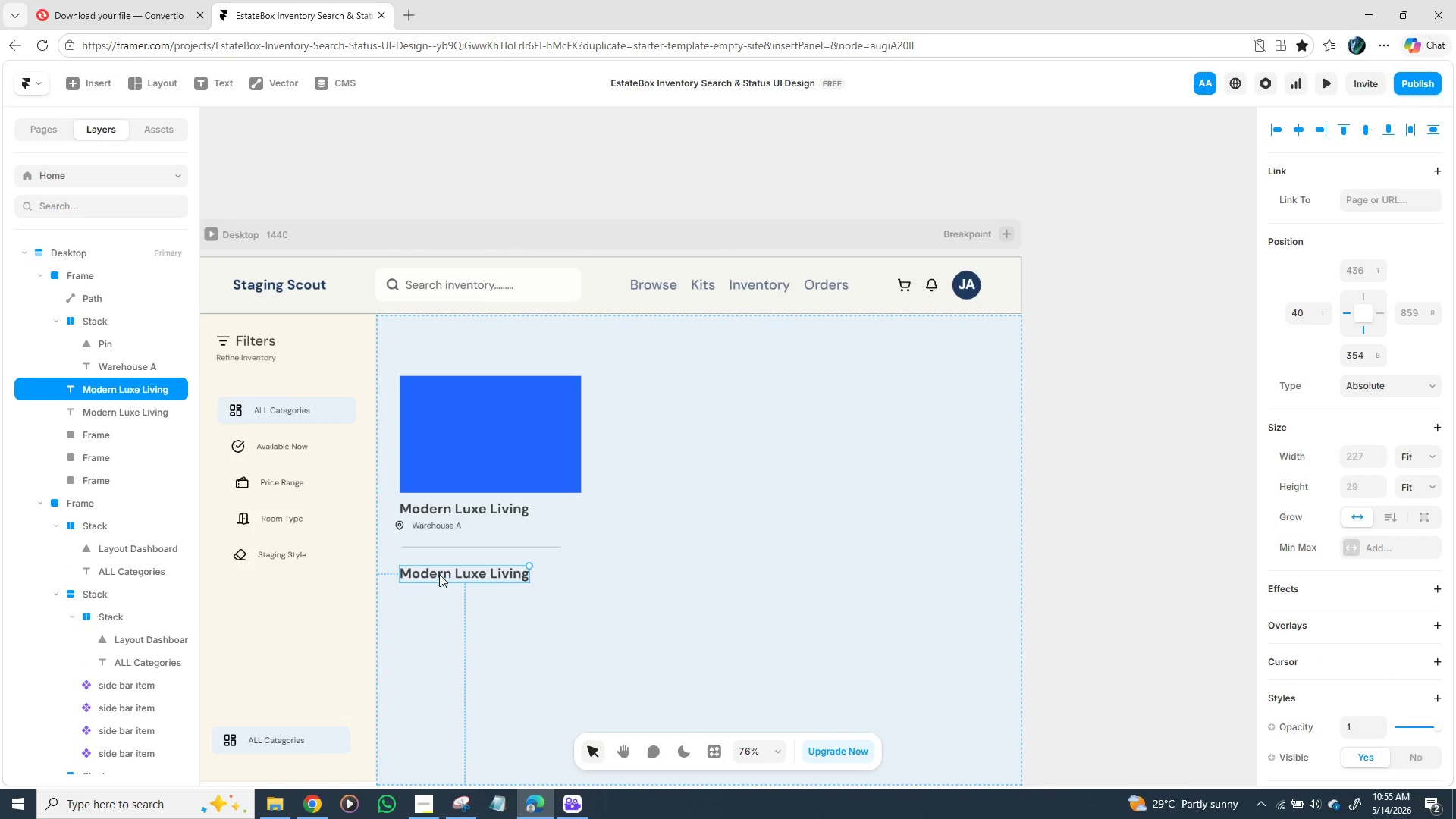 
double_click([439, 574])
 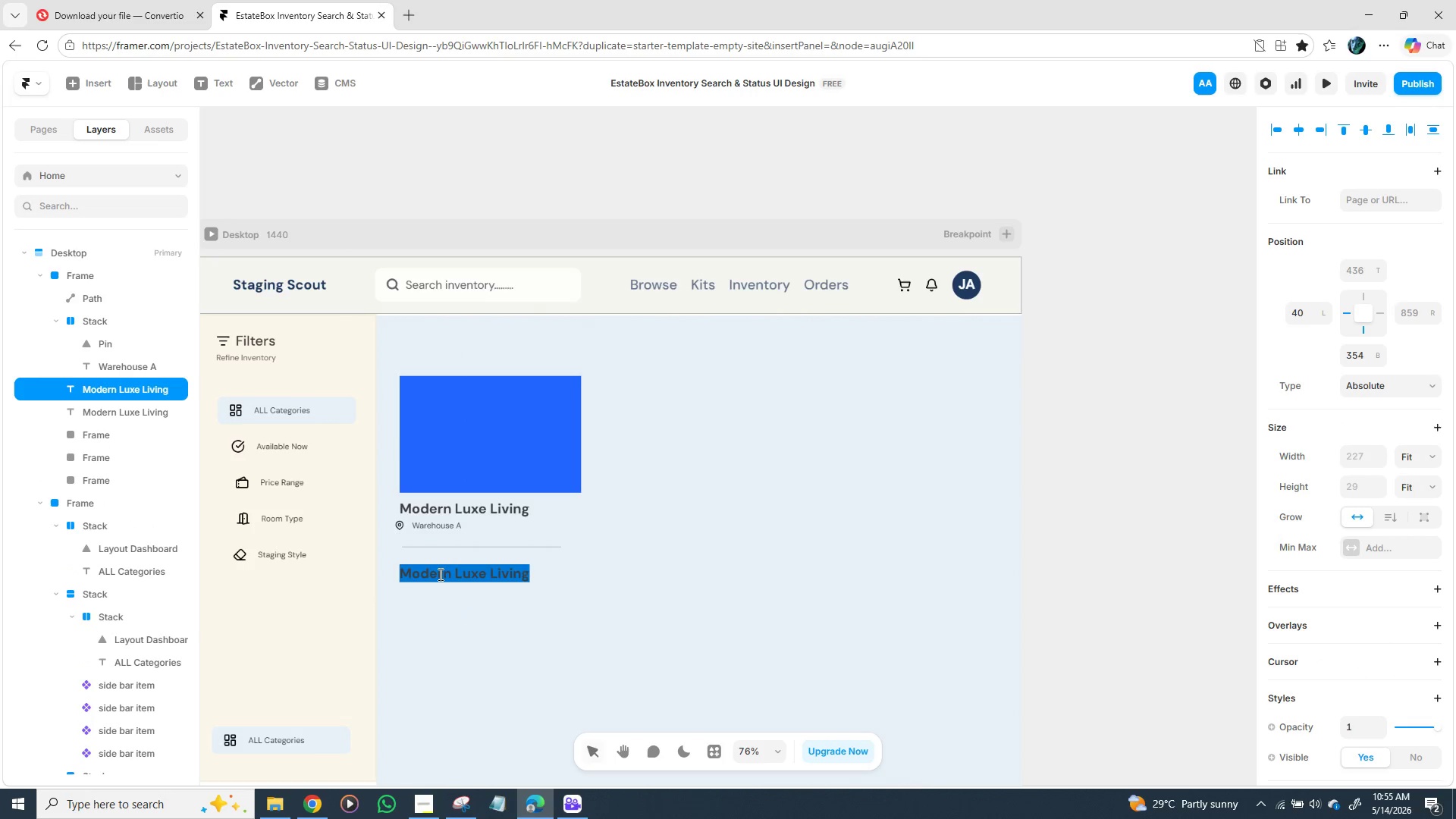 
triple_click([439, 574])
 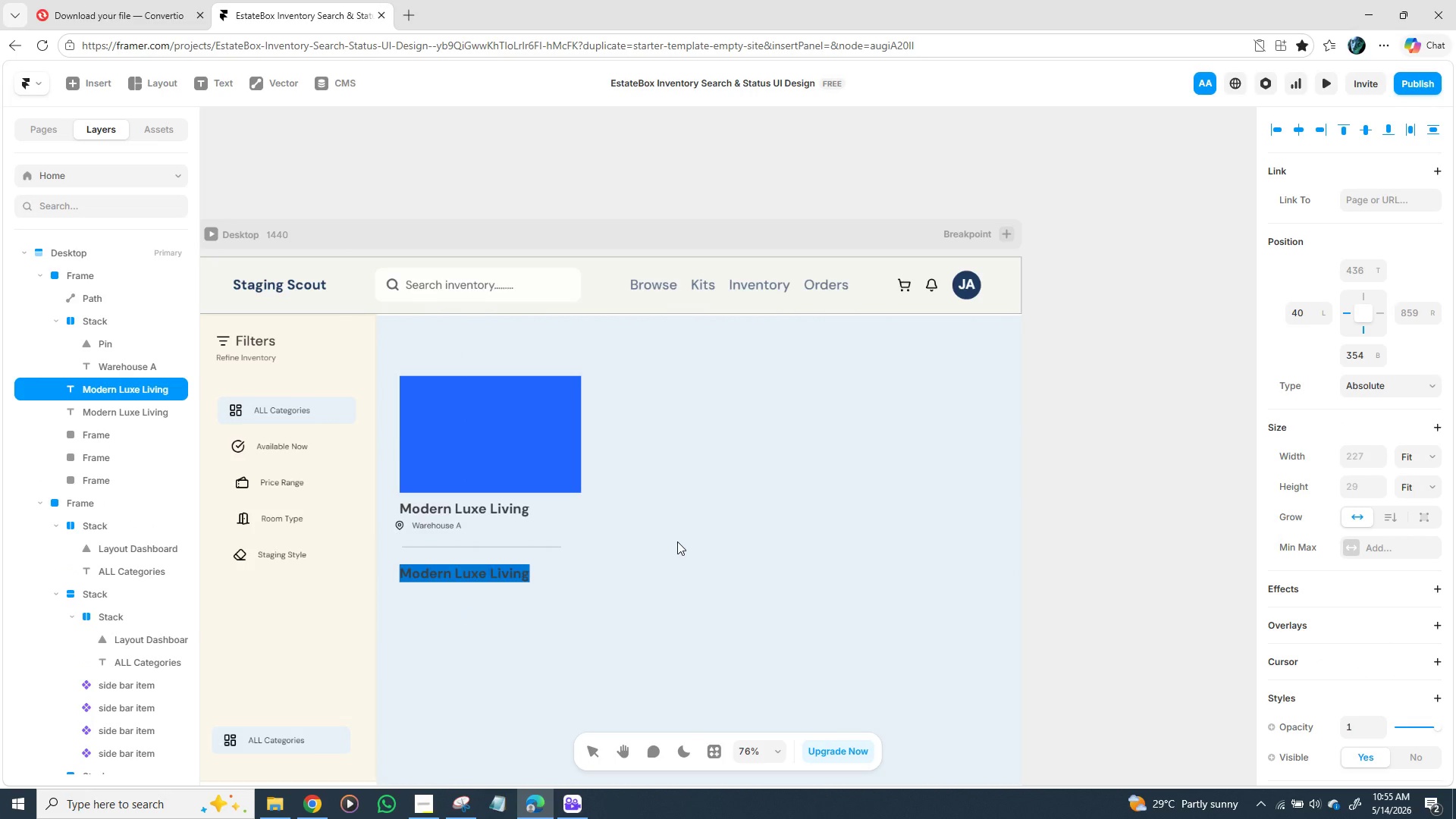 
key(Shift+4)
 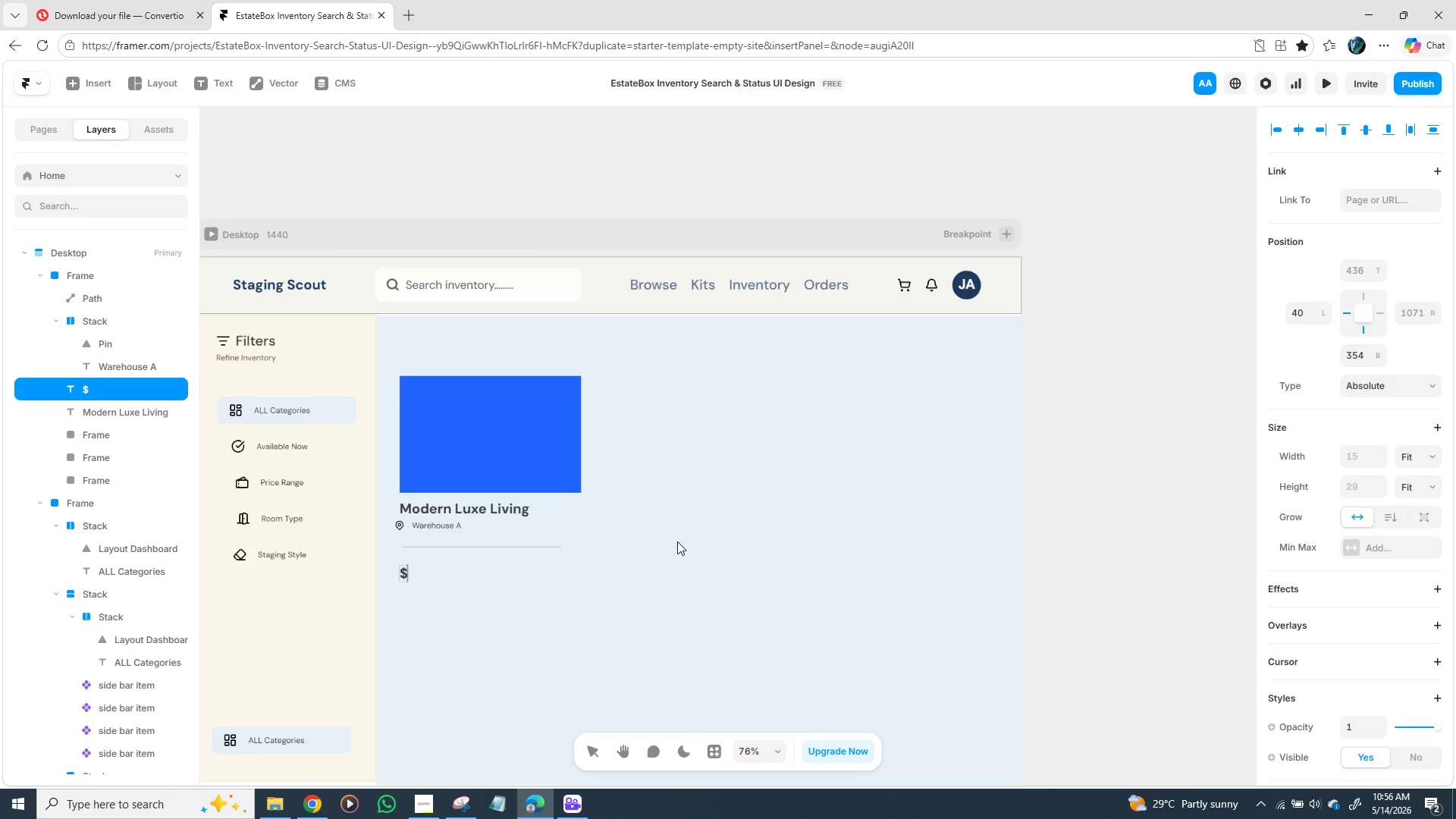 
key(1)
 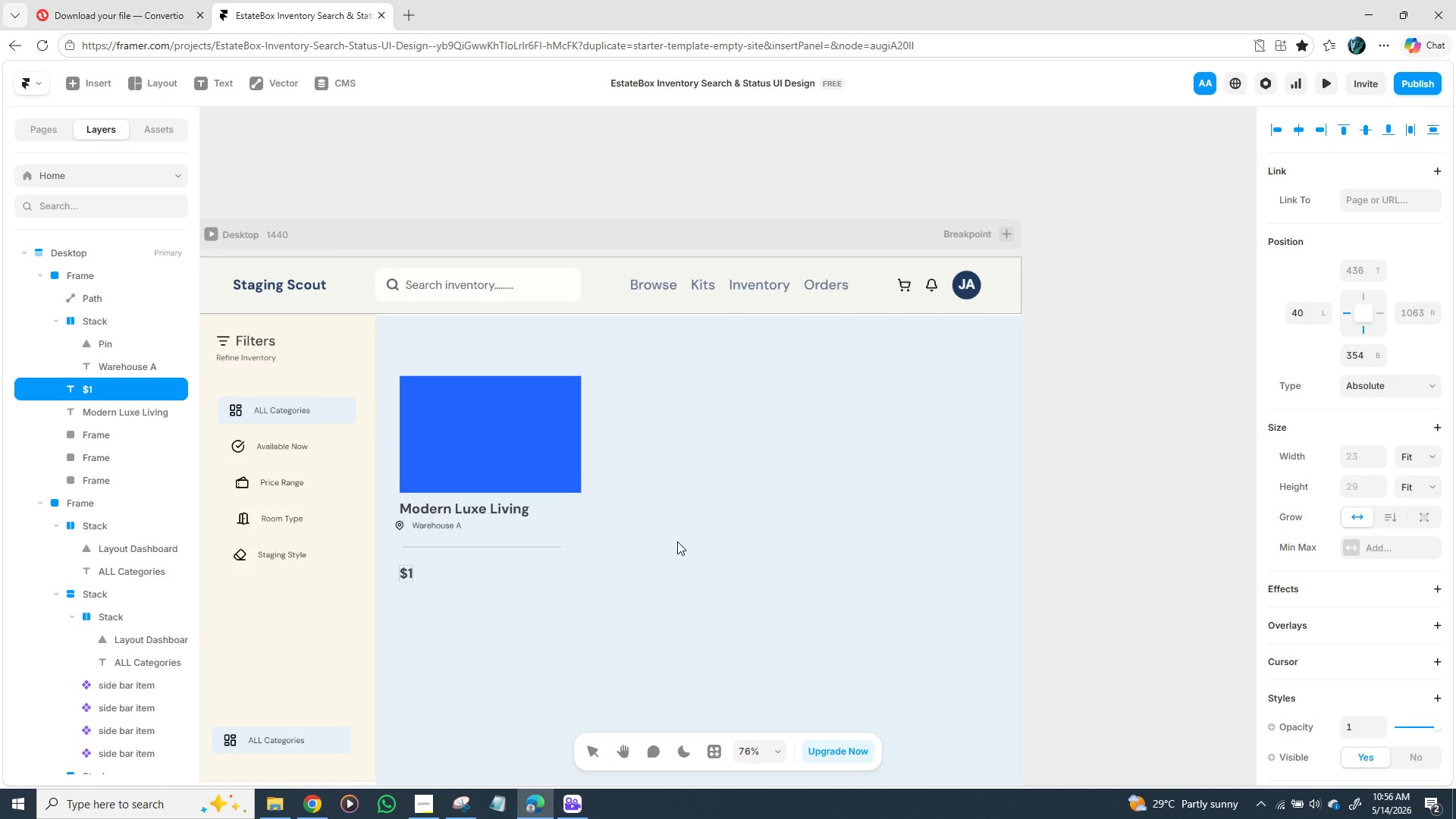 
key(Comma)
 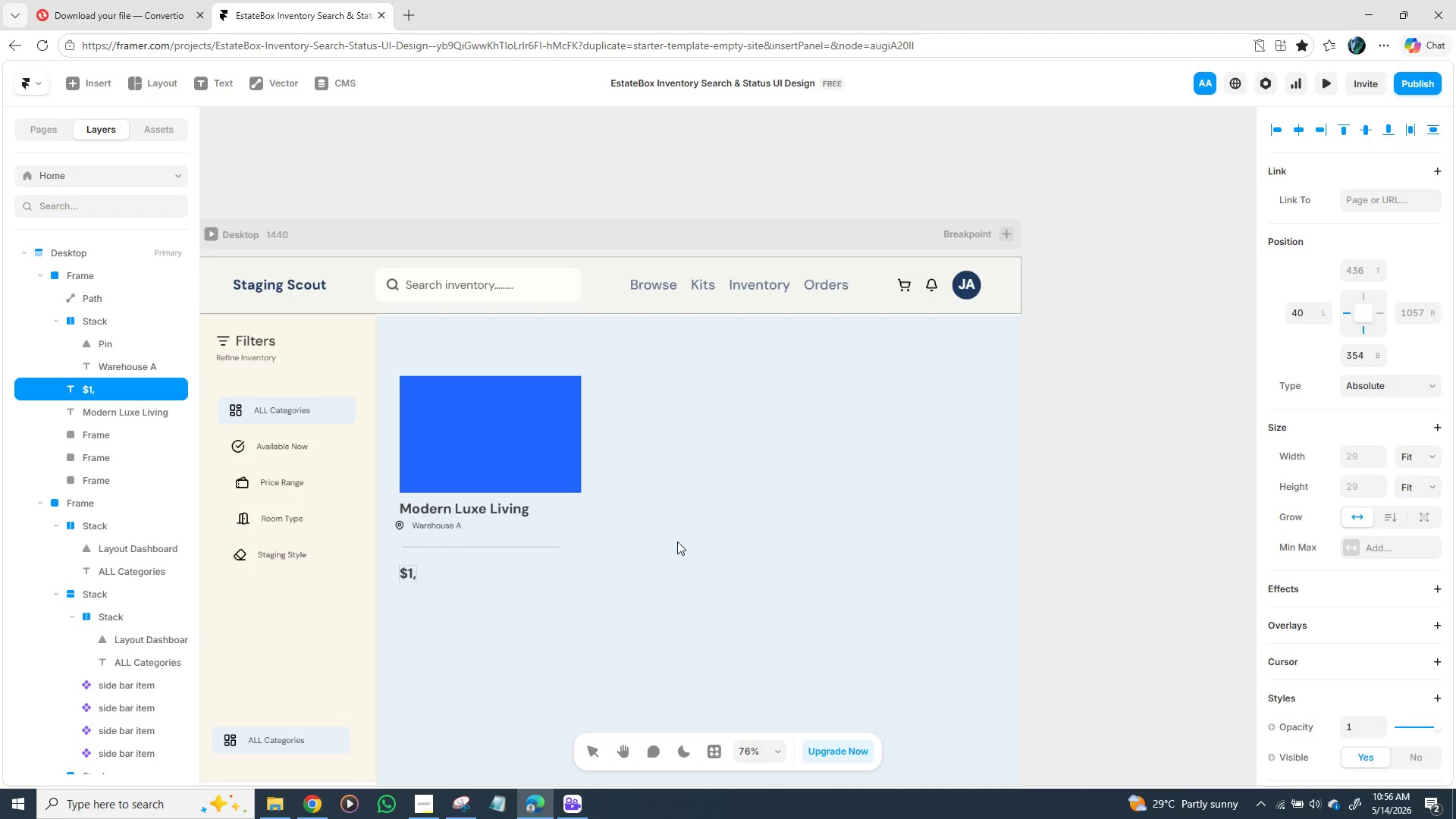 
wait(6.28)
 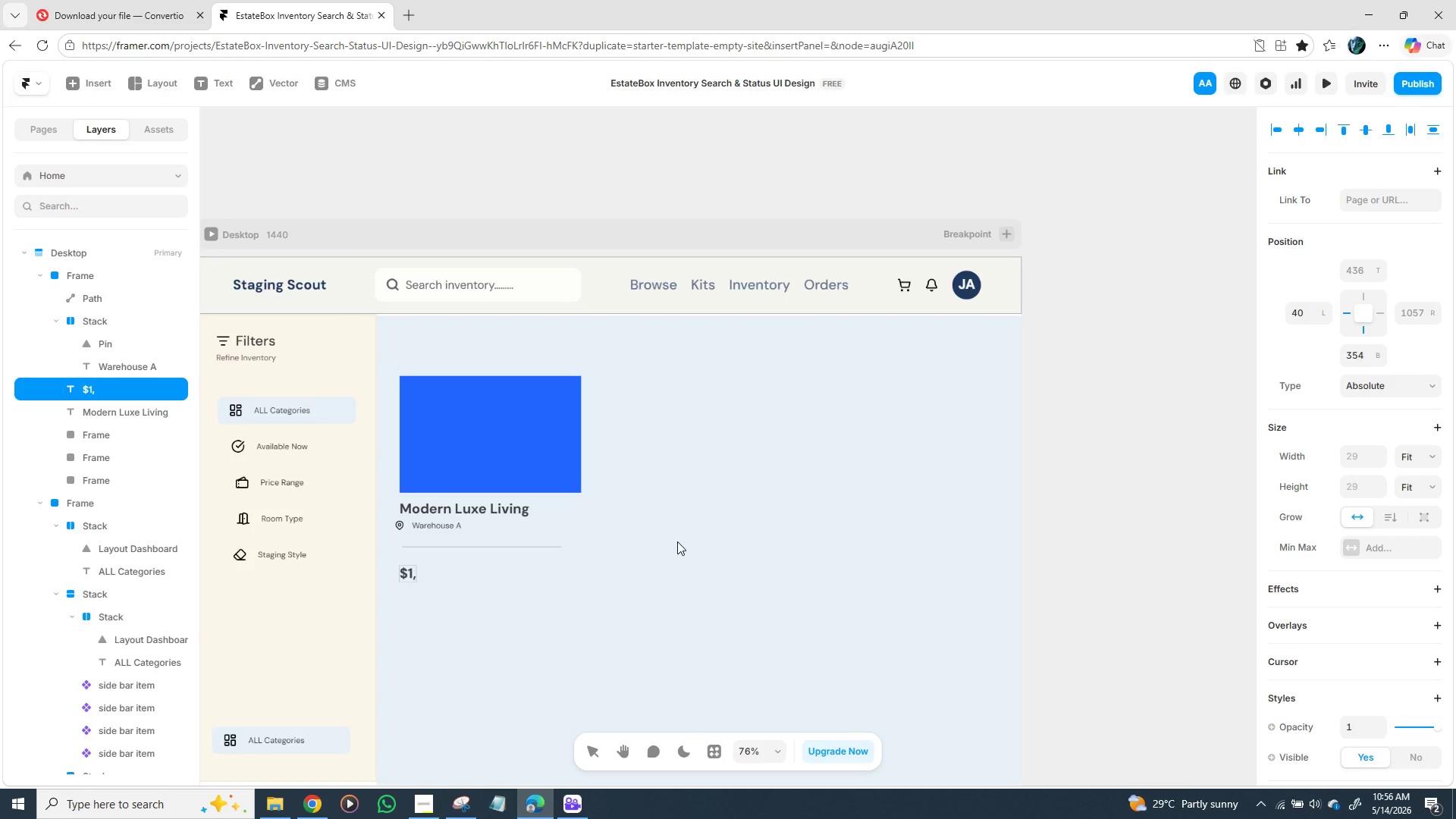 
type(200)
 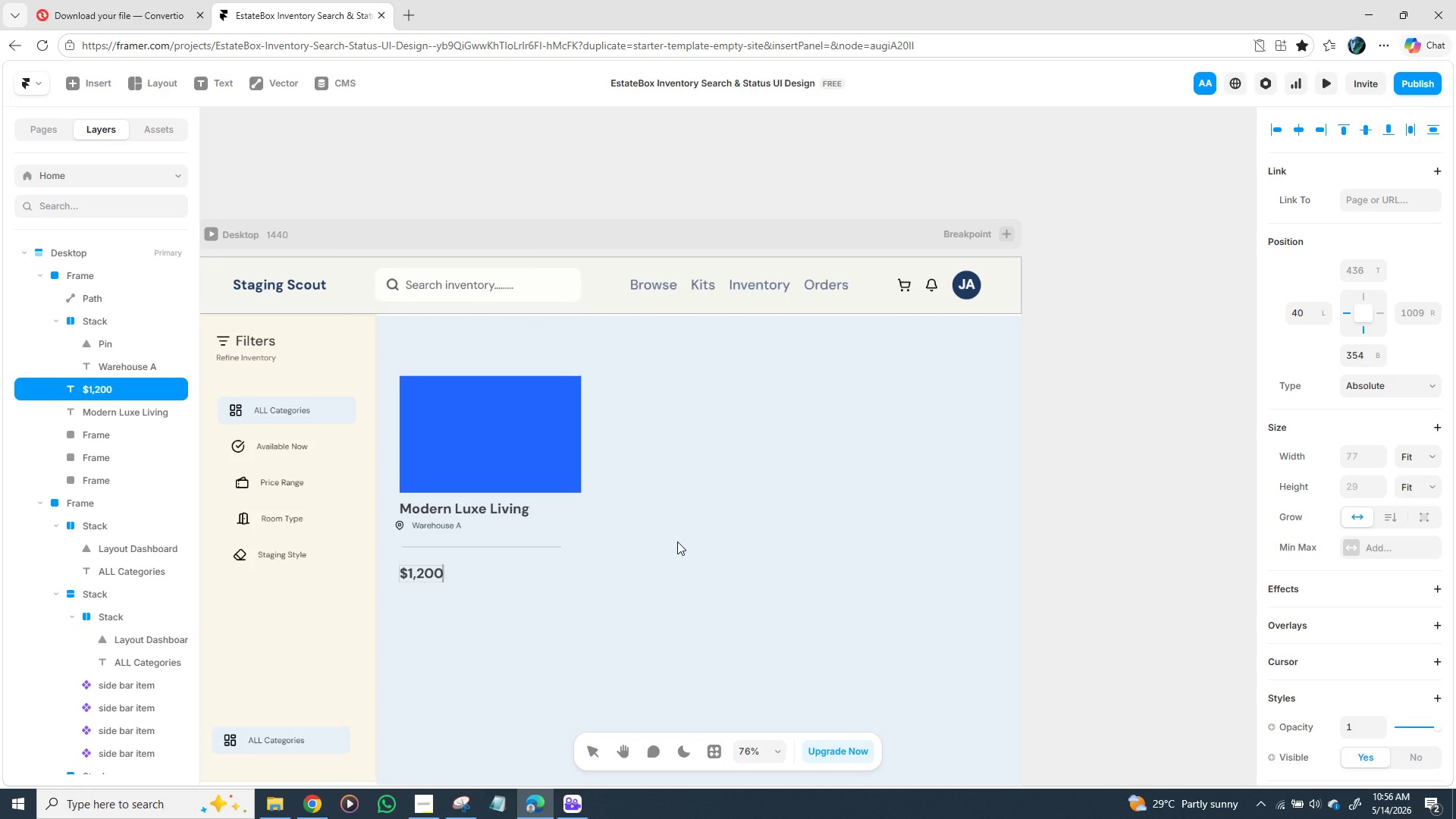 
key(Slash)
 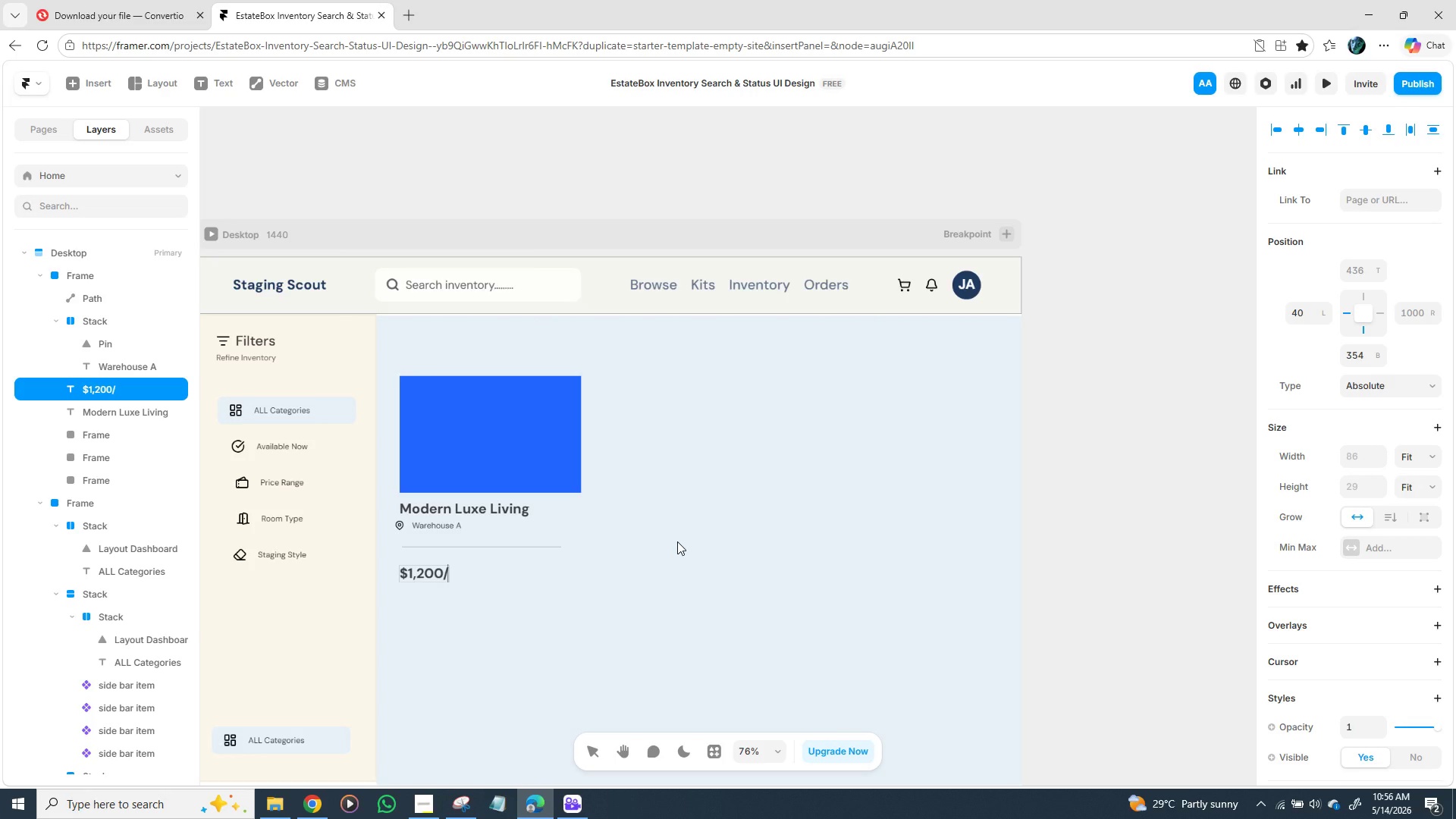 
key(M)
 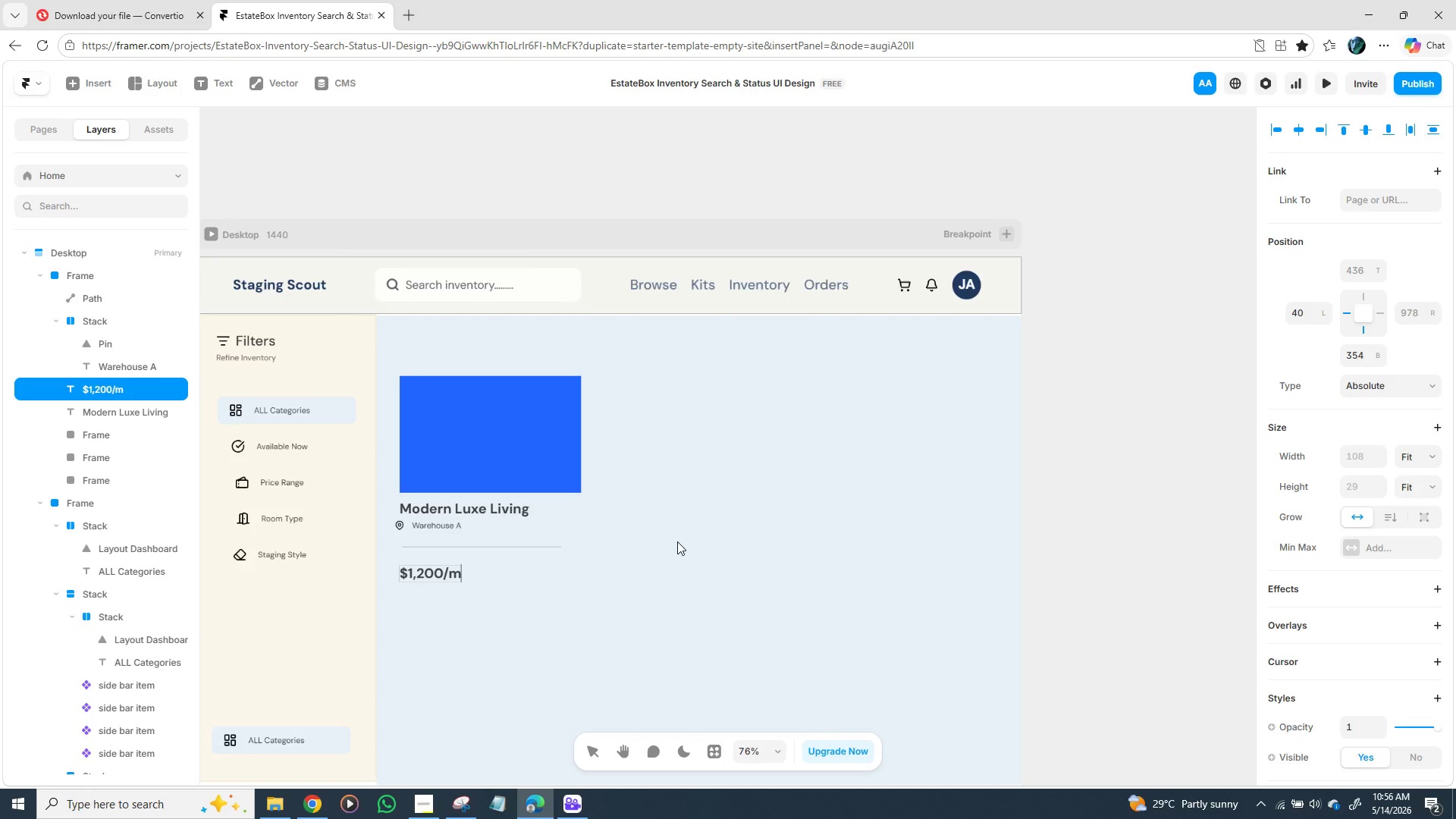 
wait(11.59)
 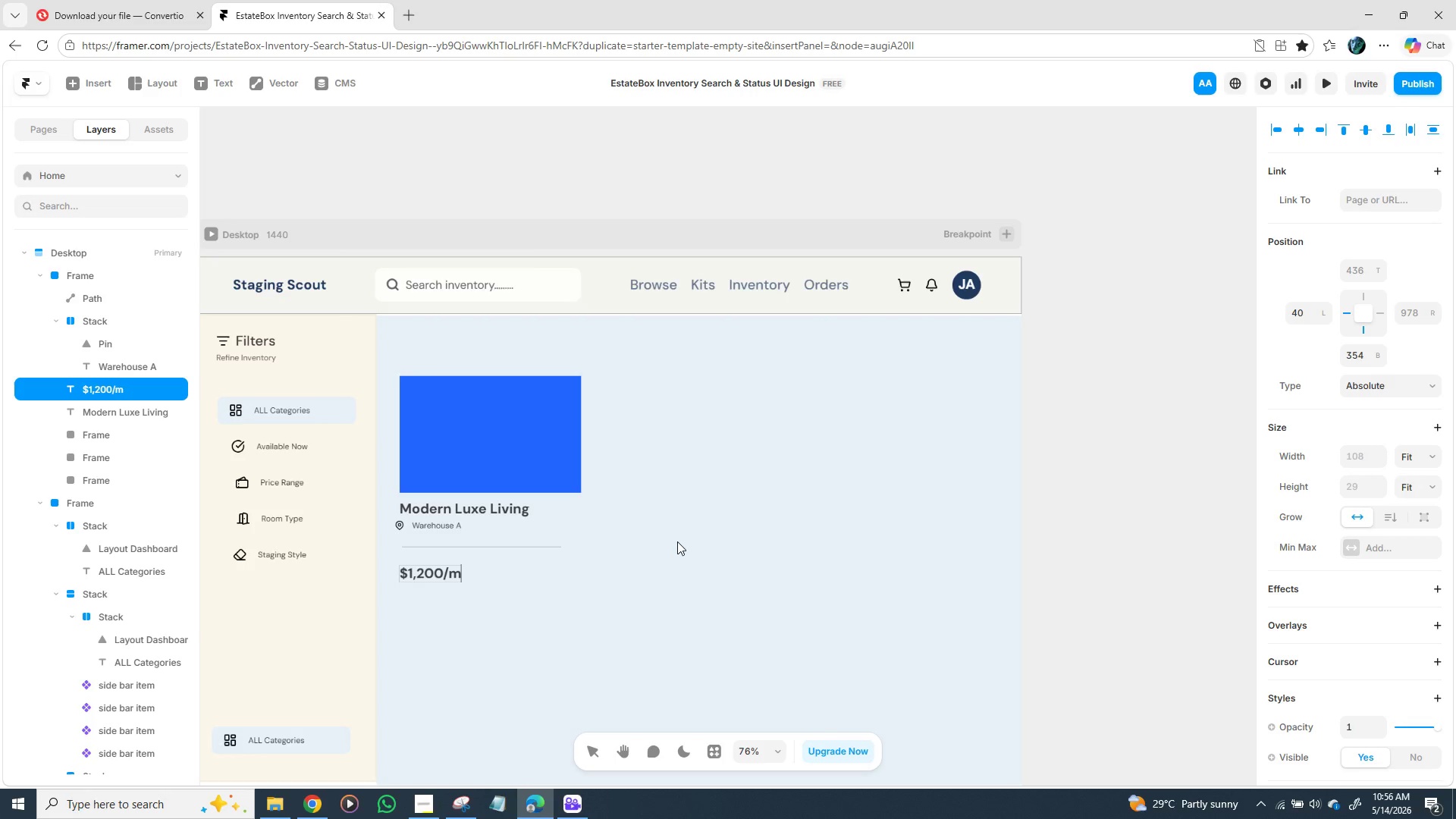 
key(O)
 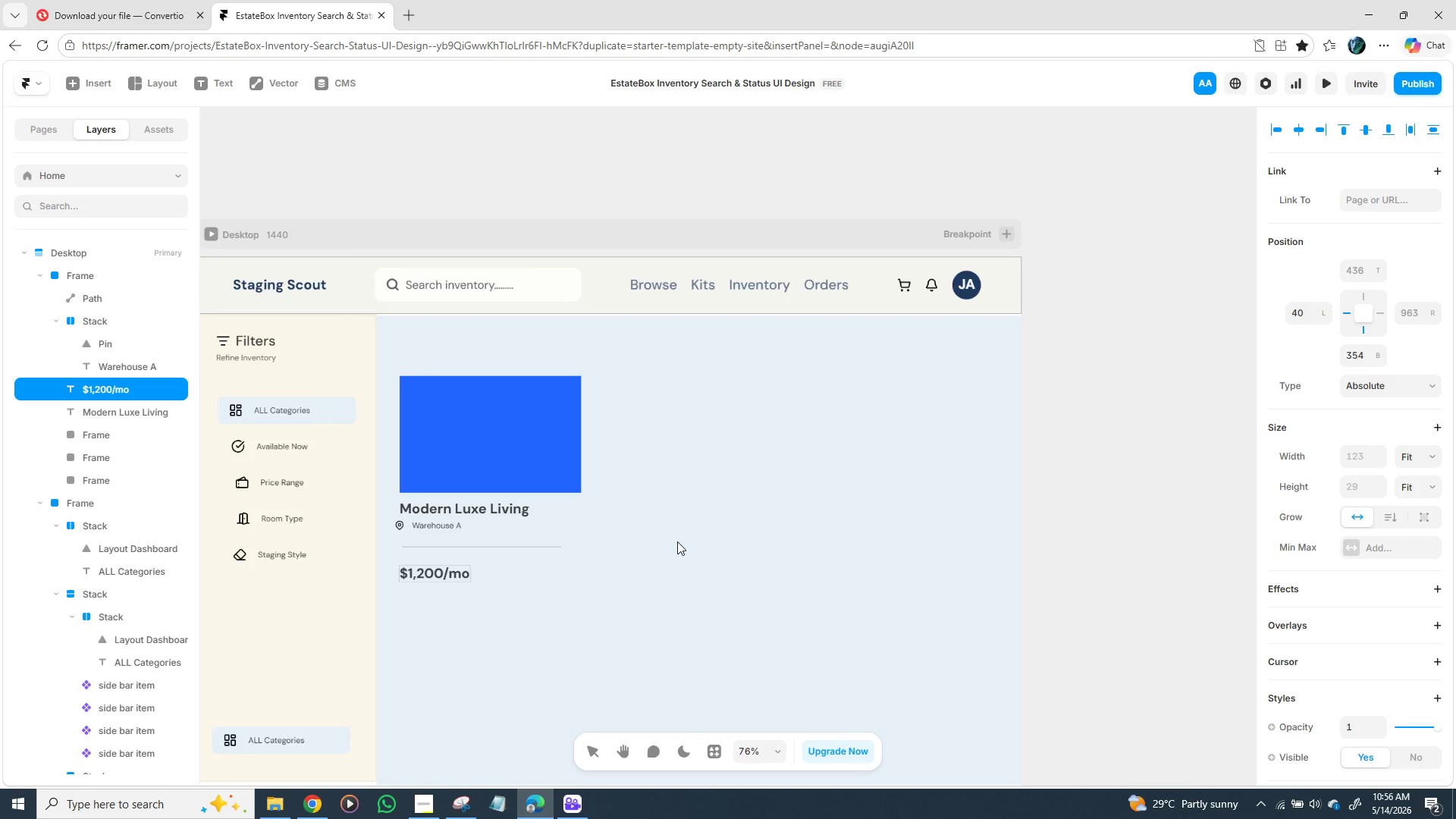 
left_click([690, 511])
 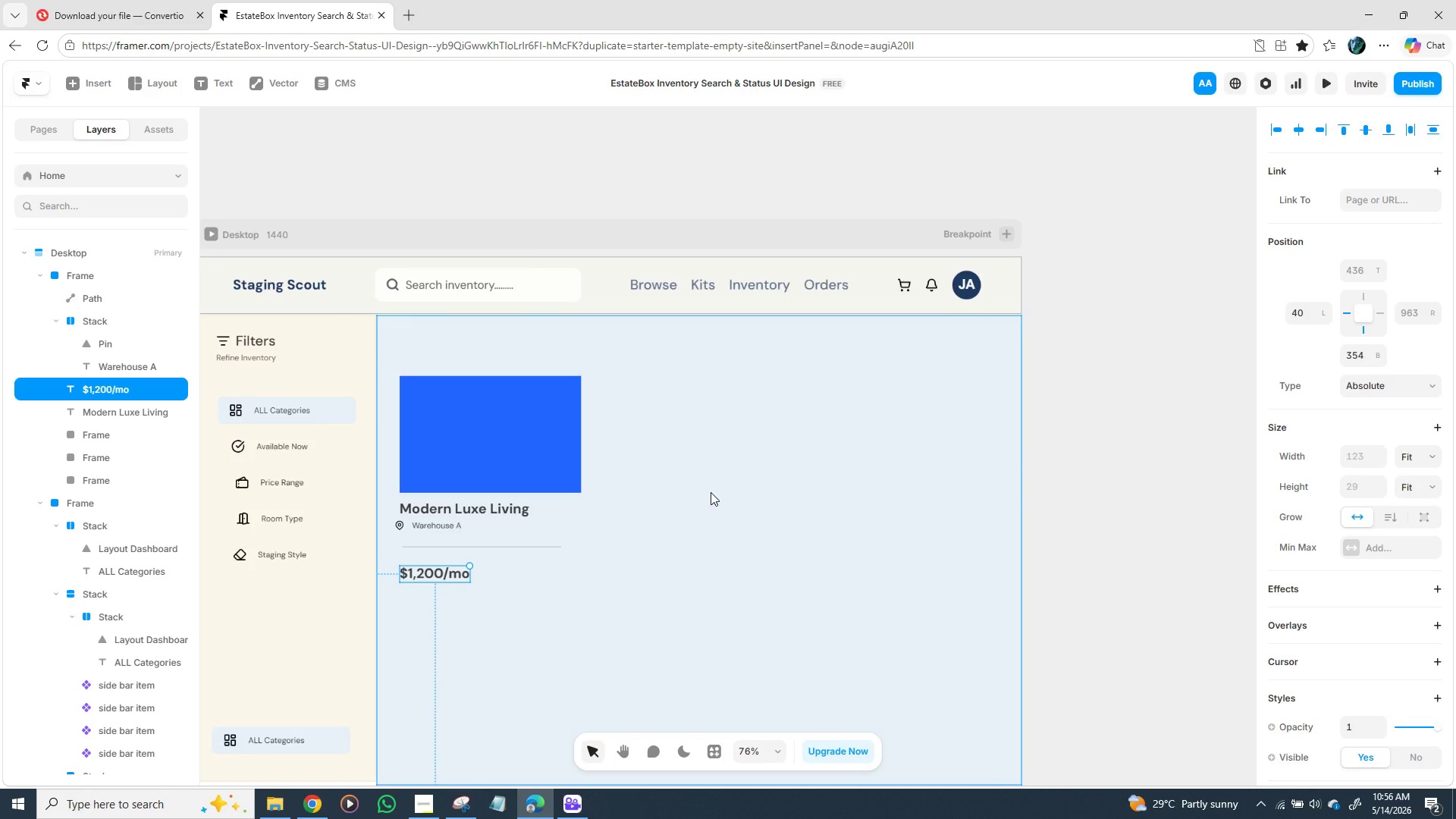 
left_click([711, 492])
 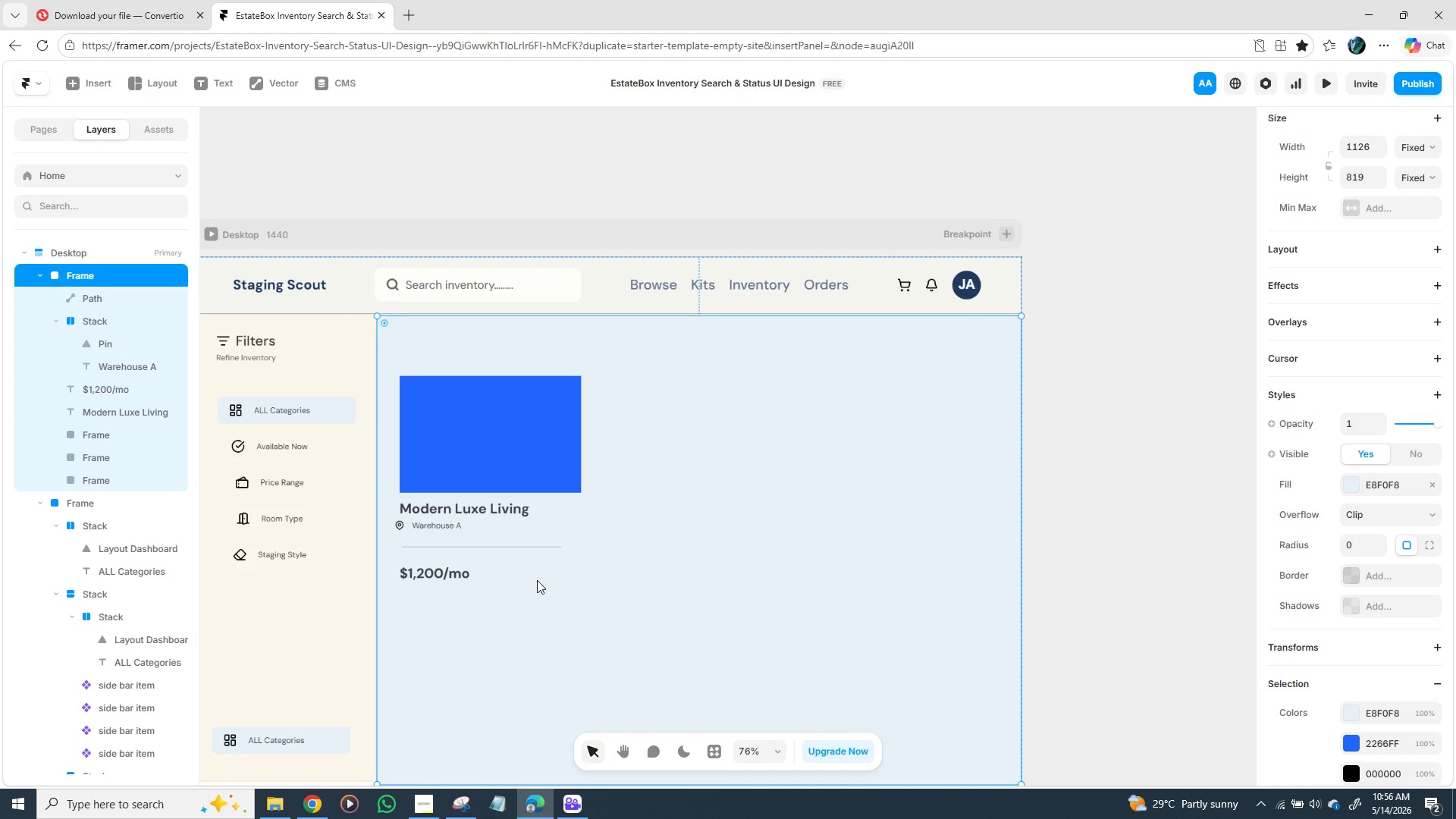 
wait(11.36)
 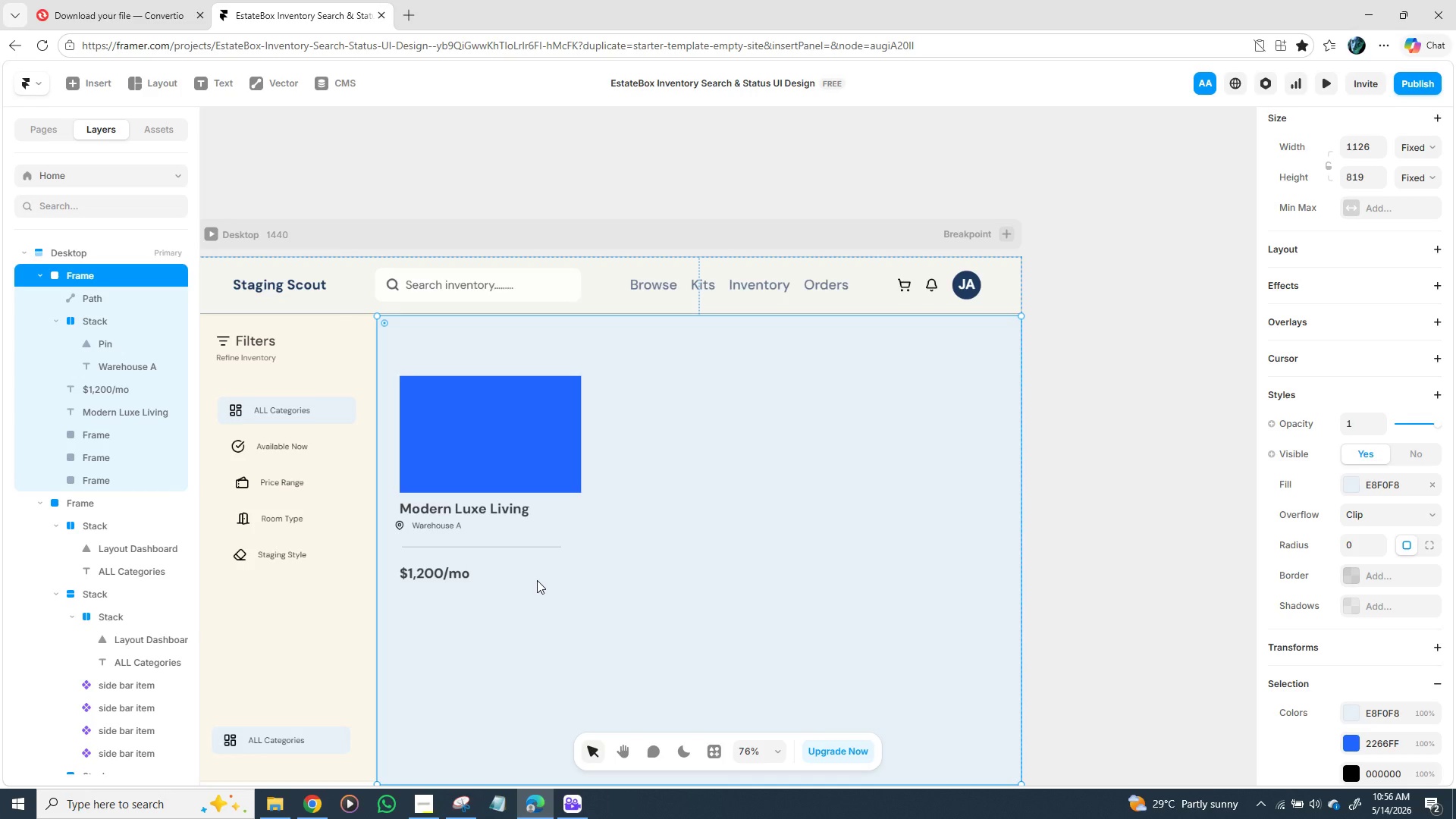 
left_click([432, 524])
 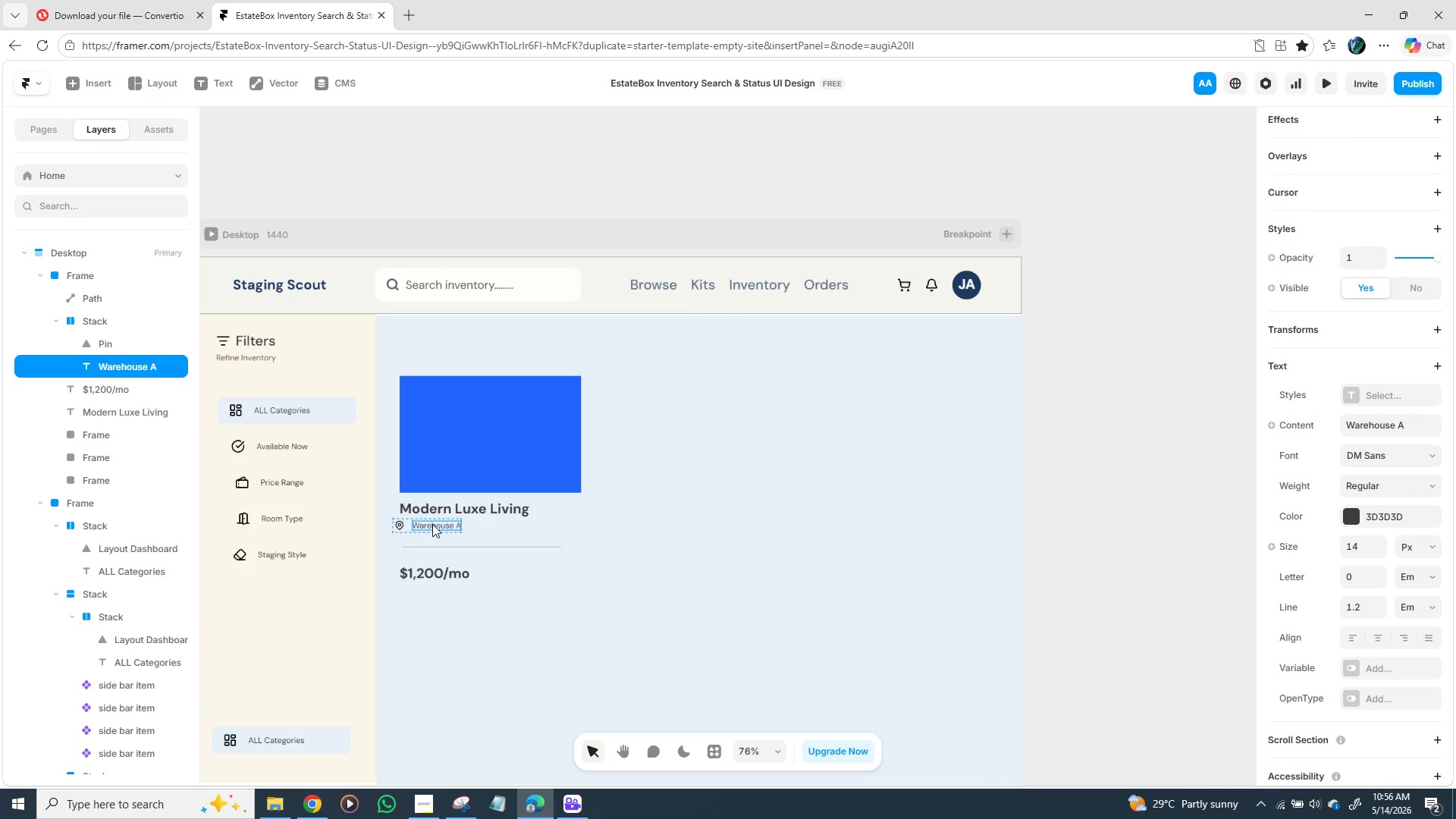 
left_click([432, 524])
 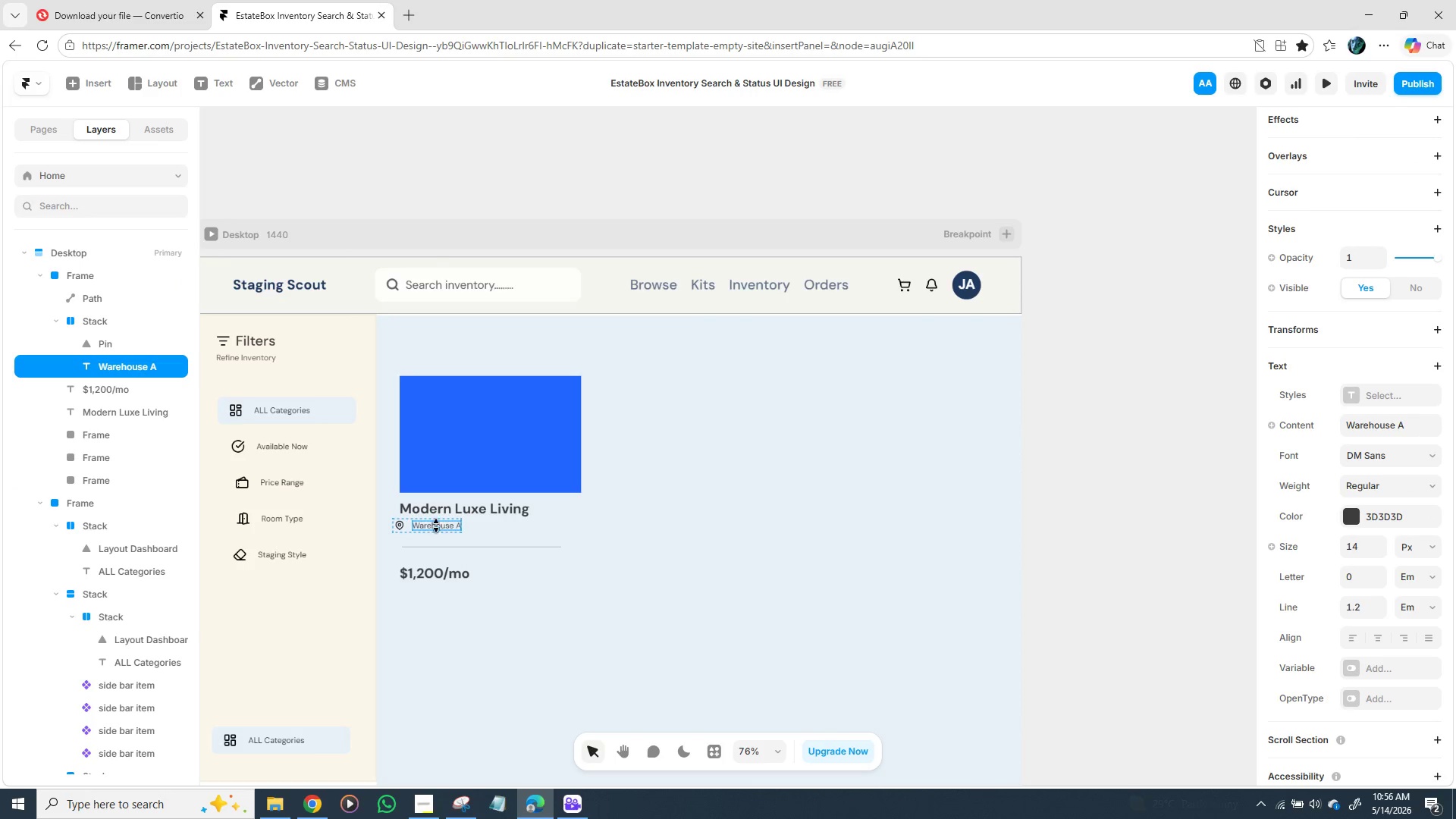 
left_click([436, 526])
 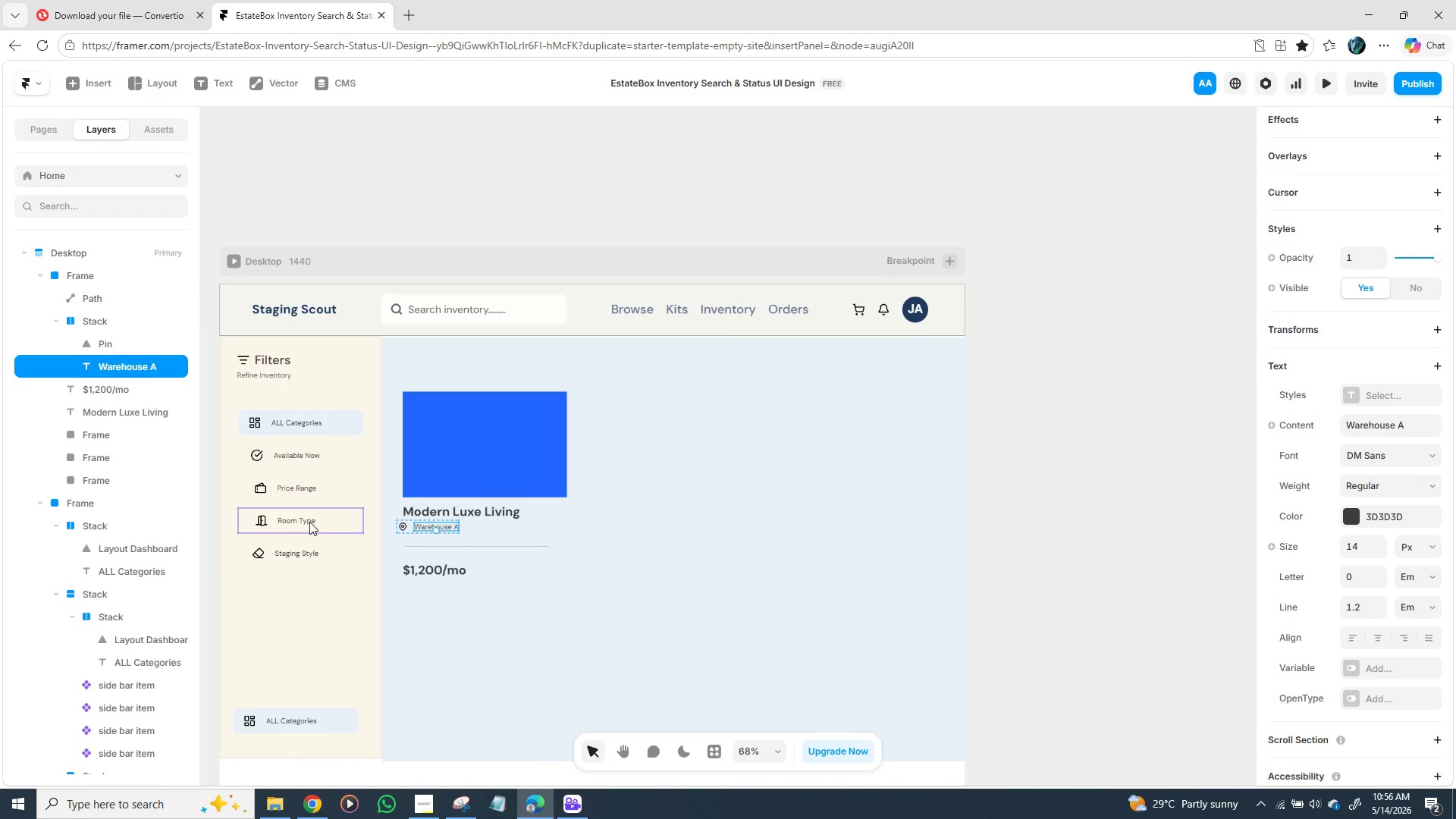 
wait(7.05)
 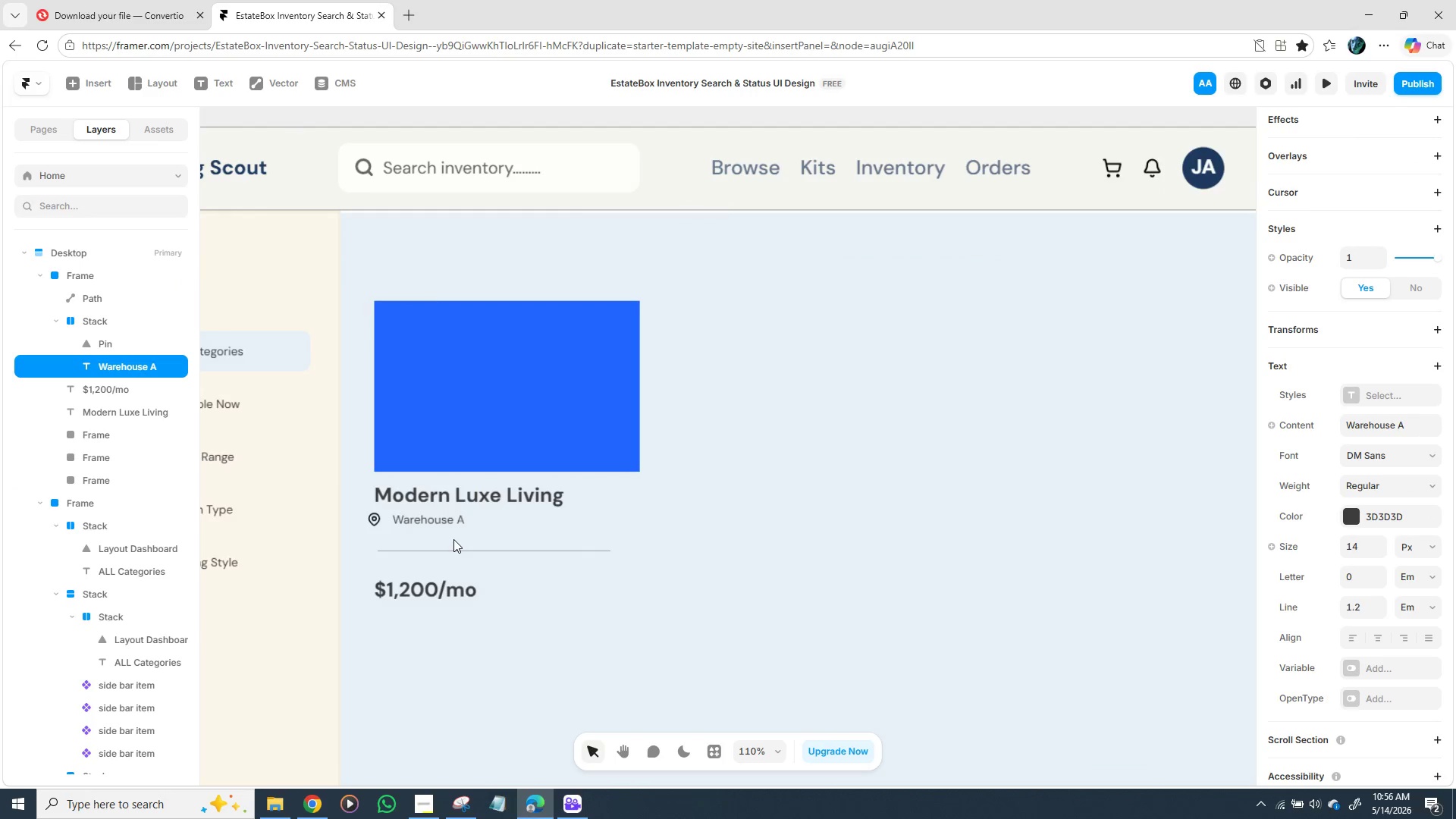 
left_click([299, 721])
 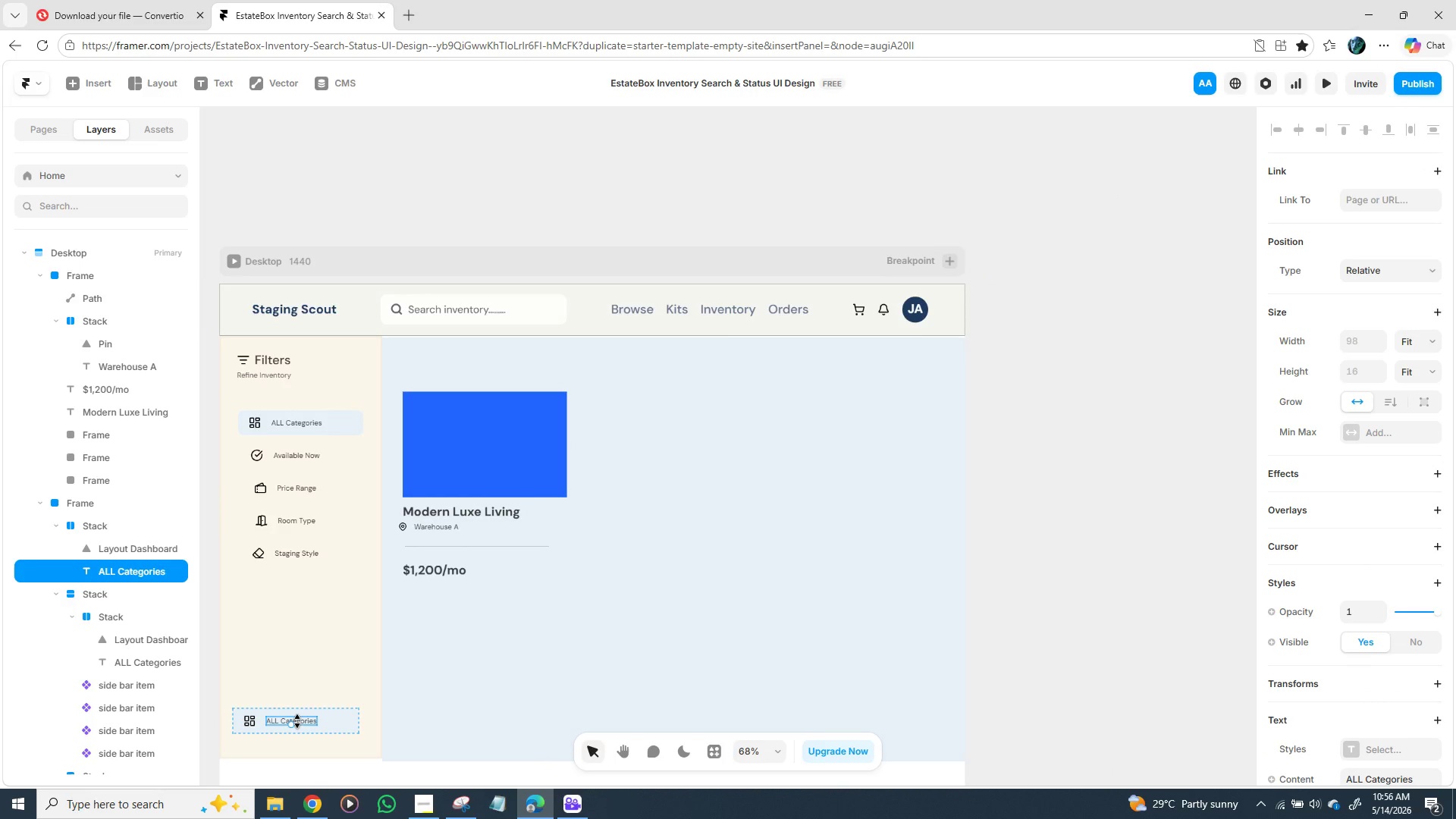 
key(Control+D)
 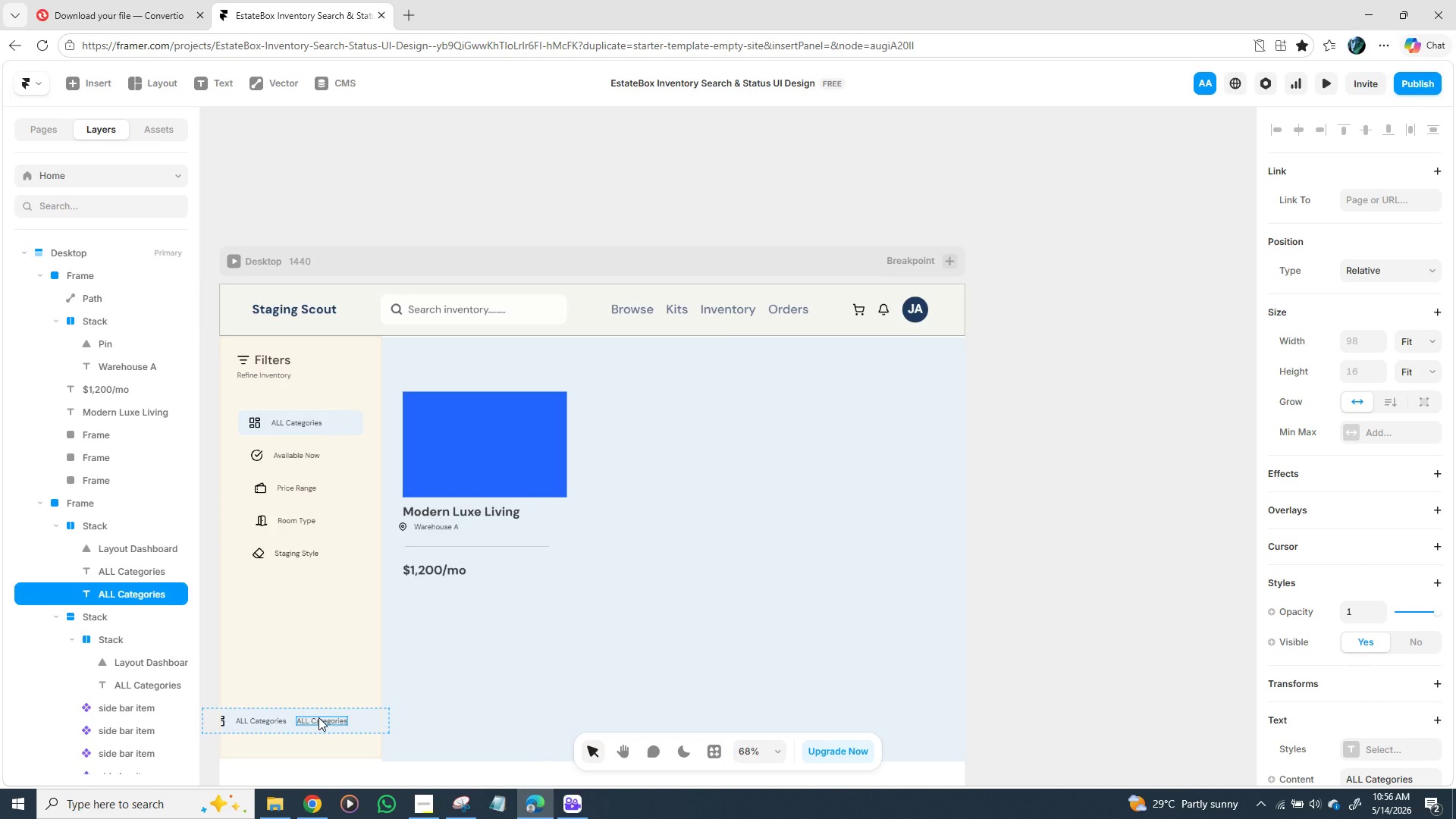 
left_click_drag(start_coordinate=[318, 717], to_coordinate=[515, 566])
 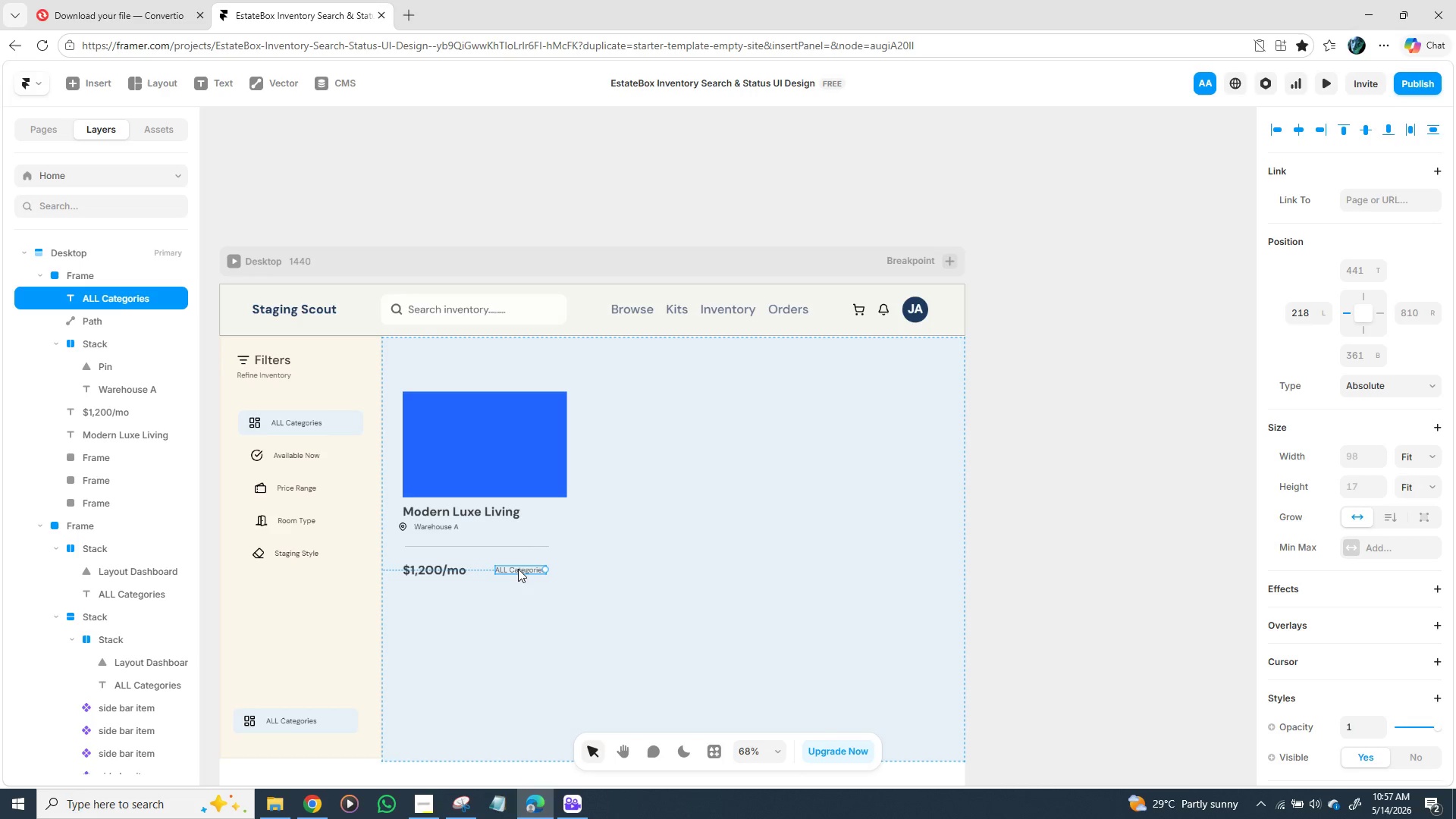 
double_click([518, 569])
 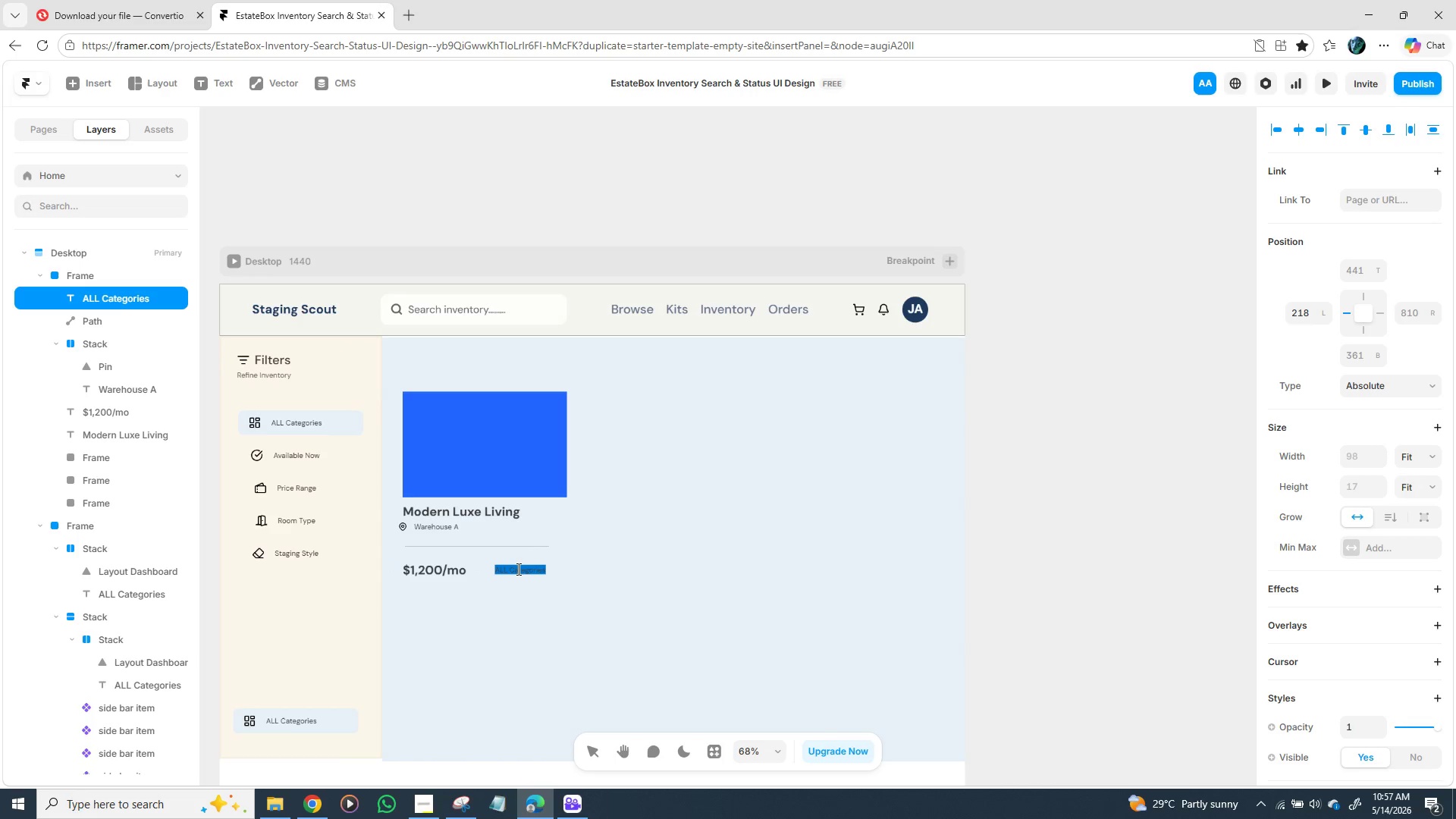 
triple_click([517, 569])
 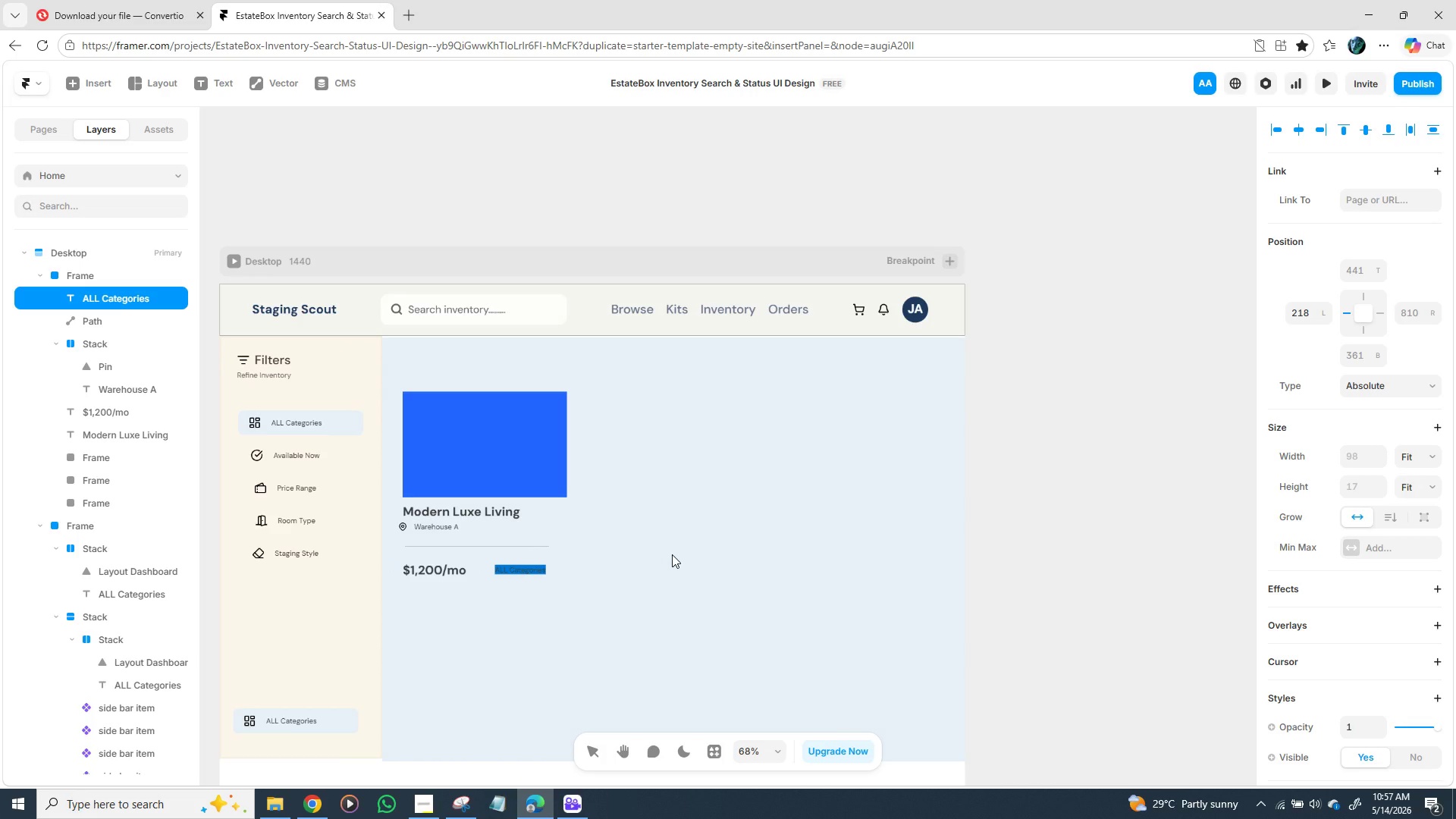 
key(Shift+V)
 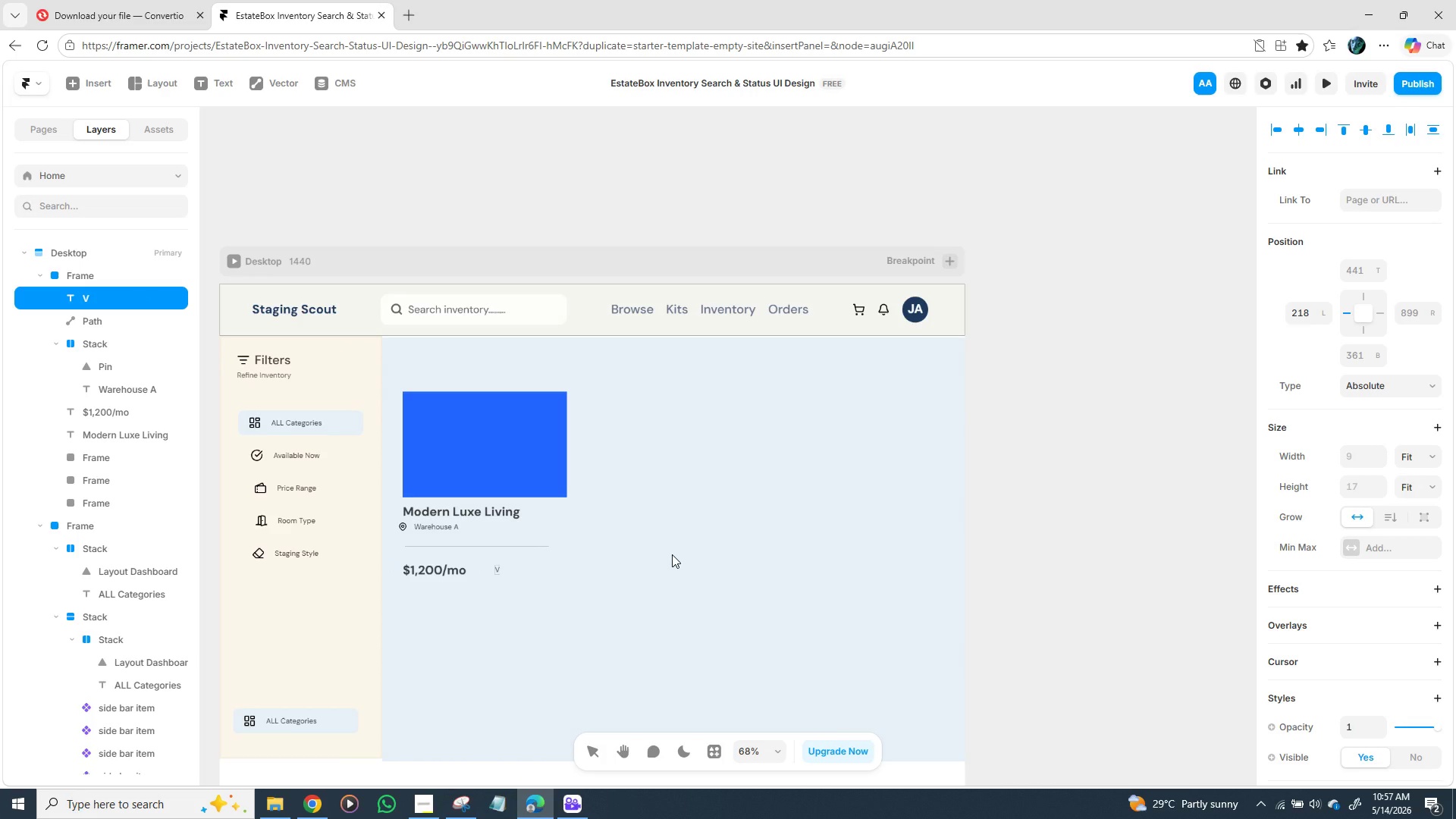 
wait(5.09)
 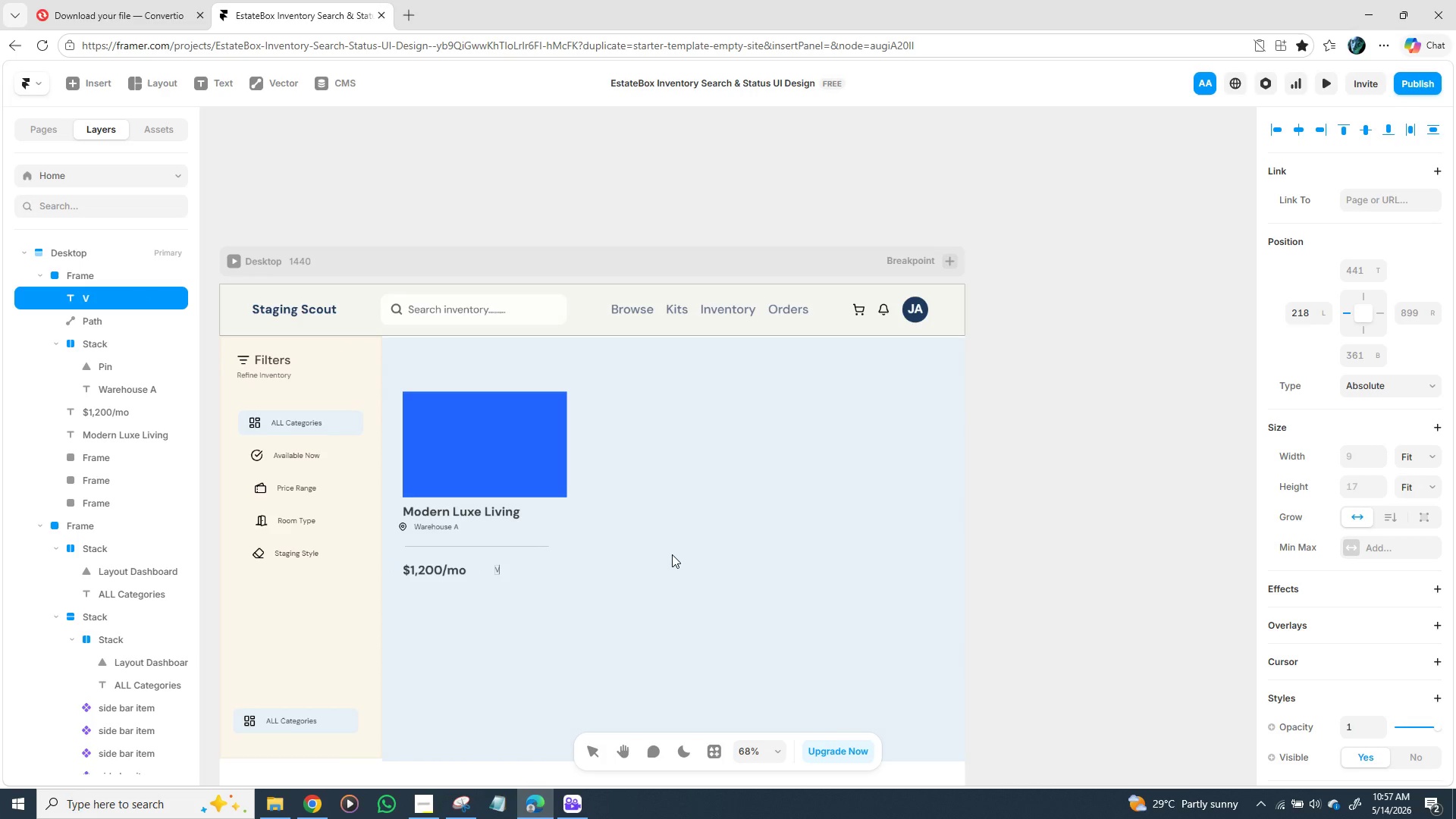 
type(ie)
 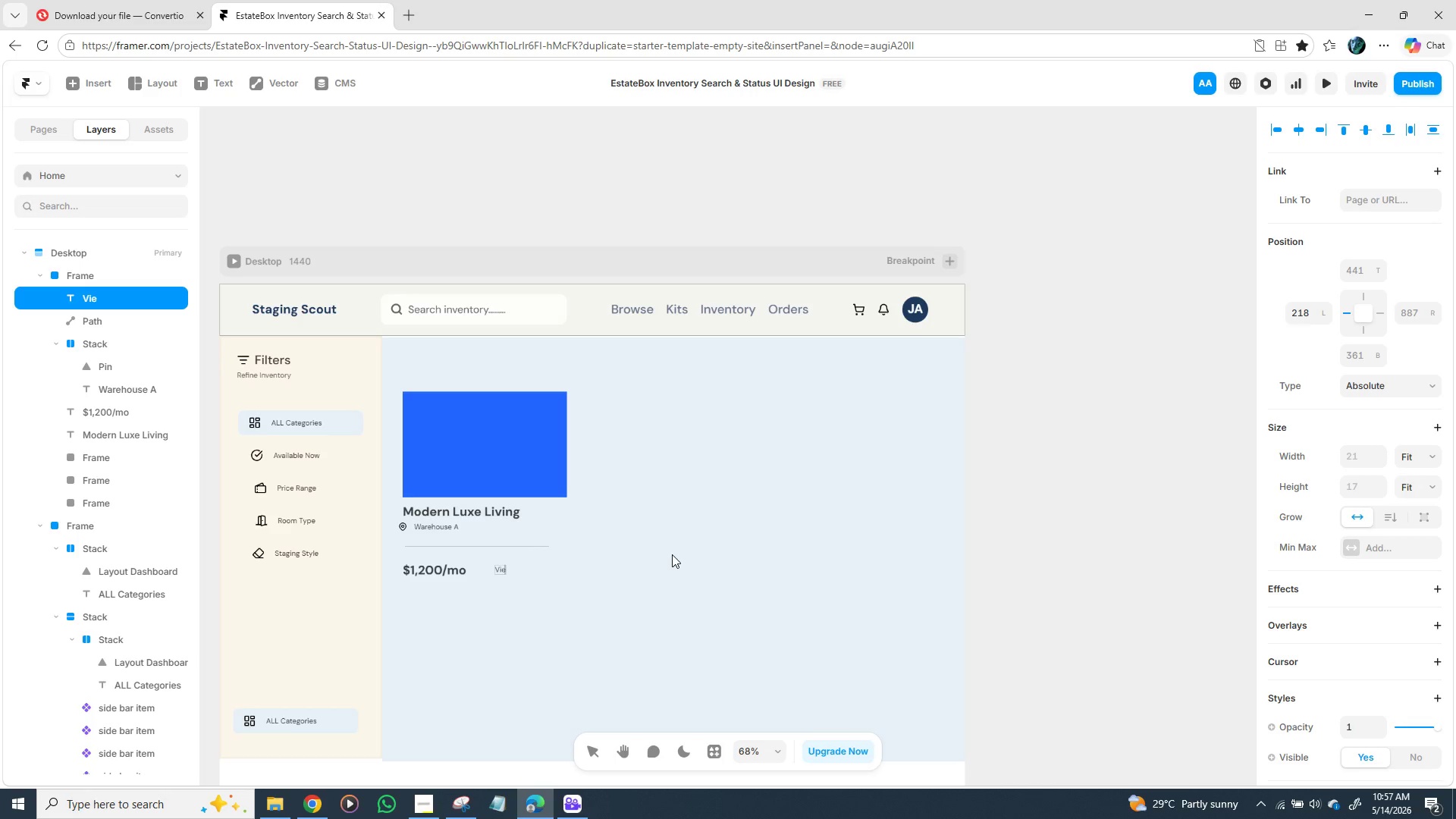 
type(w Details)
 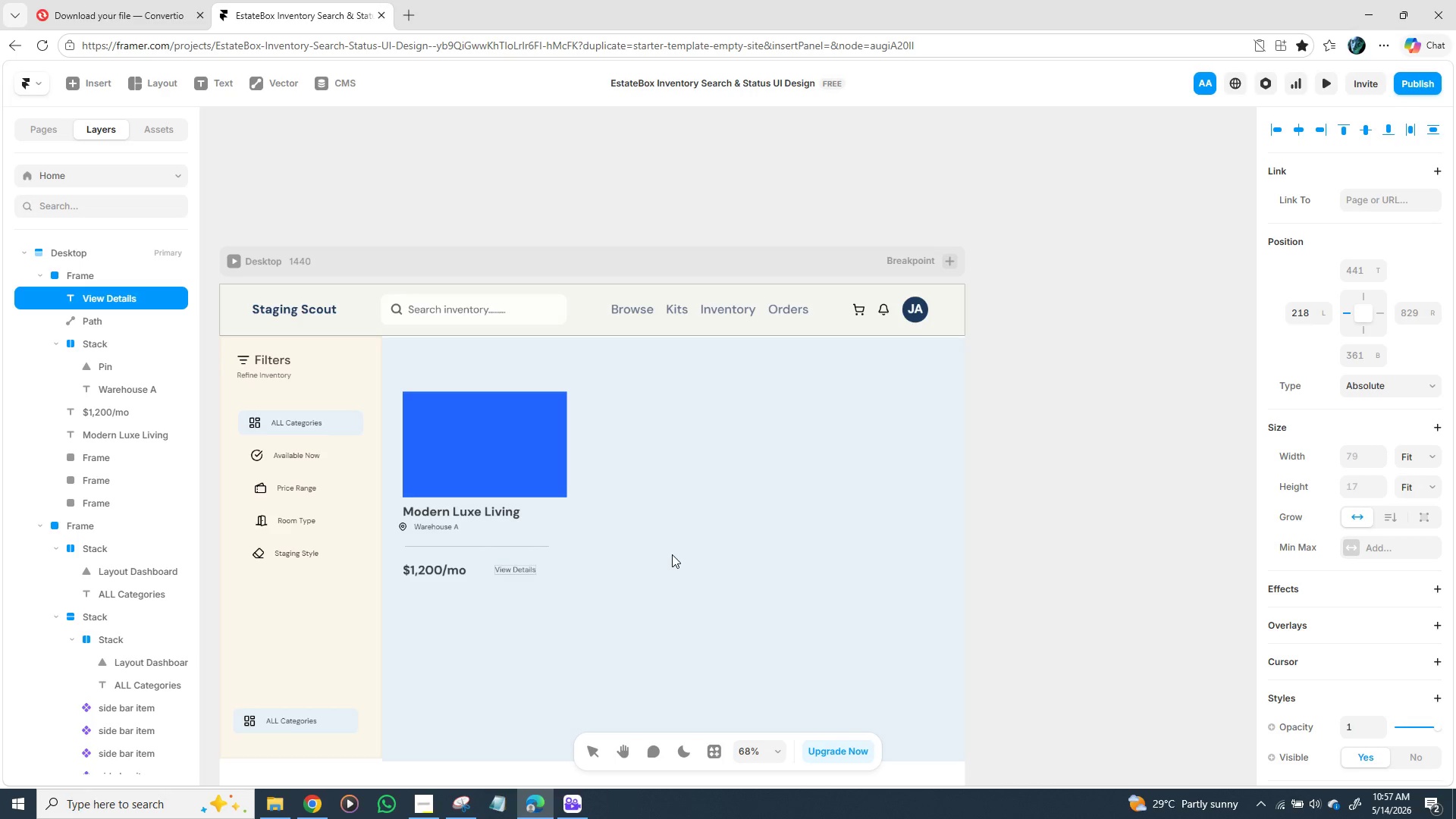 
left_click([686, 578])
 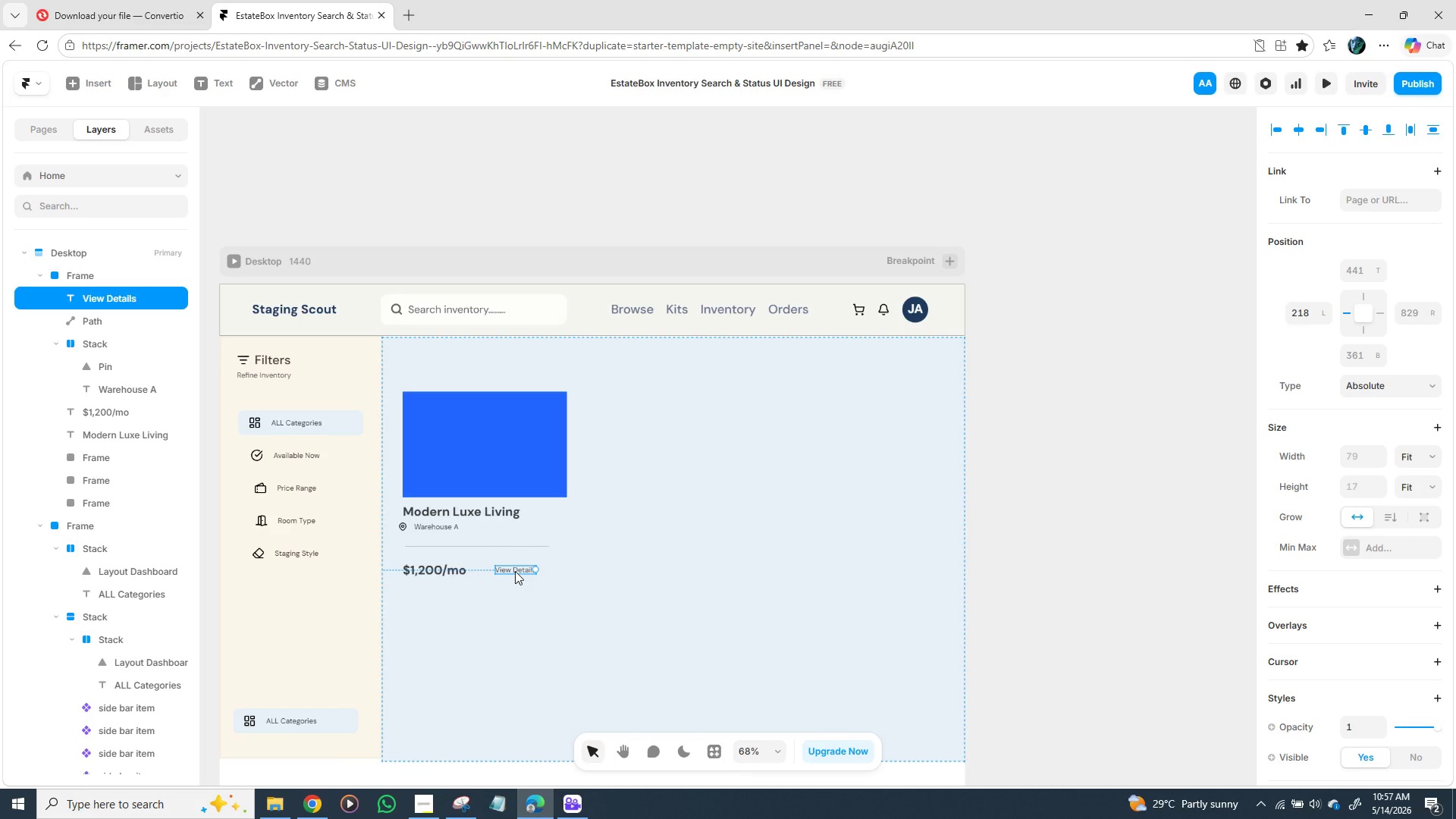 
wait(7.17)
 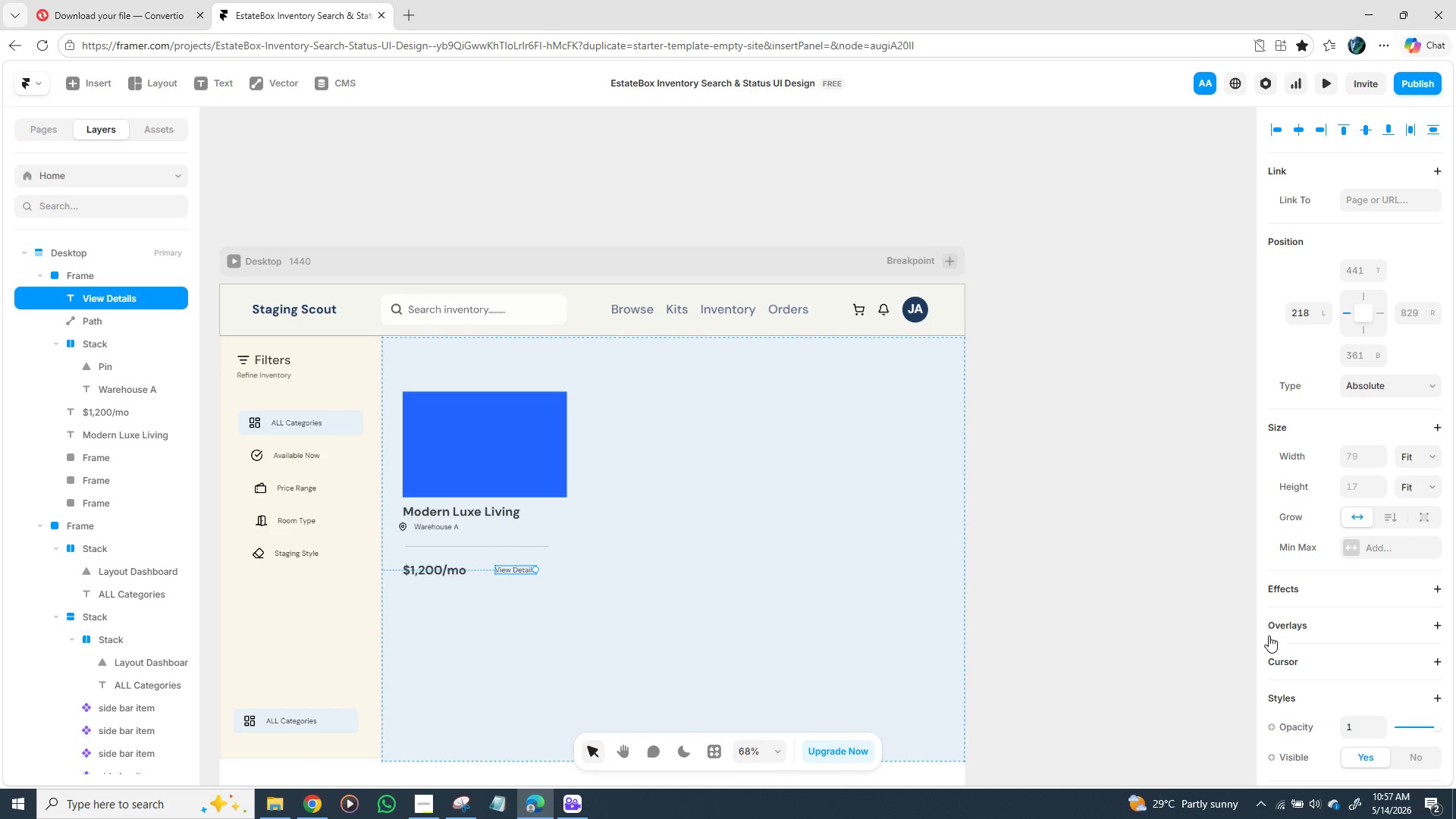 
scroll: coordinate [1320, 613], scroll_direction: down, amount: 2.0
 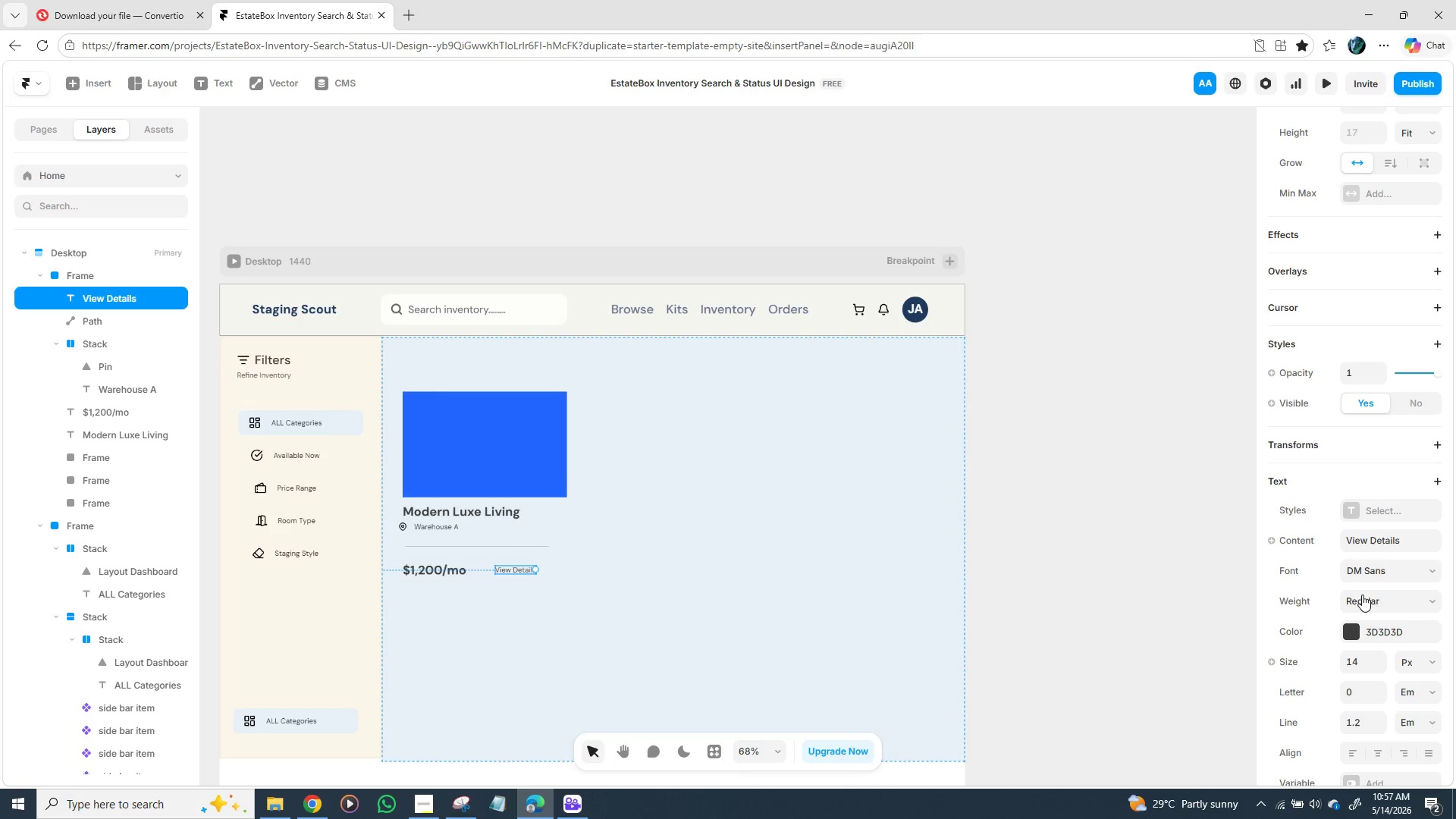 
left_click([1370, 599])
 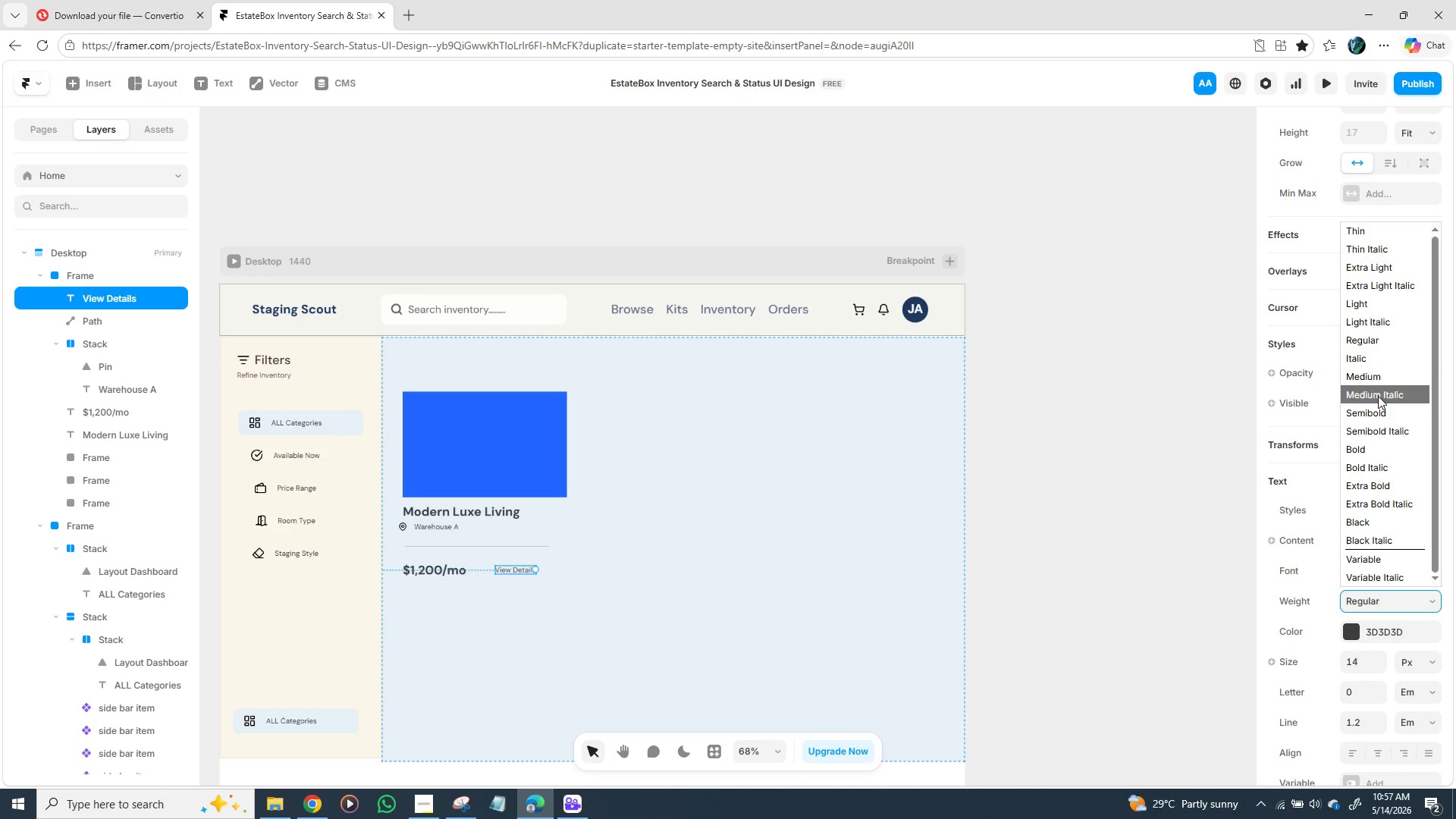 
left_click([1372, 446])
 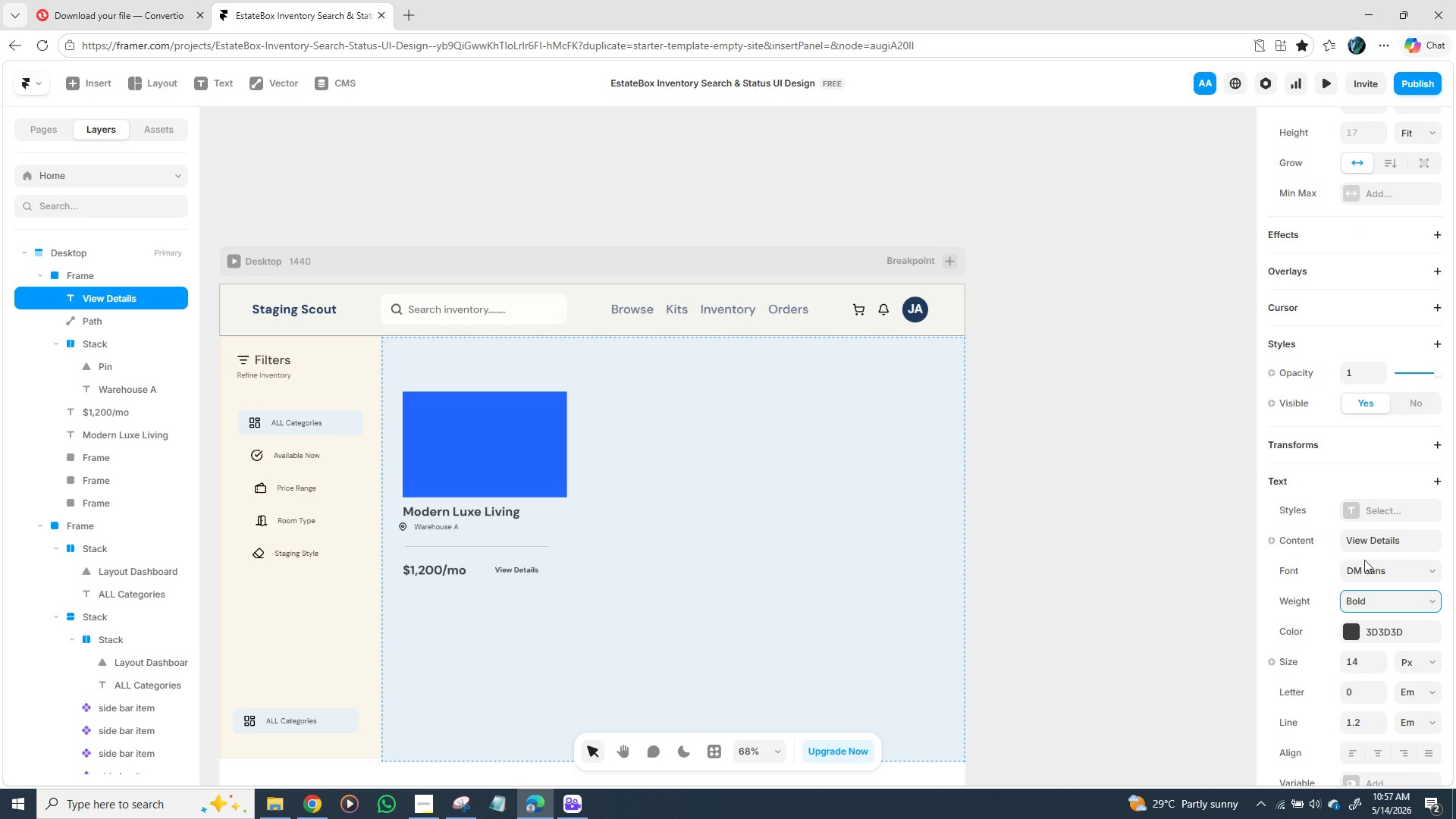 
mouse_move([1365, 631])
 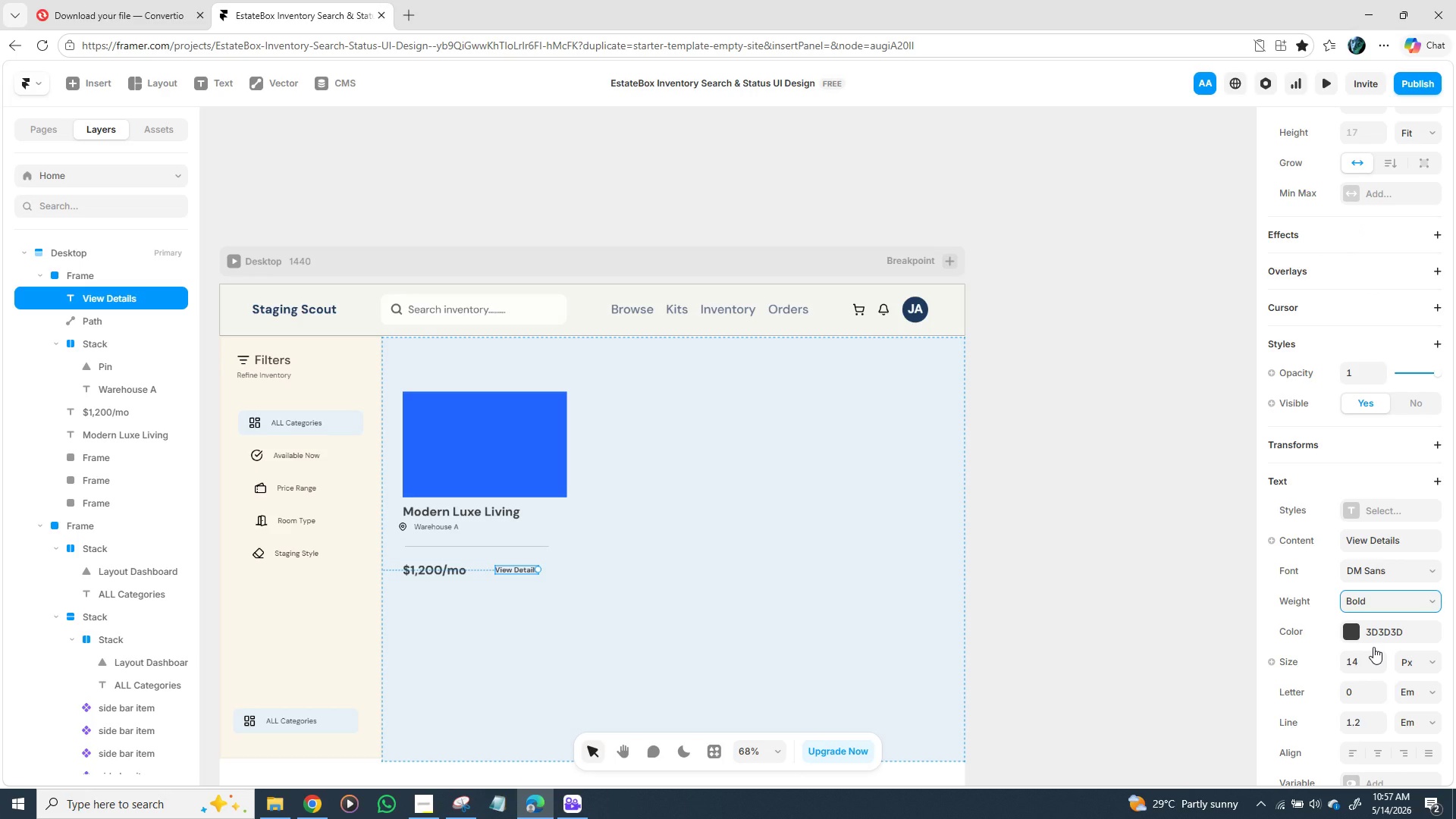 
wait(5.84)
 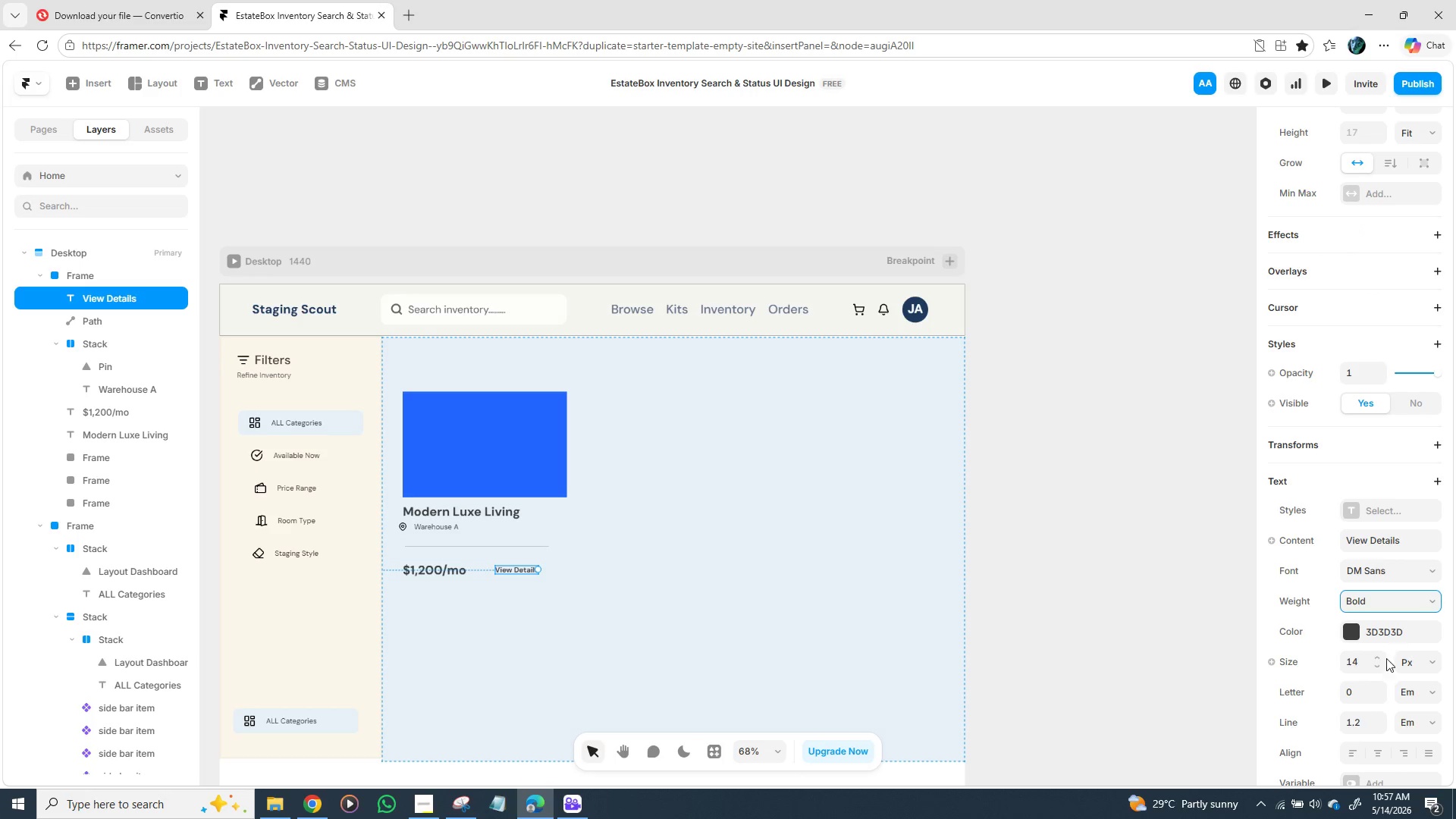 
left_click([1367, 660])
 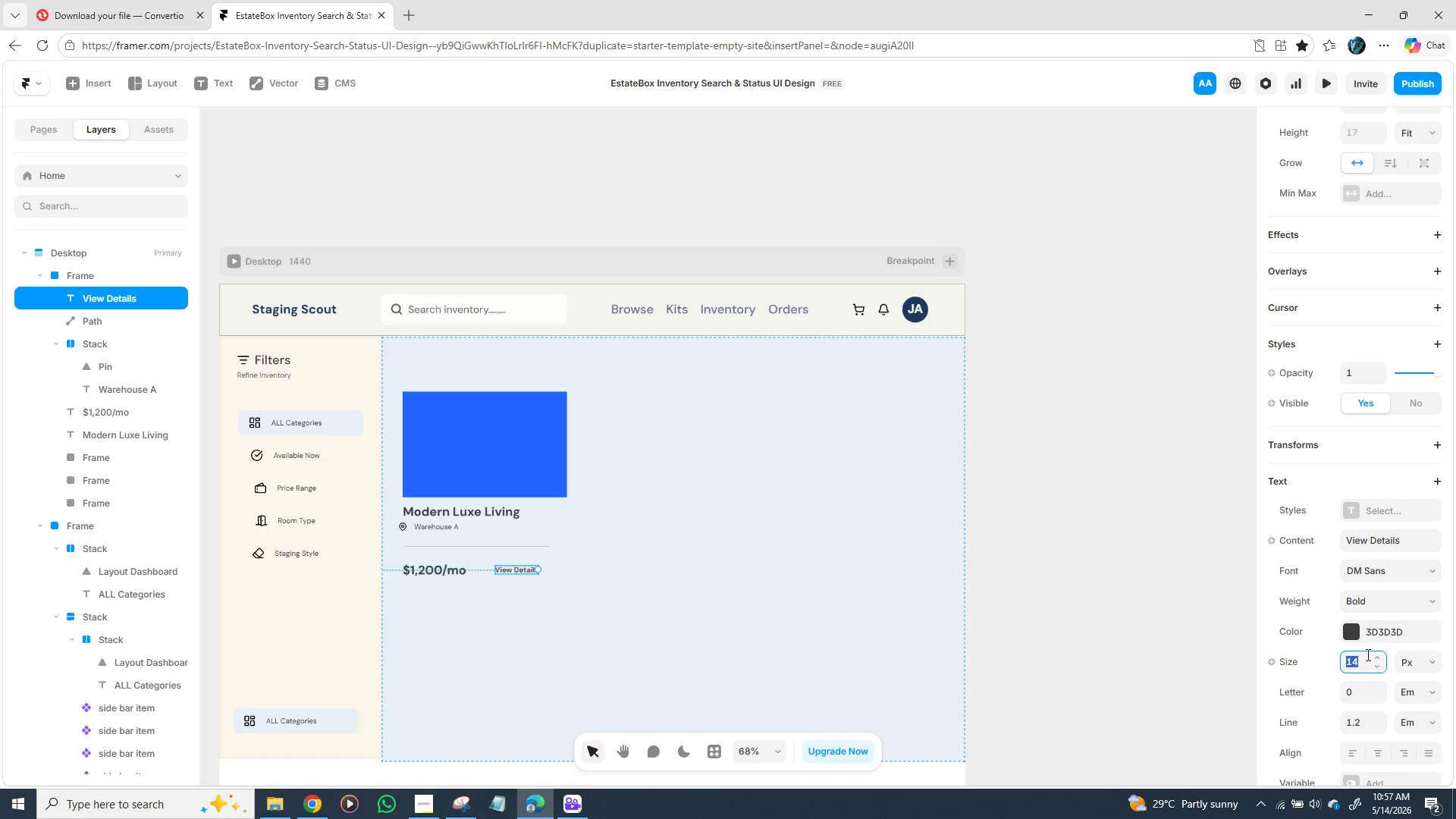 
type(16)
 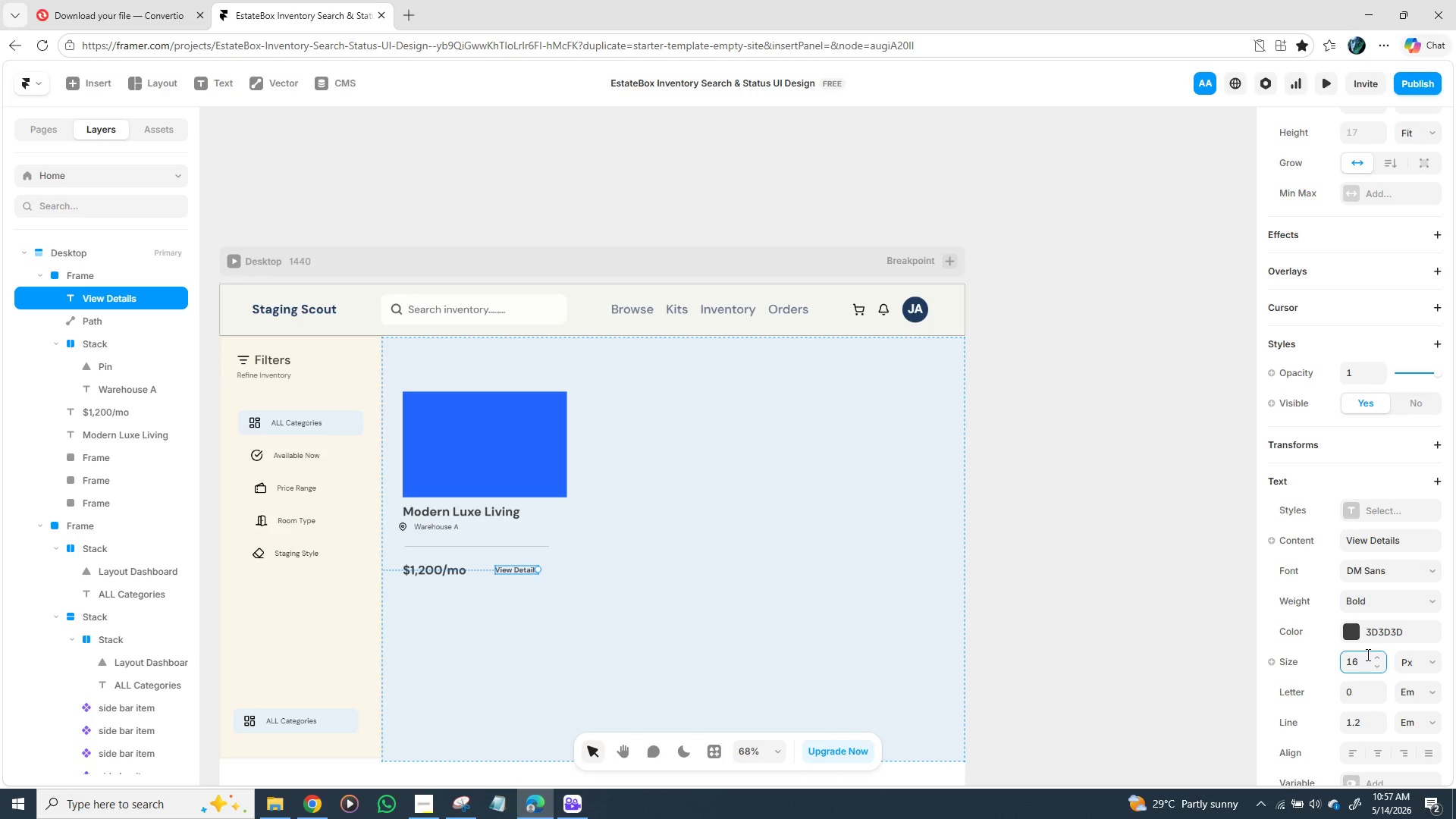 
key(Enter)
 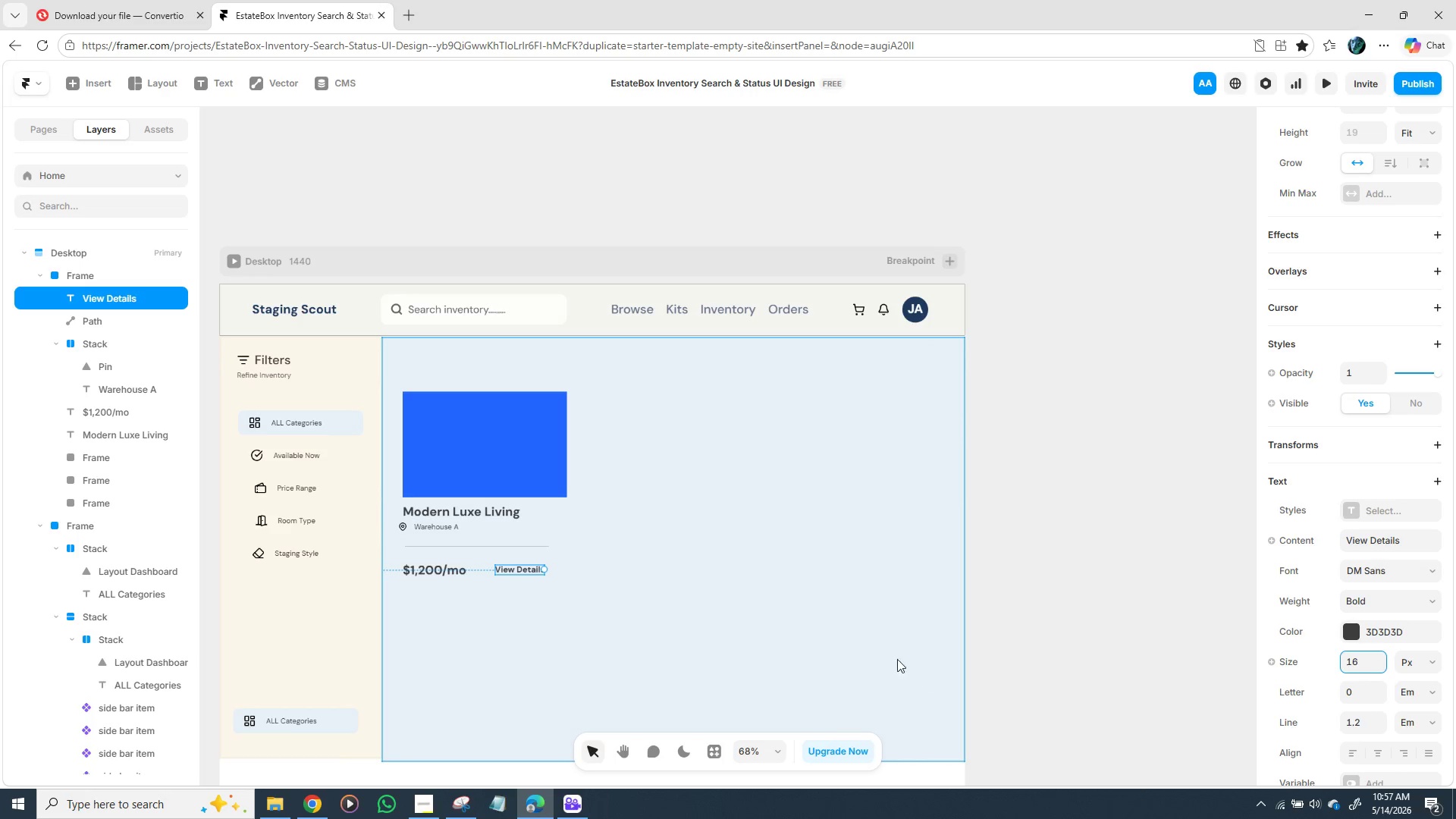 
scroll: coordinate [1357, 623], scroll_direction: down, amount: 4.0
 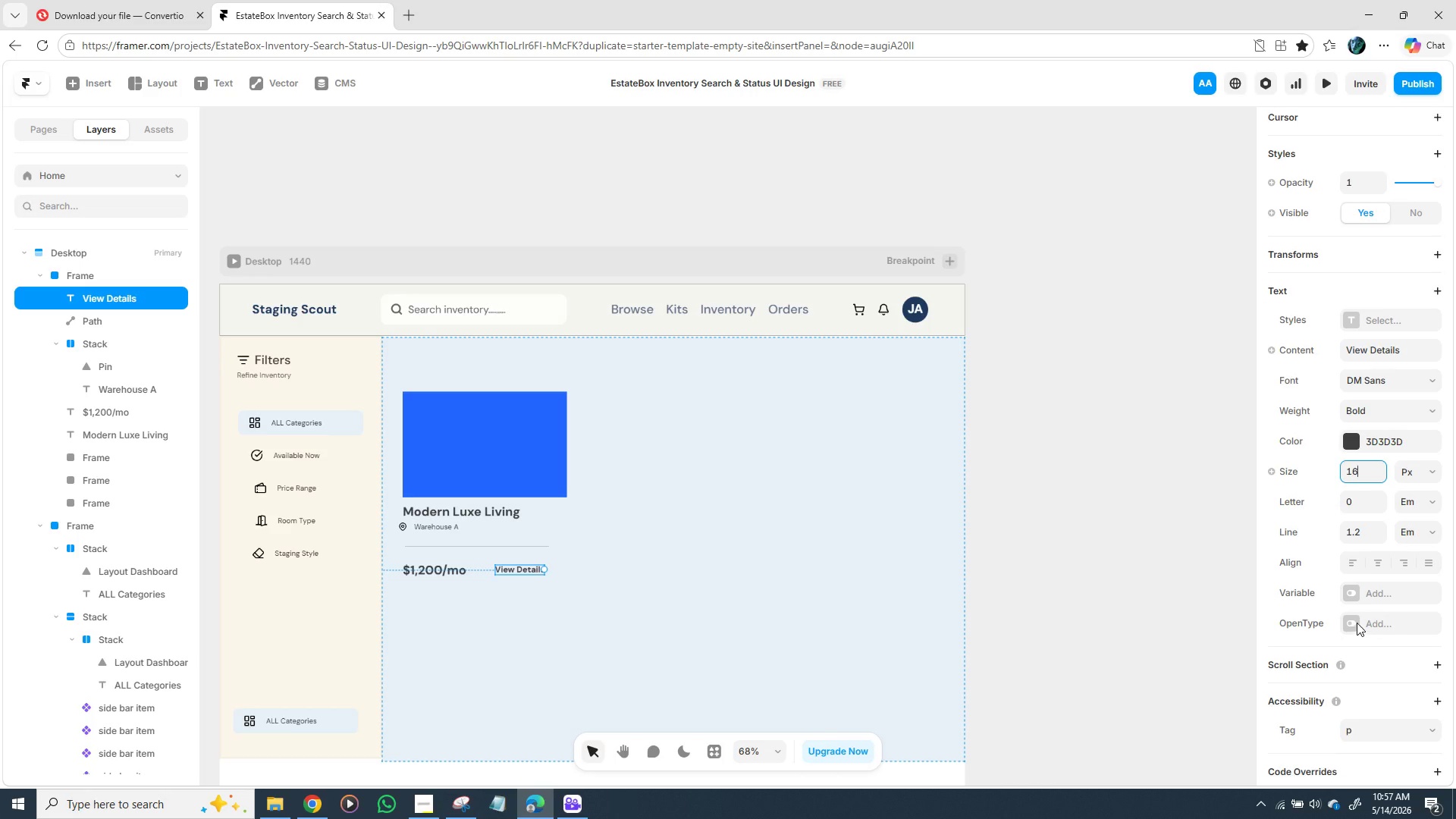 
scroll: coordinate [1357, 623], scroll_direction: up, amount: 1.0
 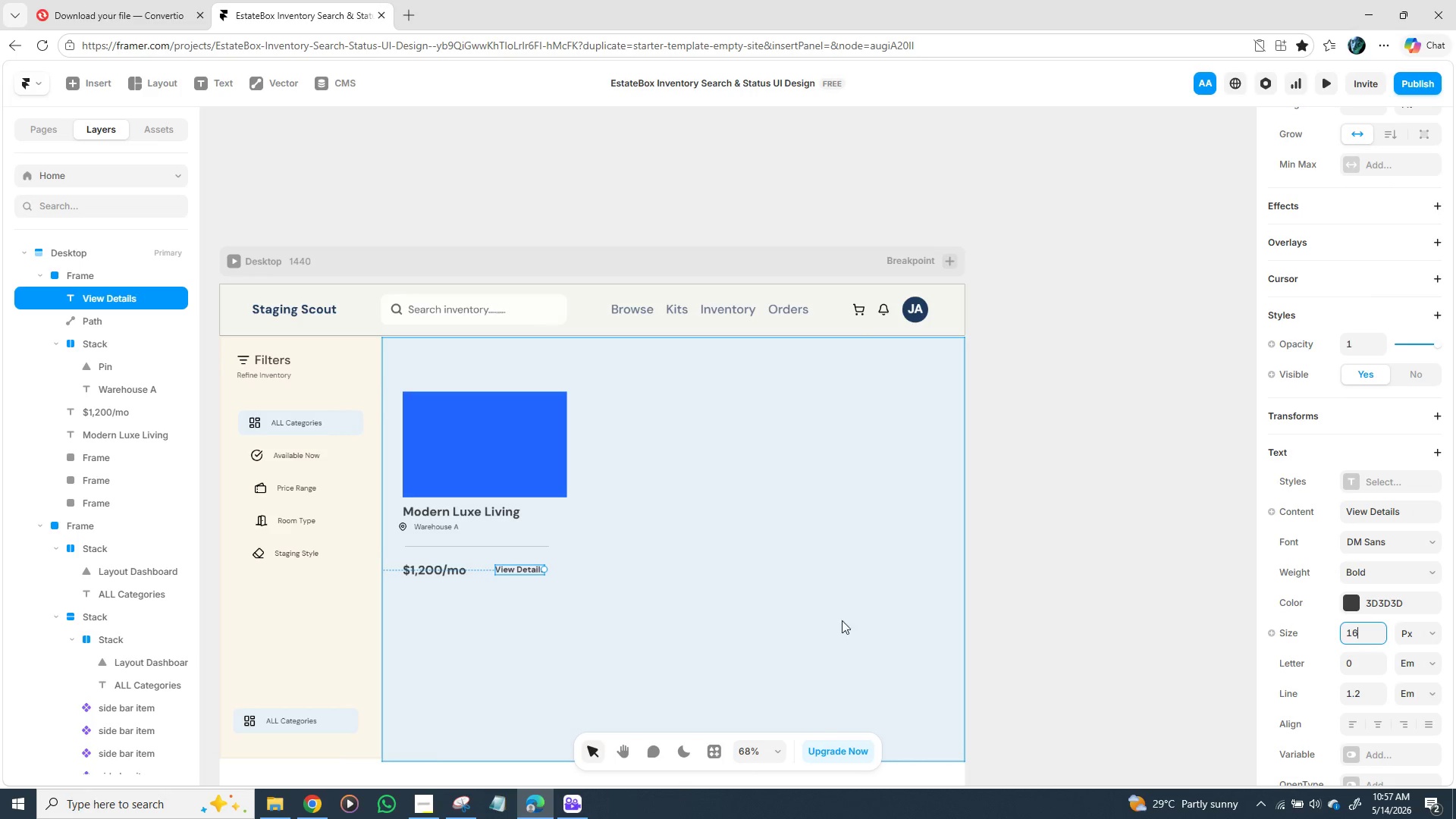 
left_click([805, 611])
 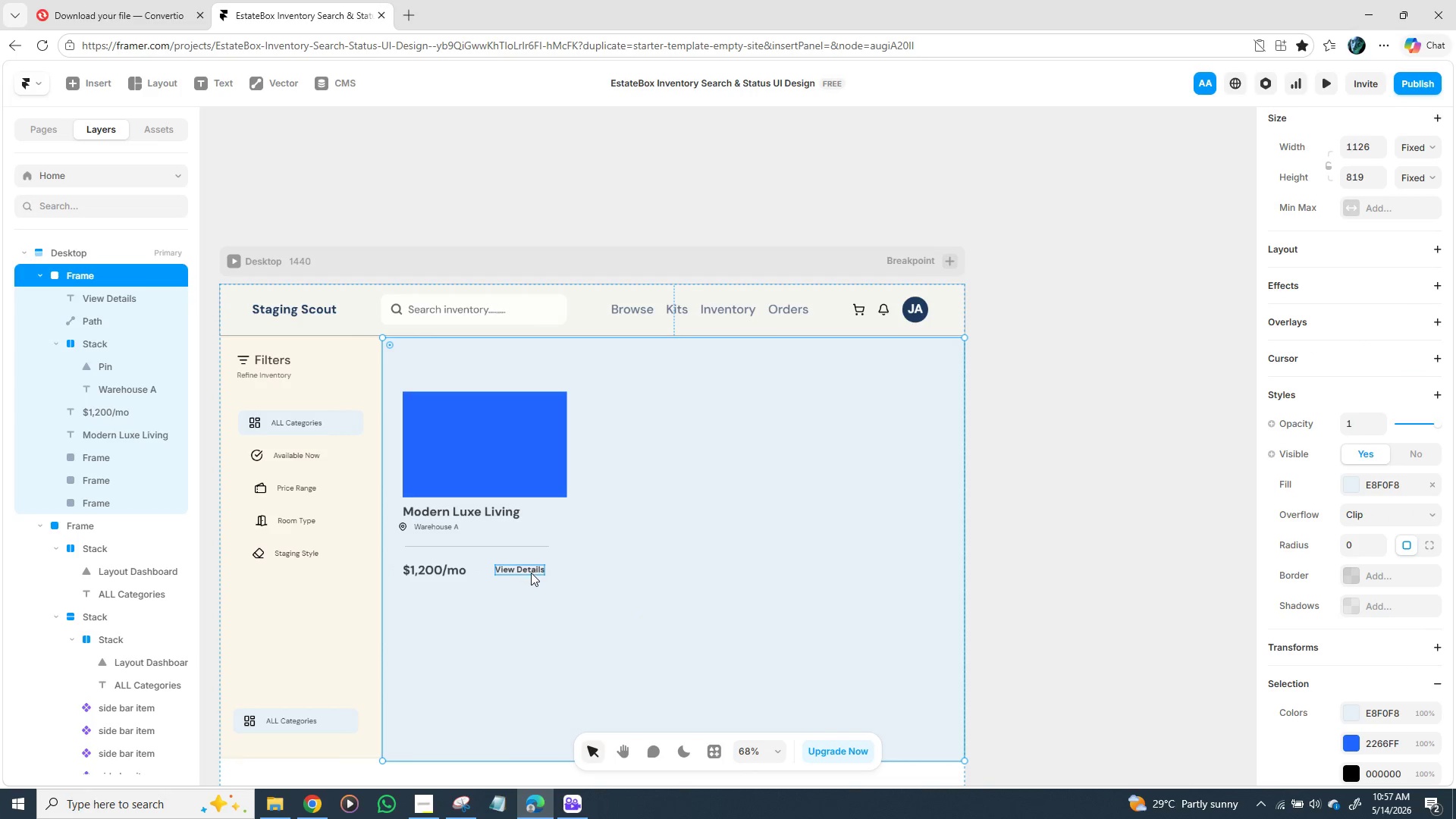 
left_click([529, 571])
 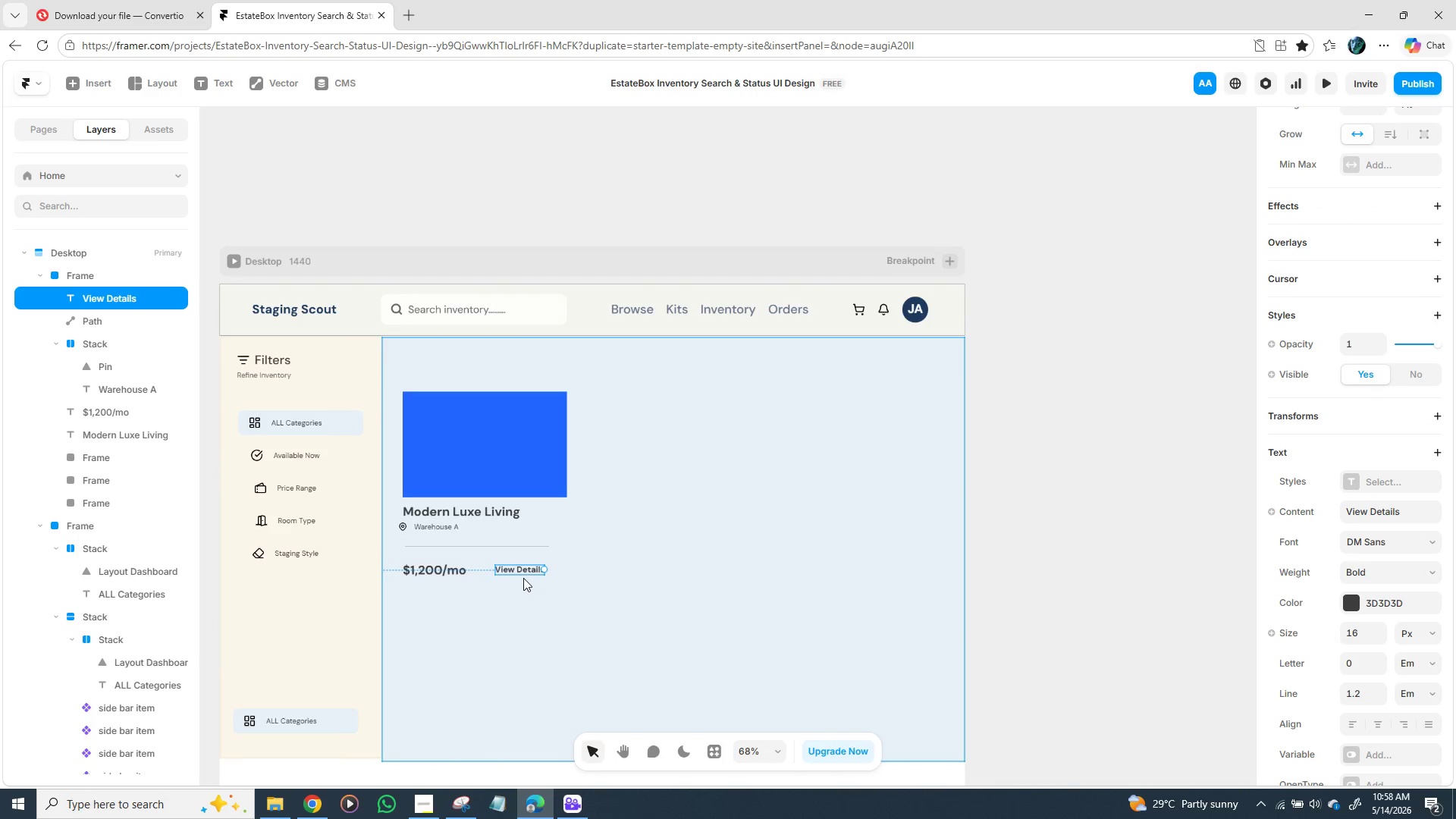 
right_click([522, 570])
 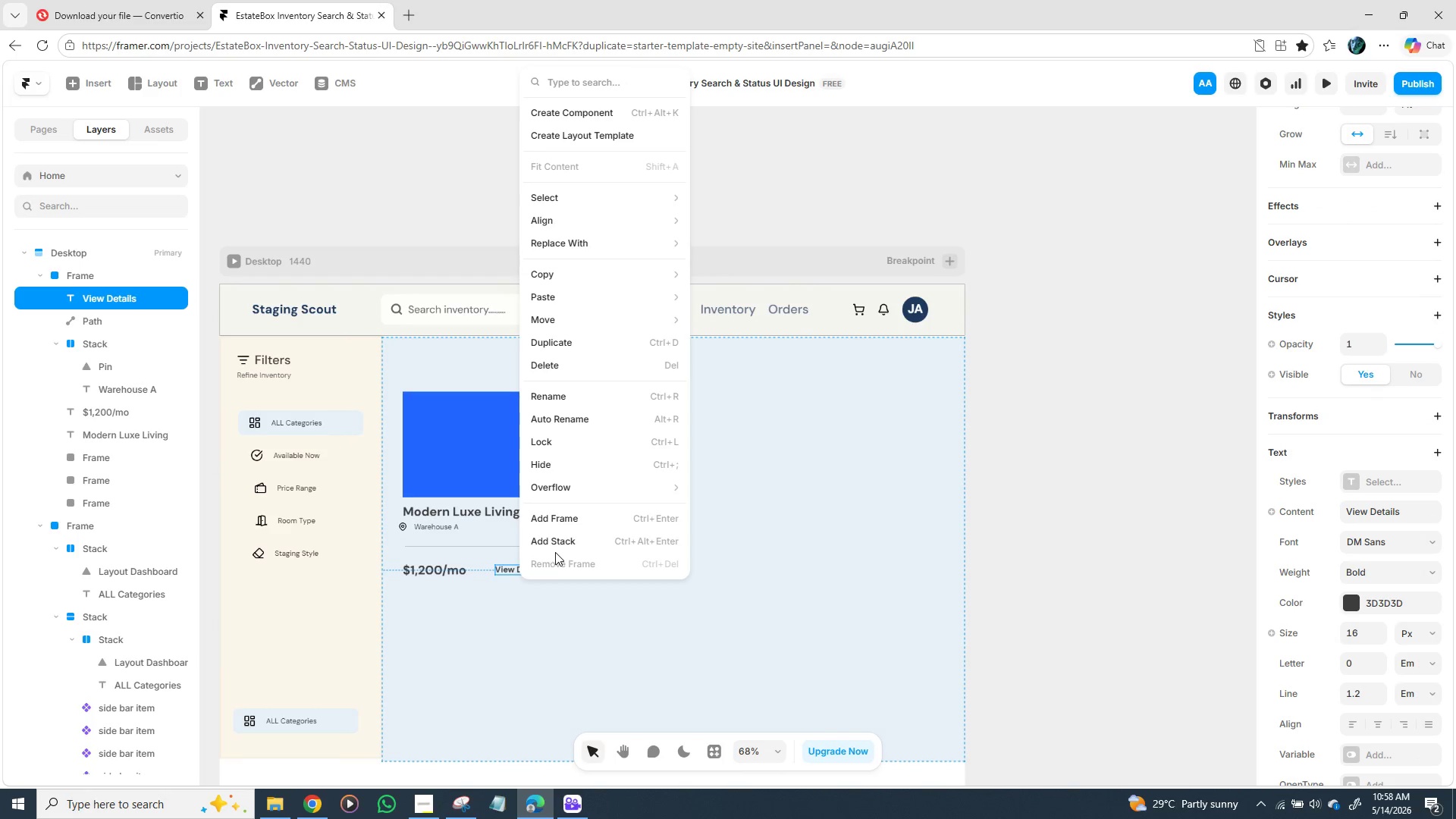 
left_click([562, 544])
 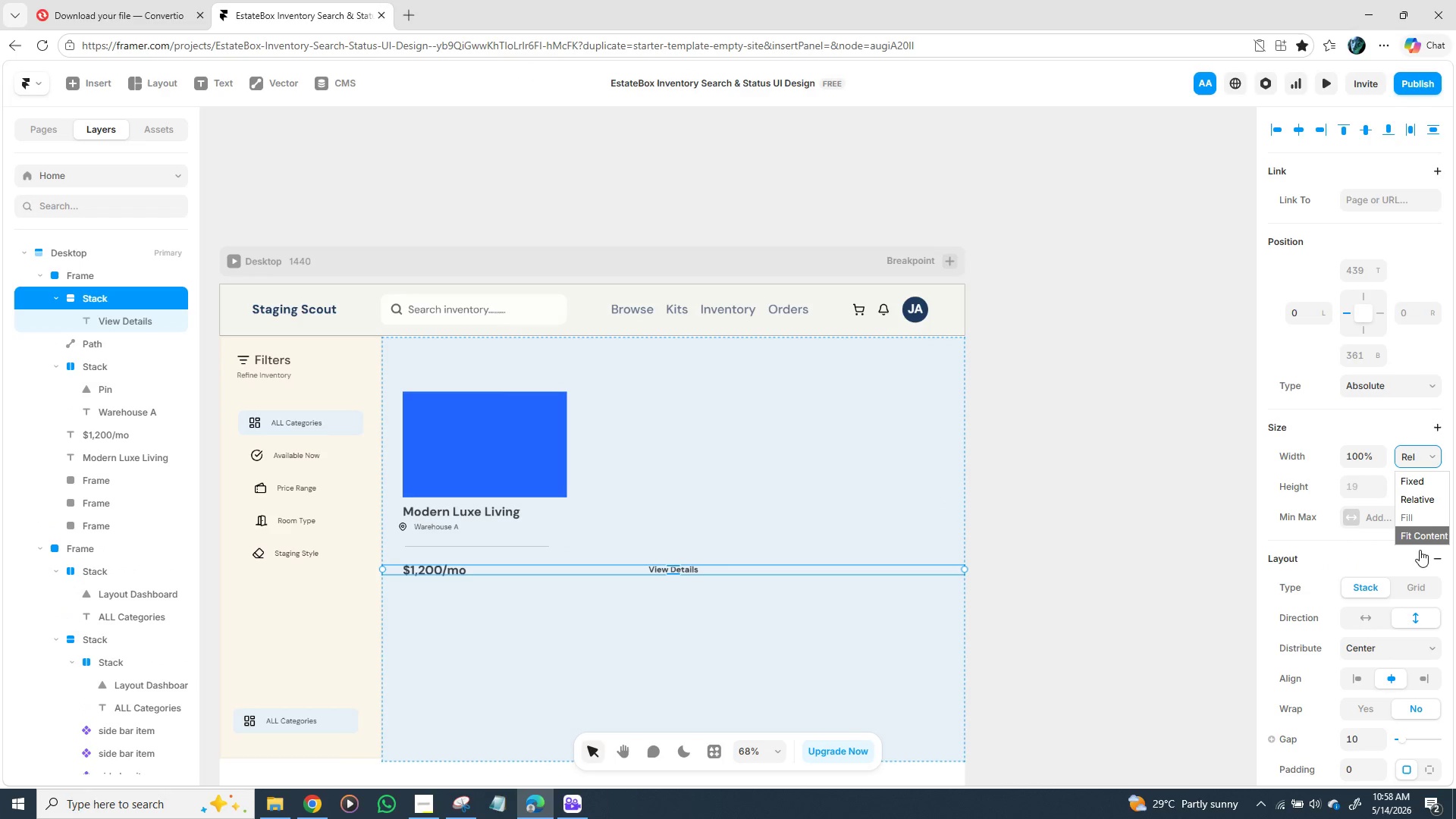 
left_click([1424, 535])
 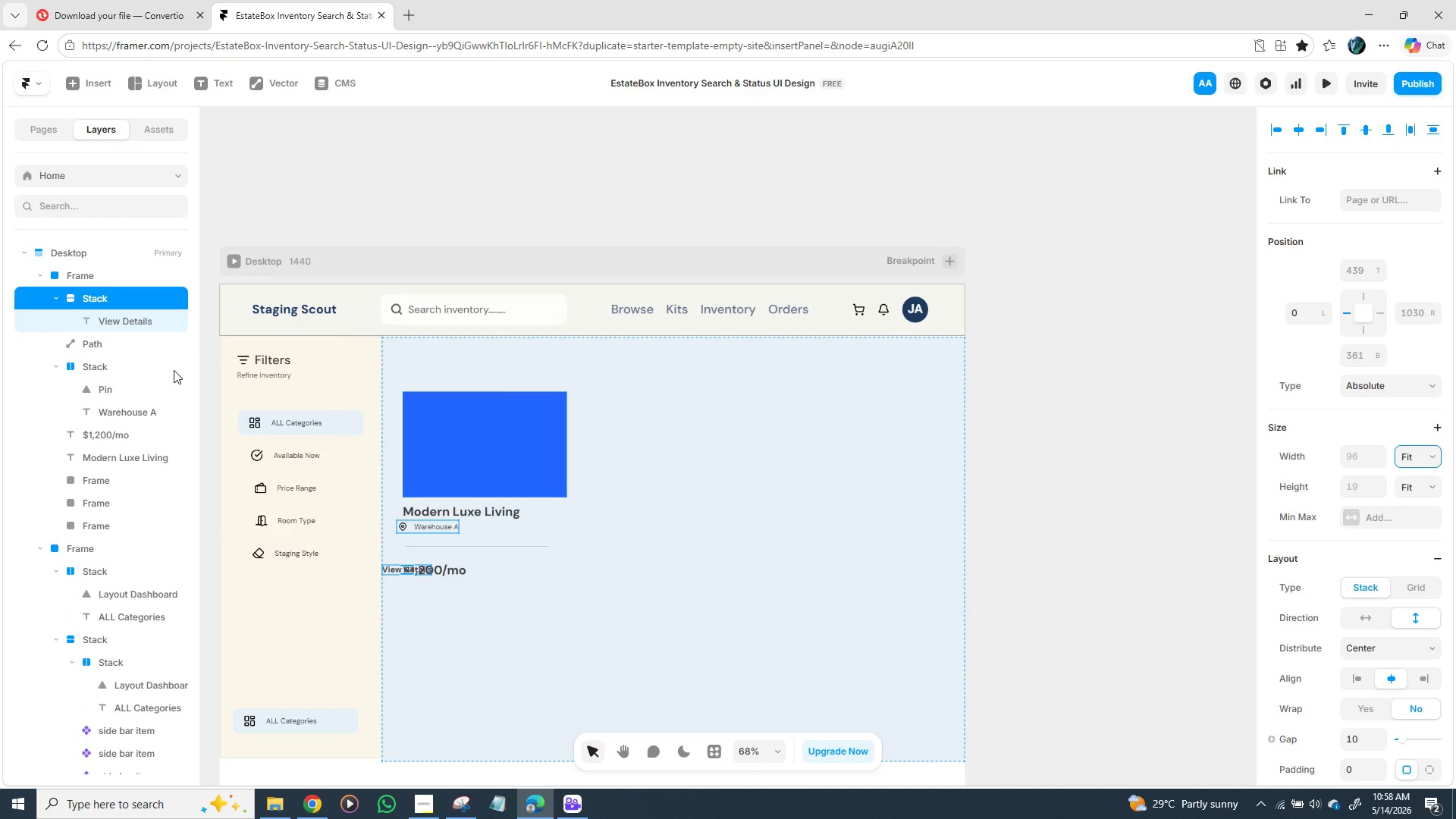 
left_click([284, 191])
 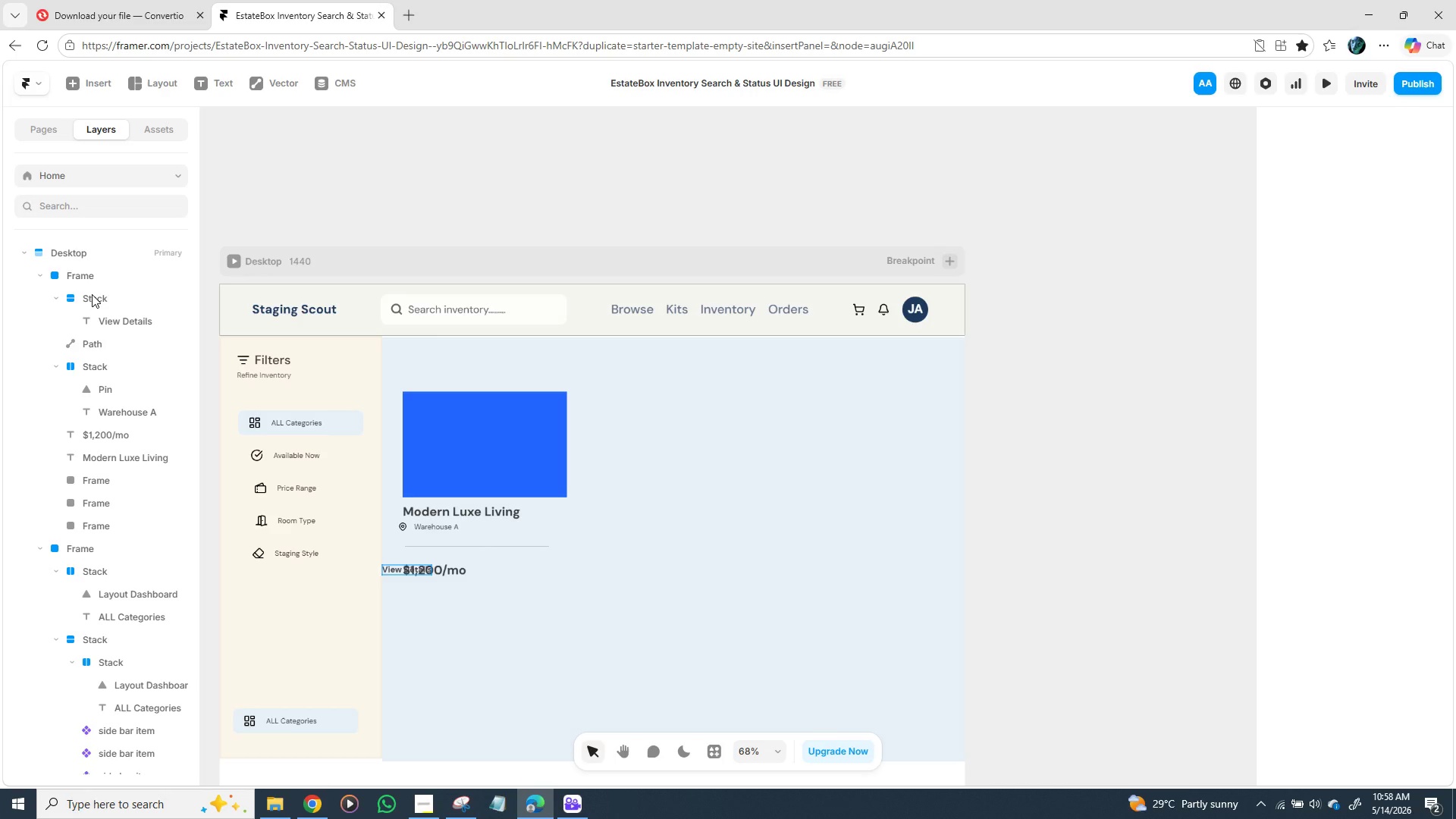 
left_click([92, 294])
 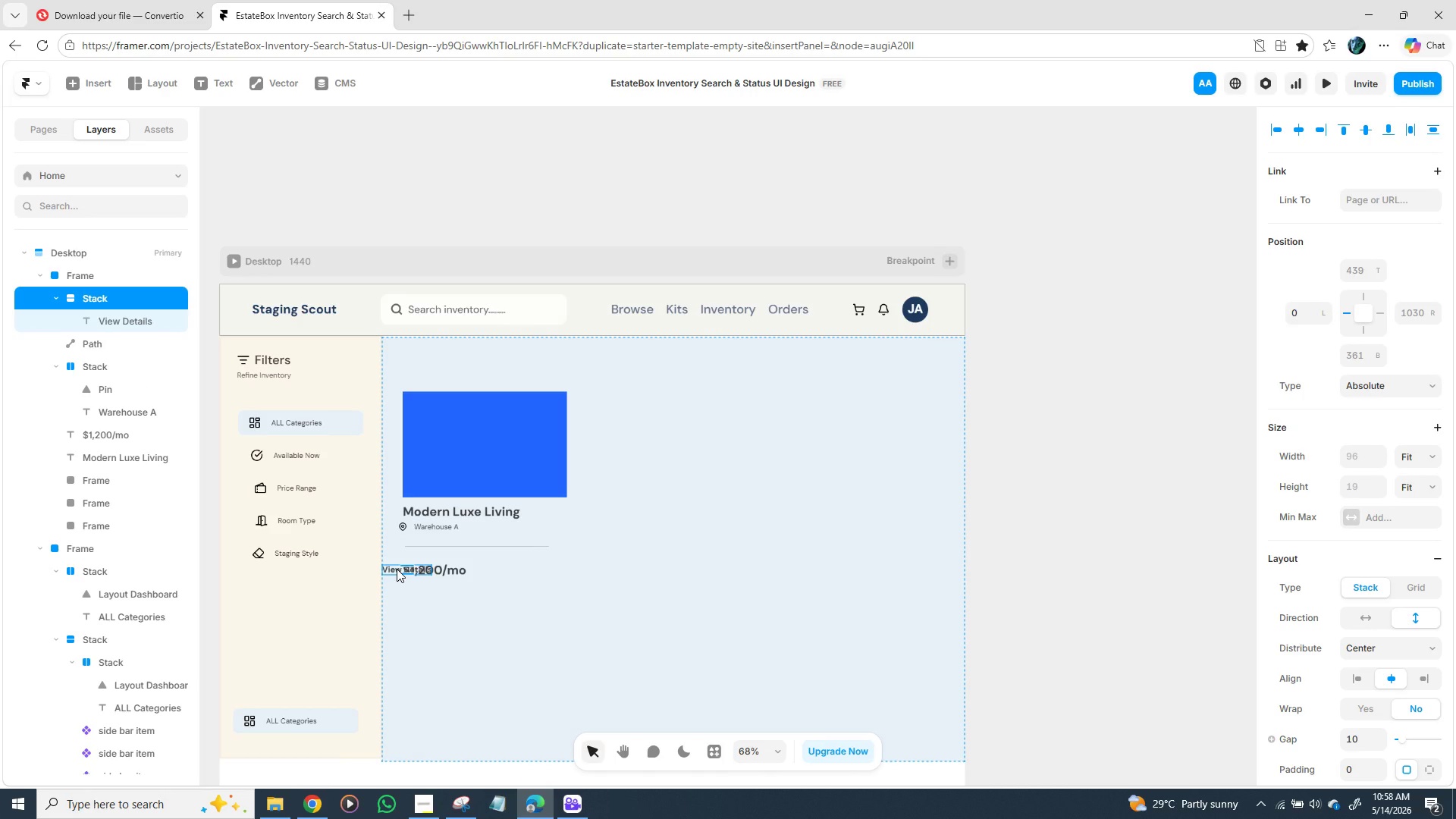 
left_click_drag(start_coordinate=[398, 569], to_coordinate=[516, 566])
 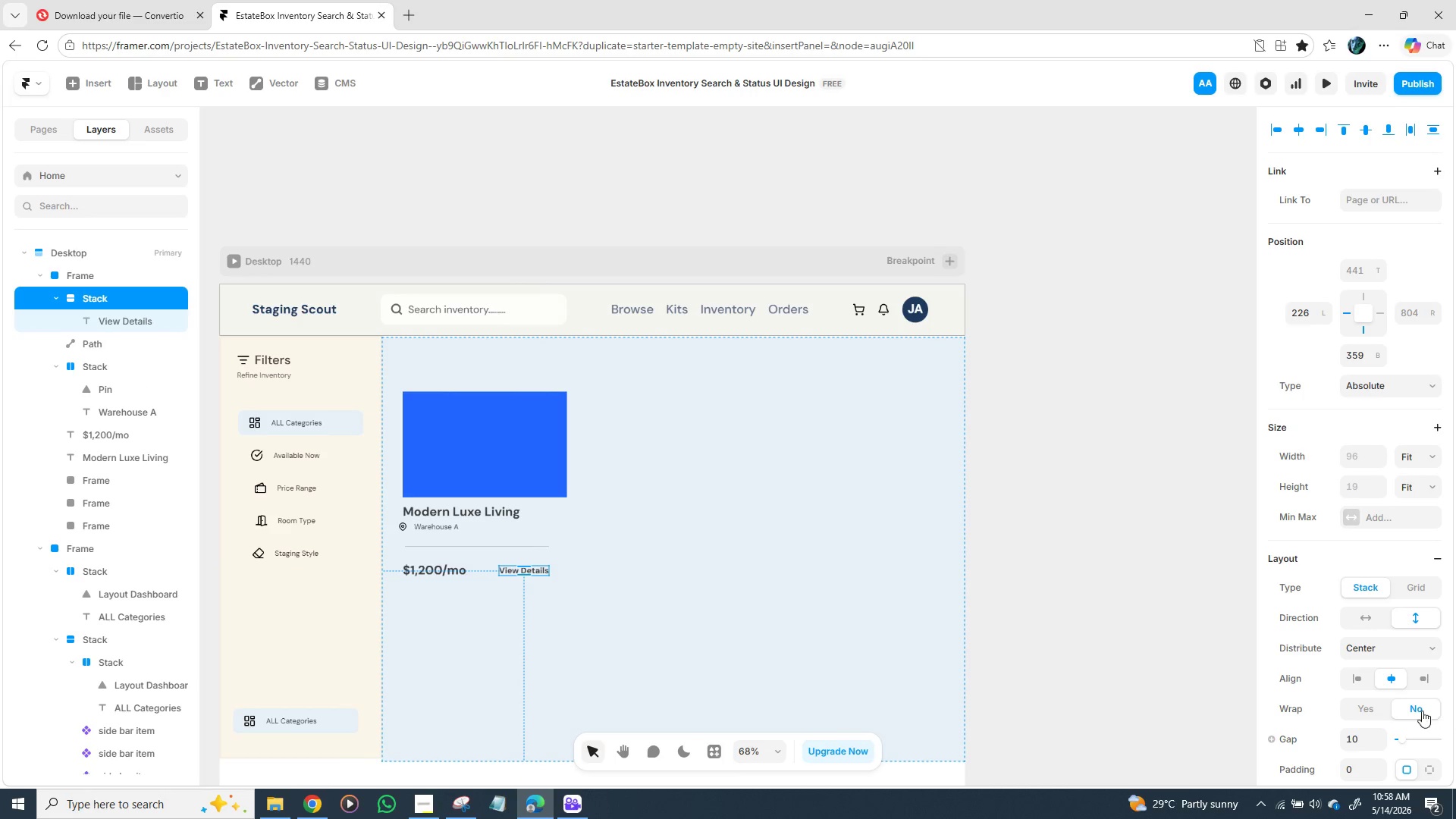 
scroll: coordinate [1383, 676], scroll_direction: down, amount: 1.0
 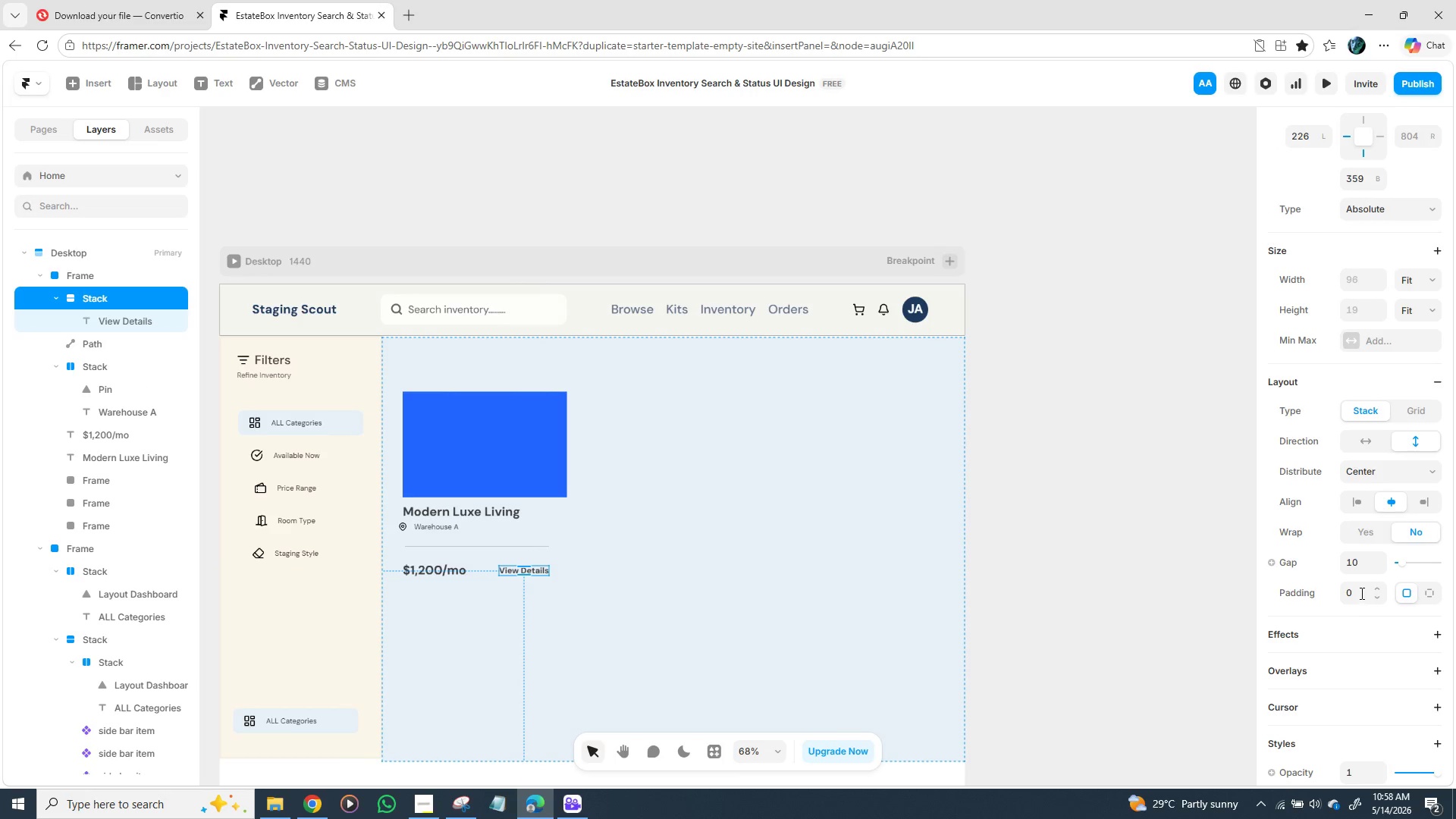 
left_click([1360, 593])
 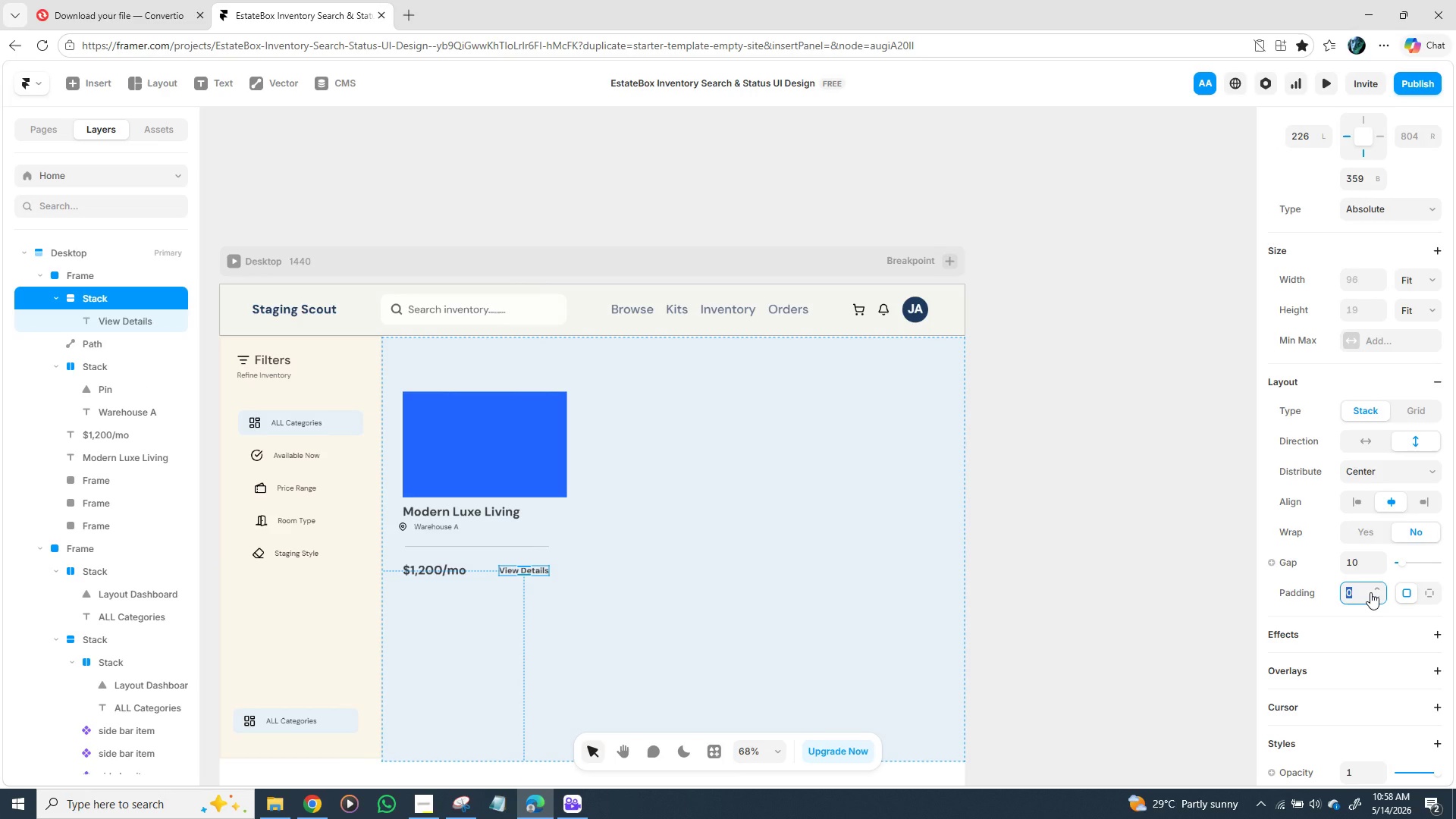 
type(20)
 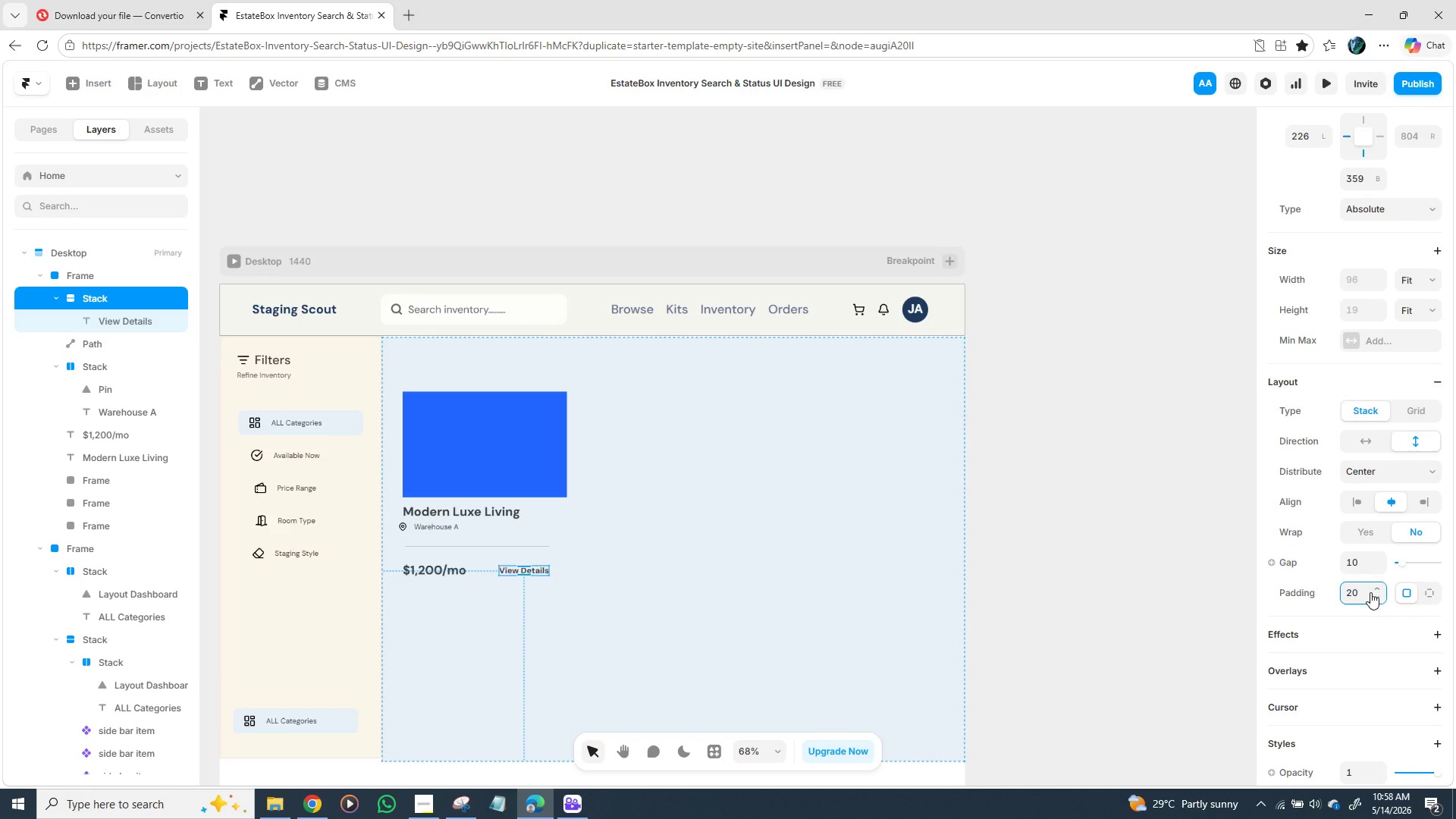 
key(Enter)
 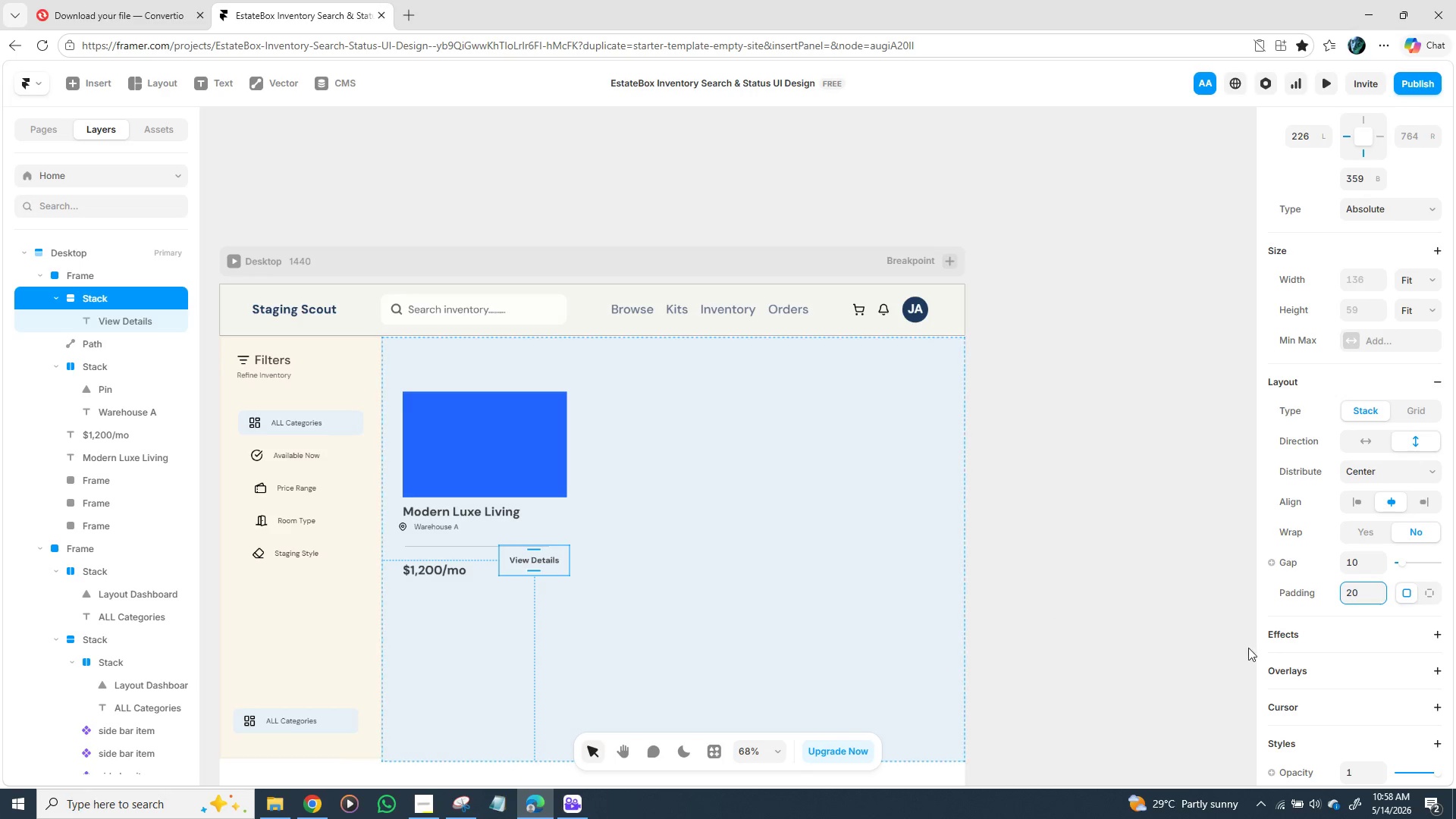 
wait(5.51)
 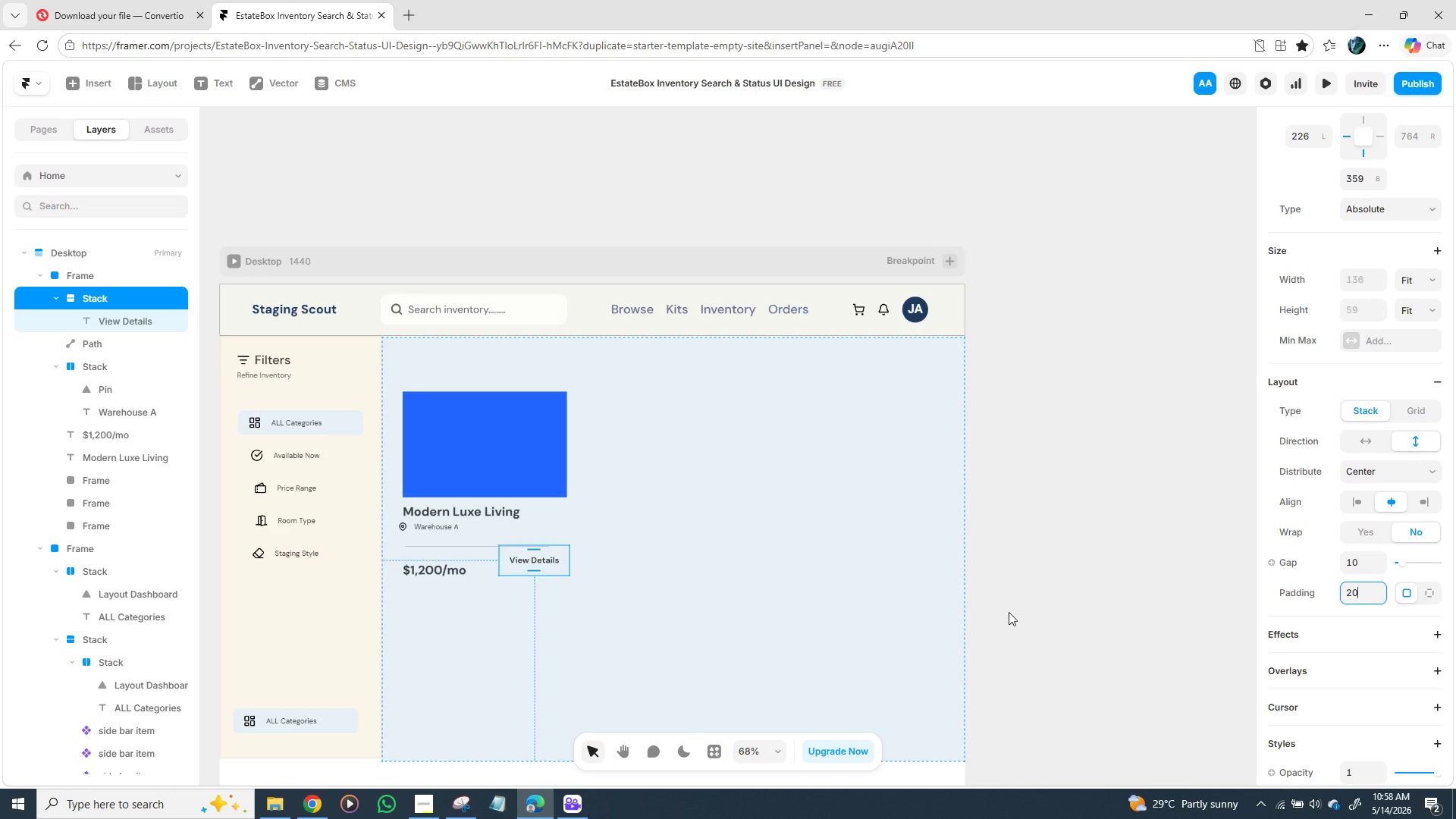 
left_click([1432, 593])
 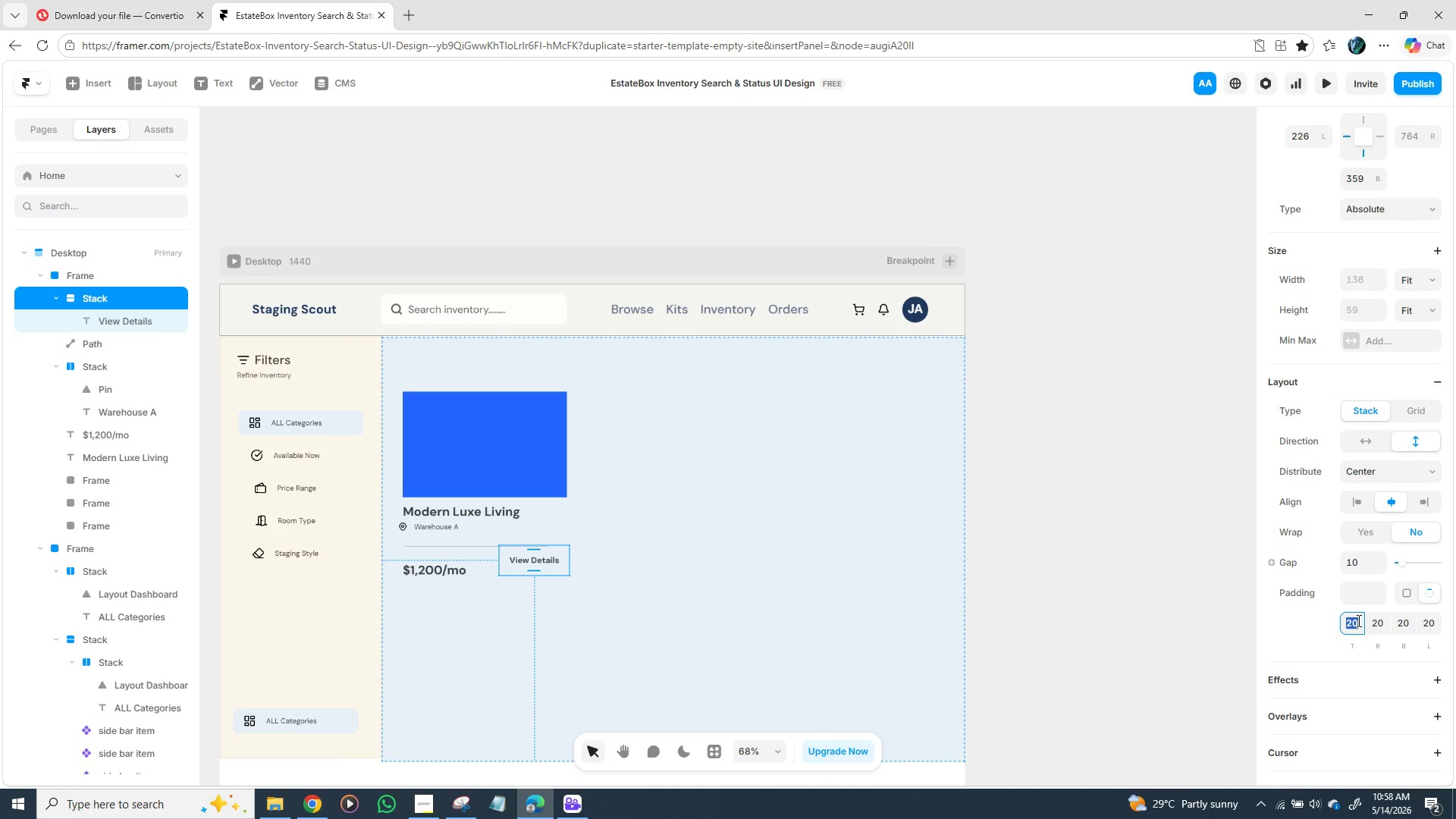 
type(10)
 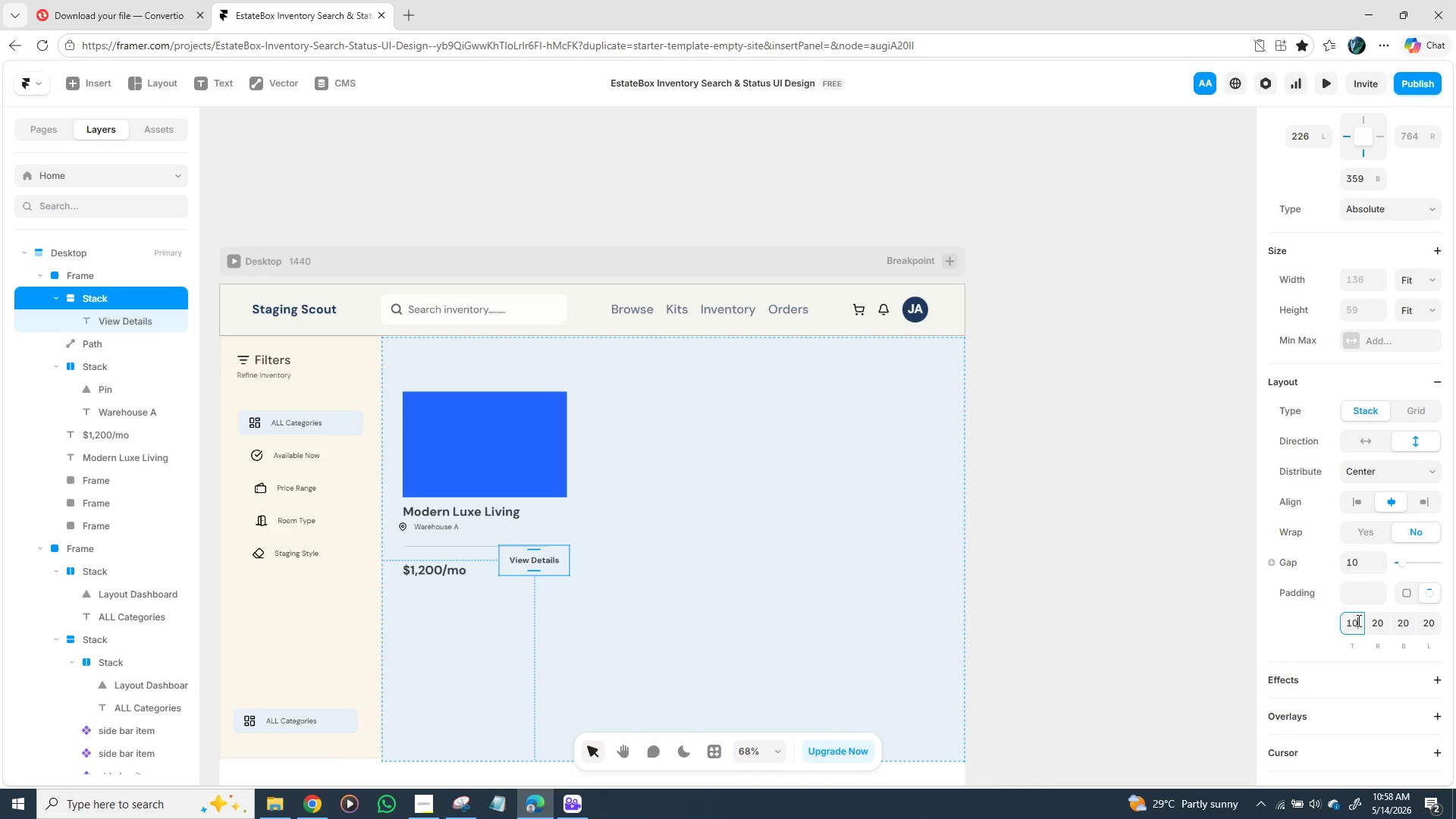 
key(Enter)
 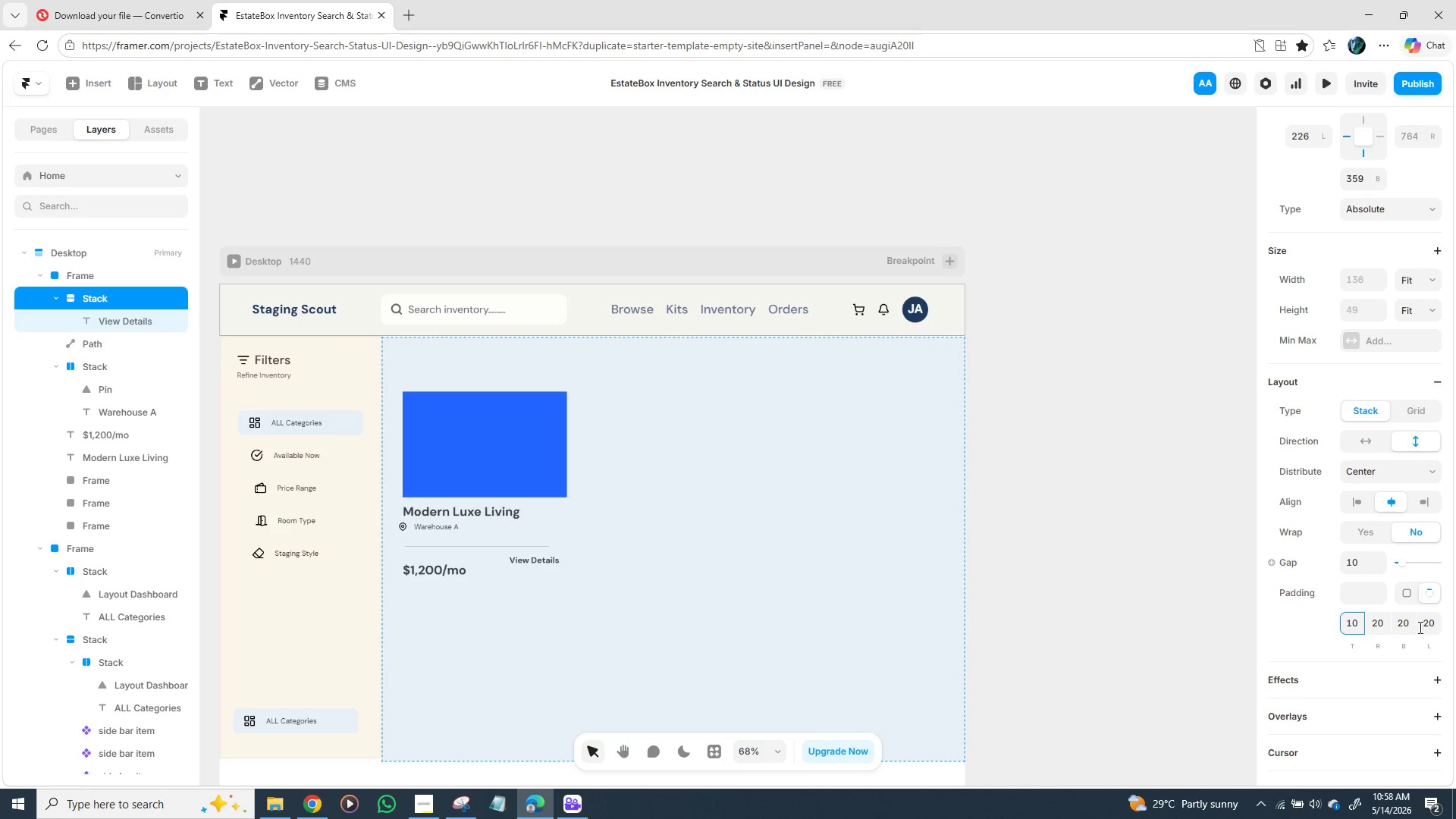 
left_click([1407, 626])
 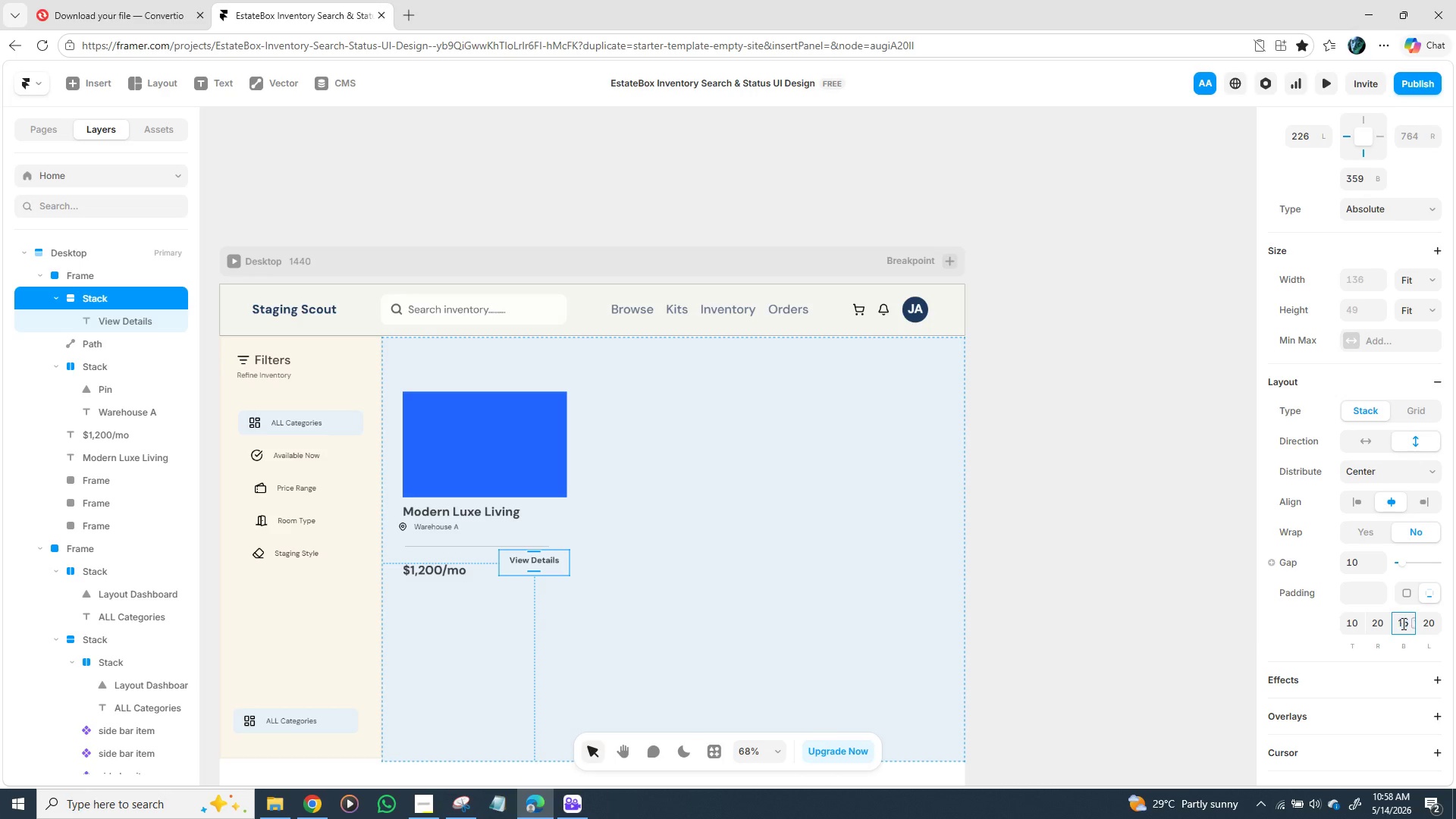 
type(10)
 